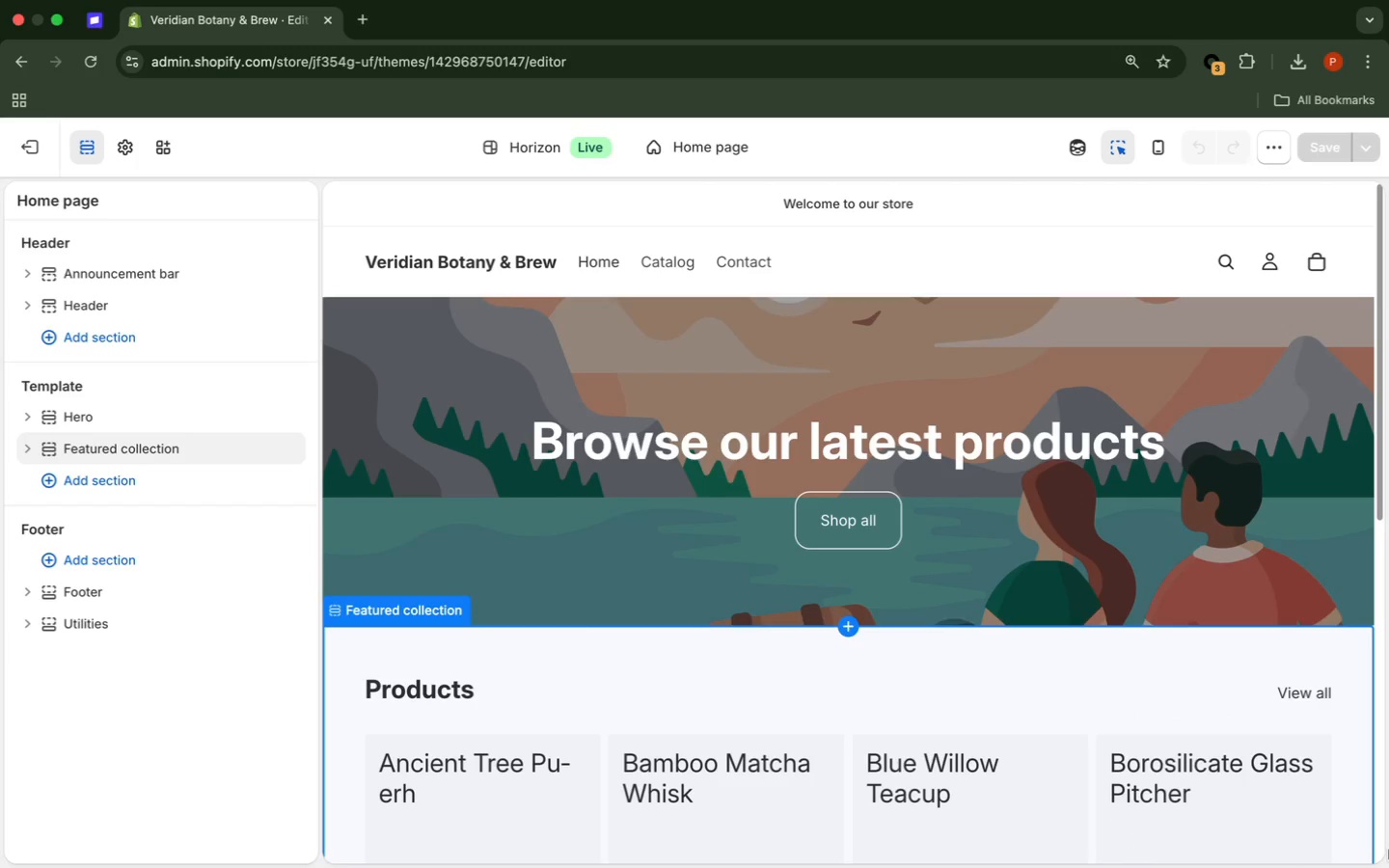 
wait(23.41)
 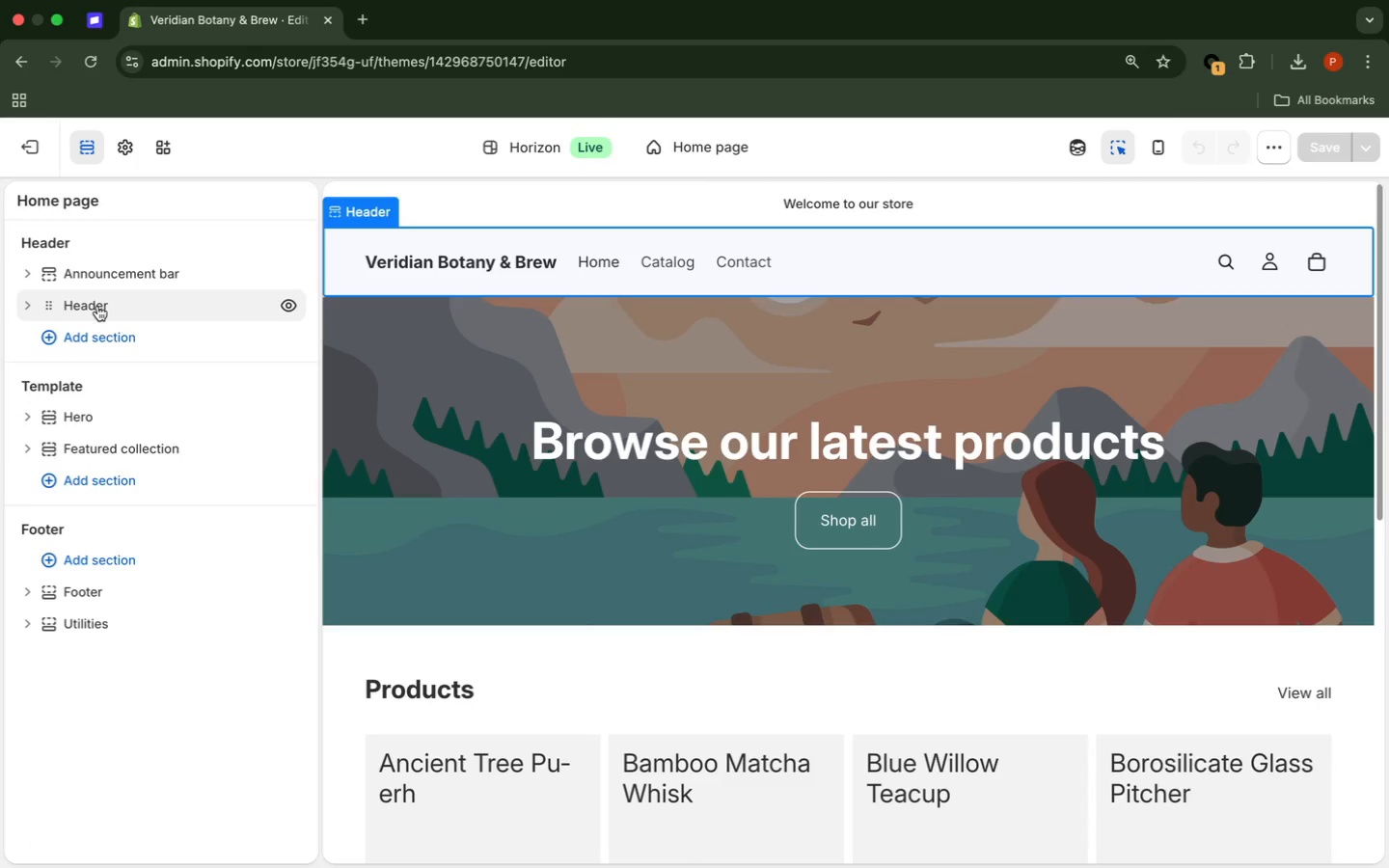 
left_click([729, 146])
 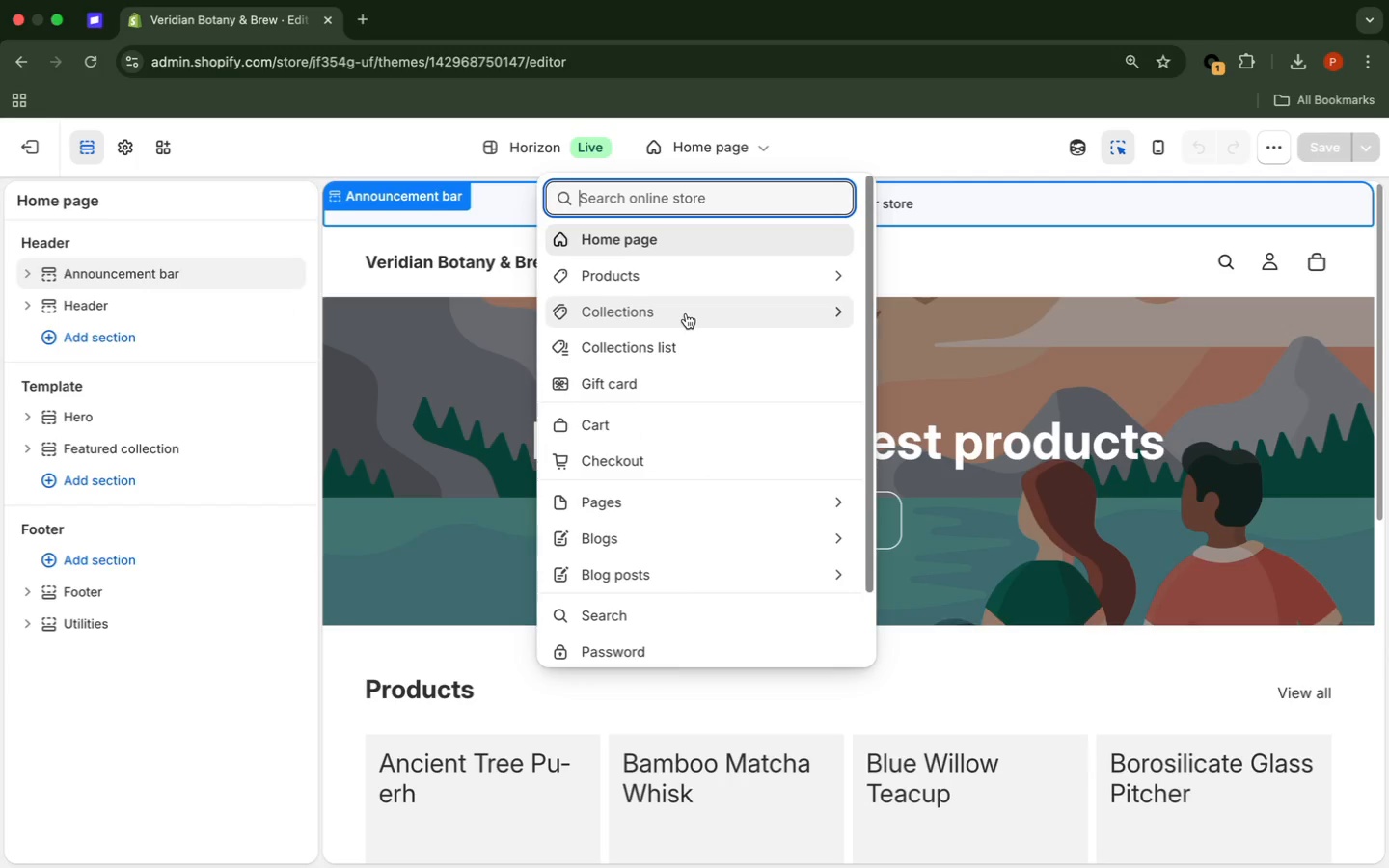 
left_click([686, 313])
 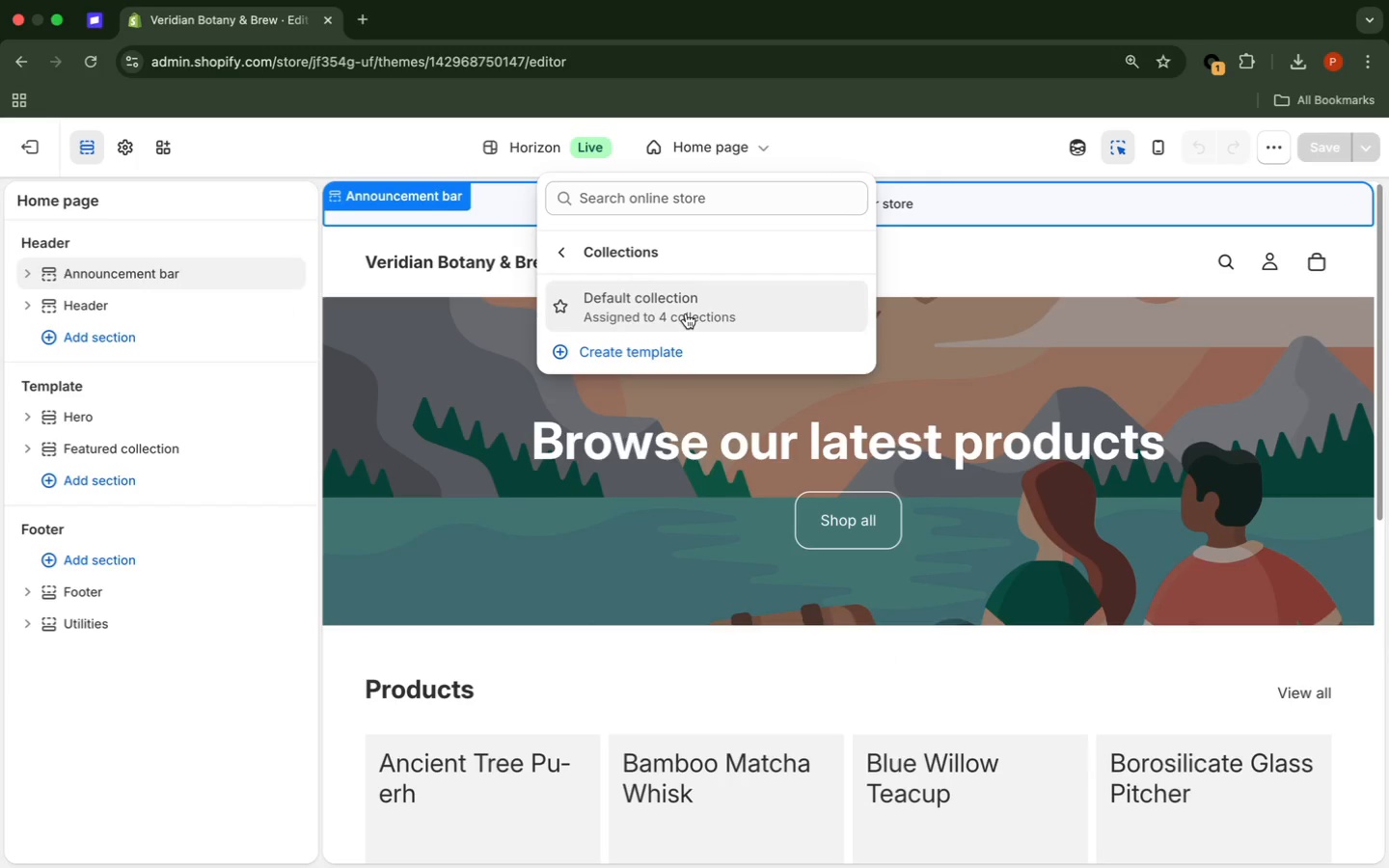 
left_click([686, 313])
 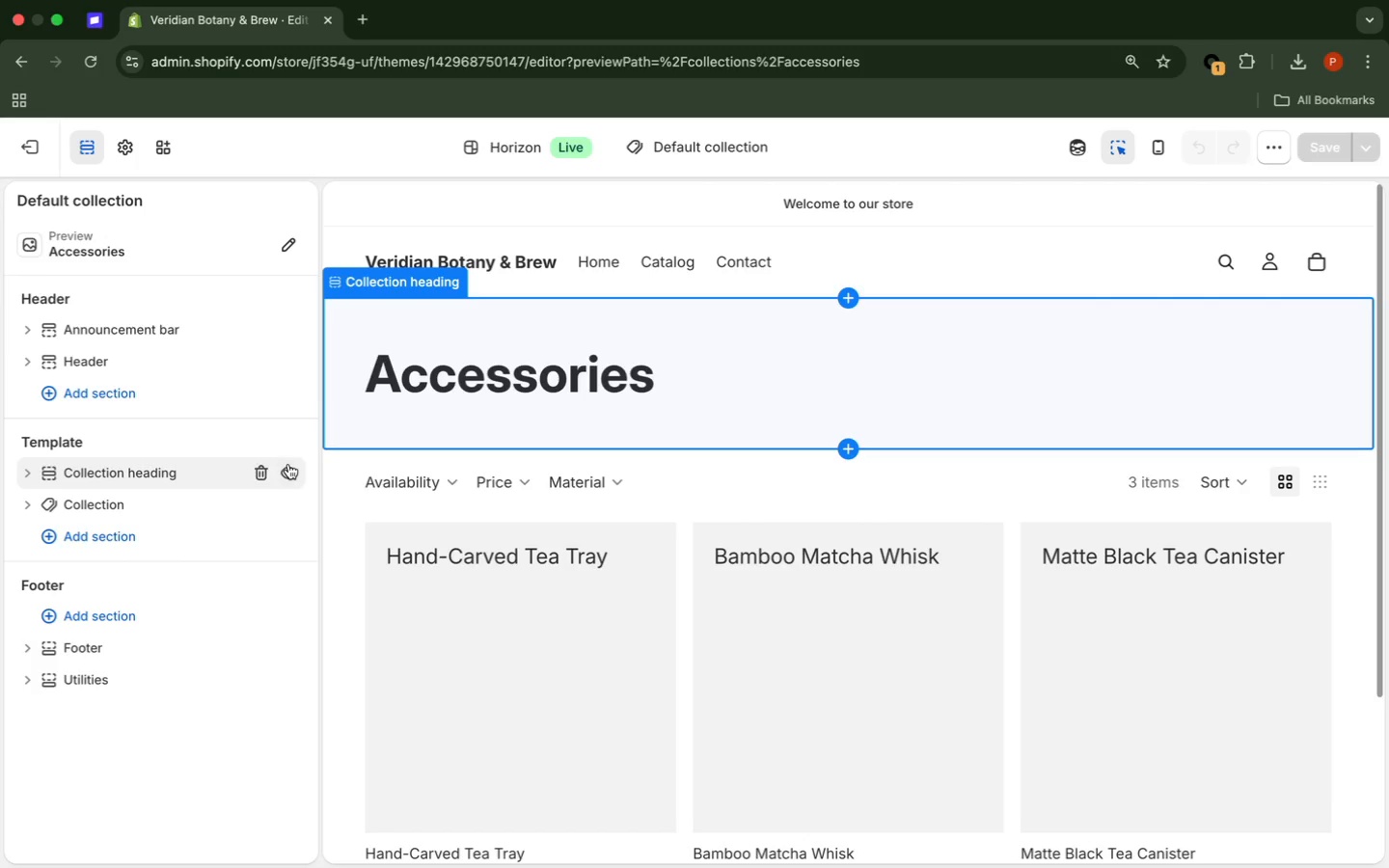 
wait(20.46)
 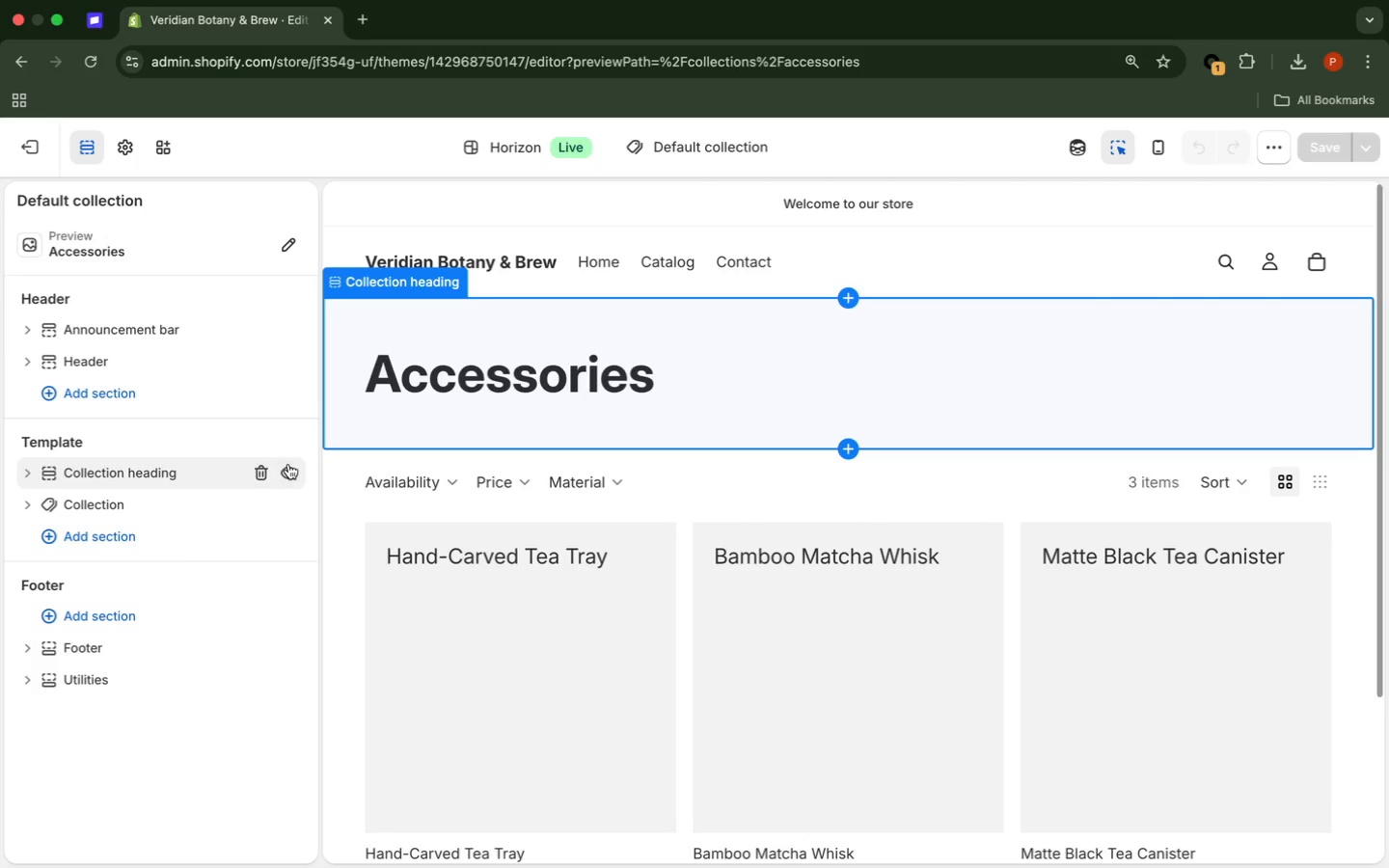 
mouse_move([129, 393])
 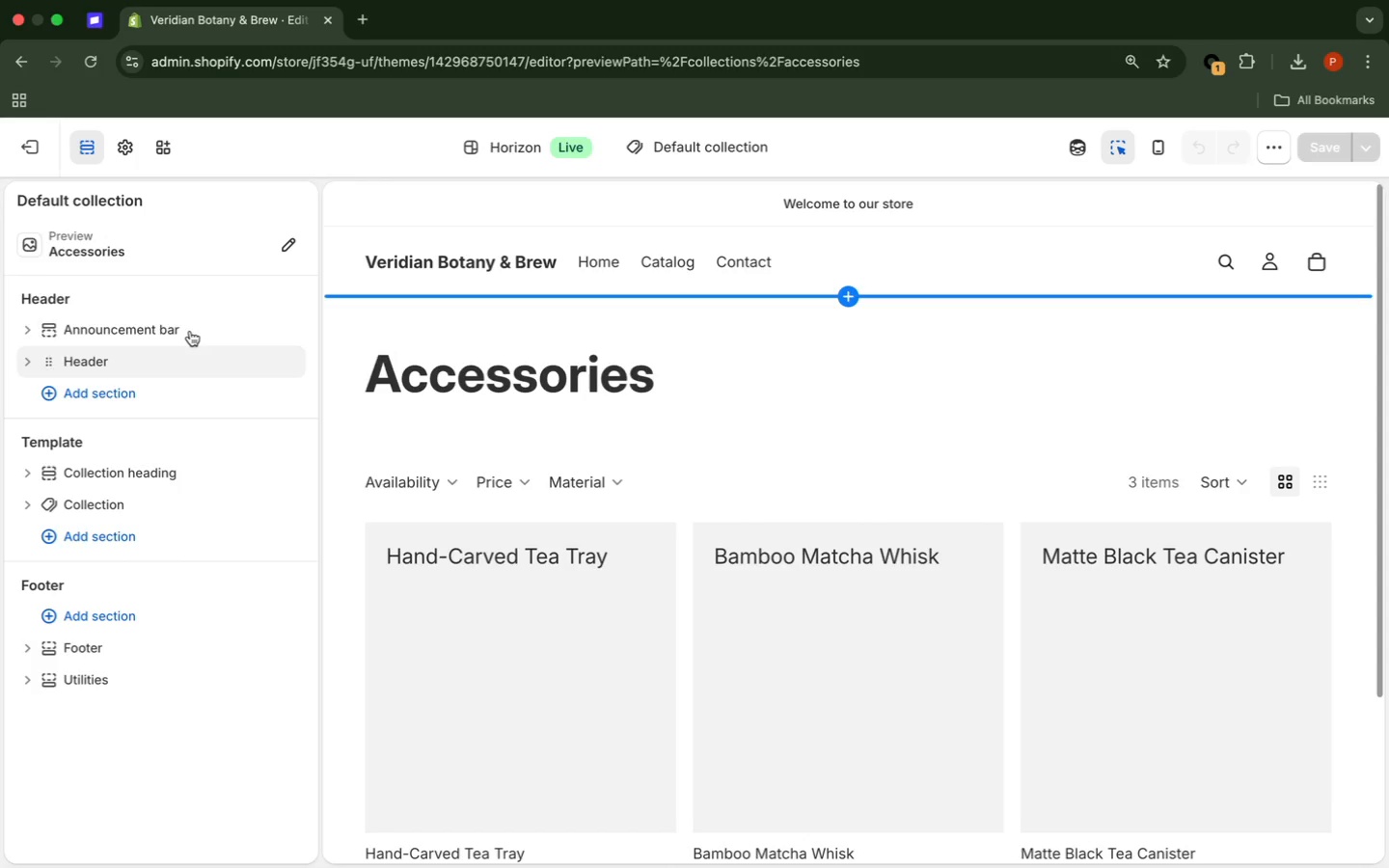 
scroll: coordinate [190, 333], scroll_direction: down, amount: 14.0
 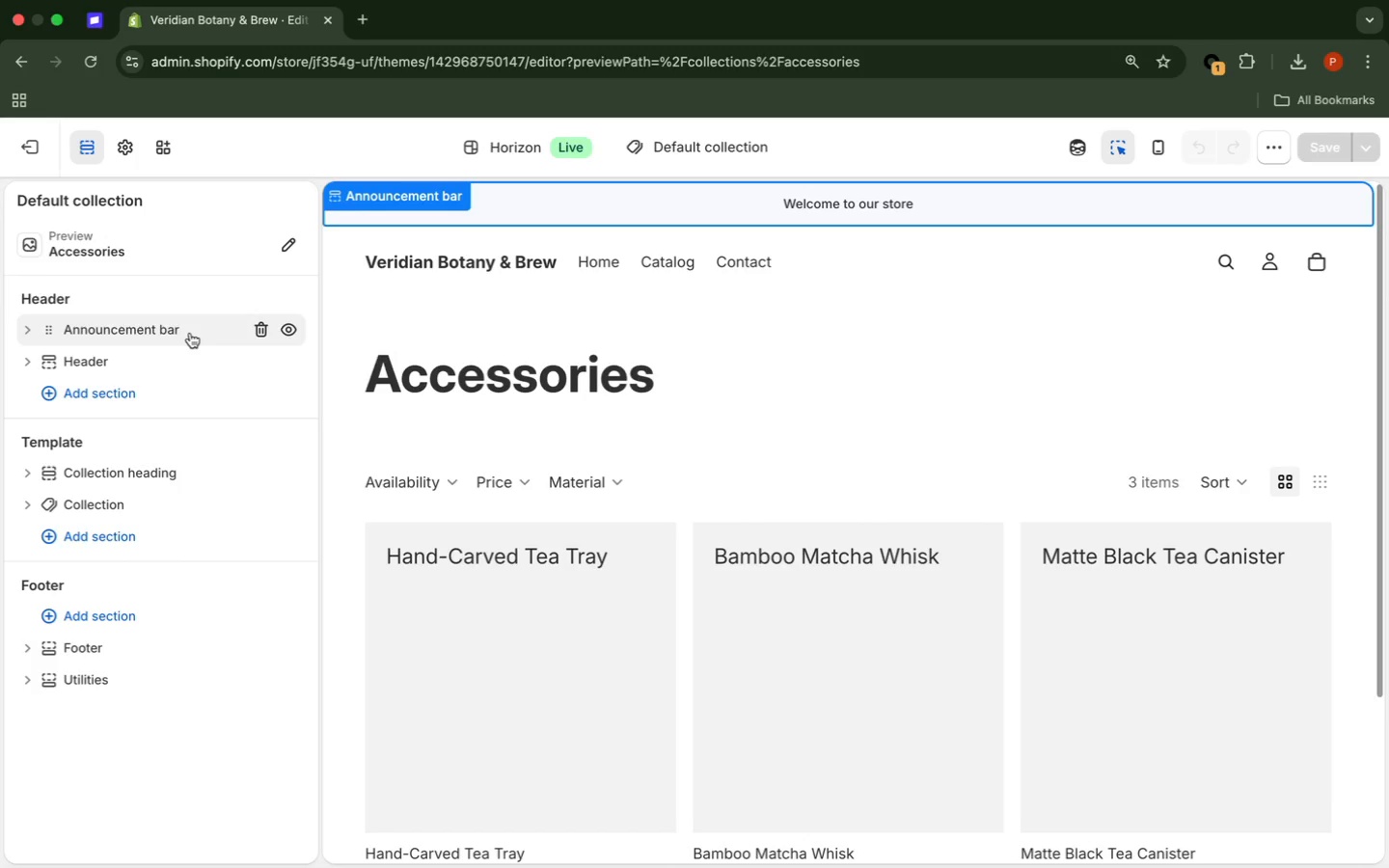 
wait(8.78)
 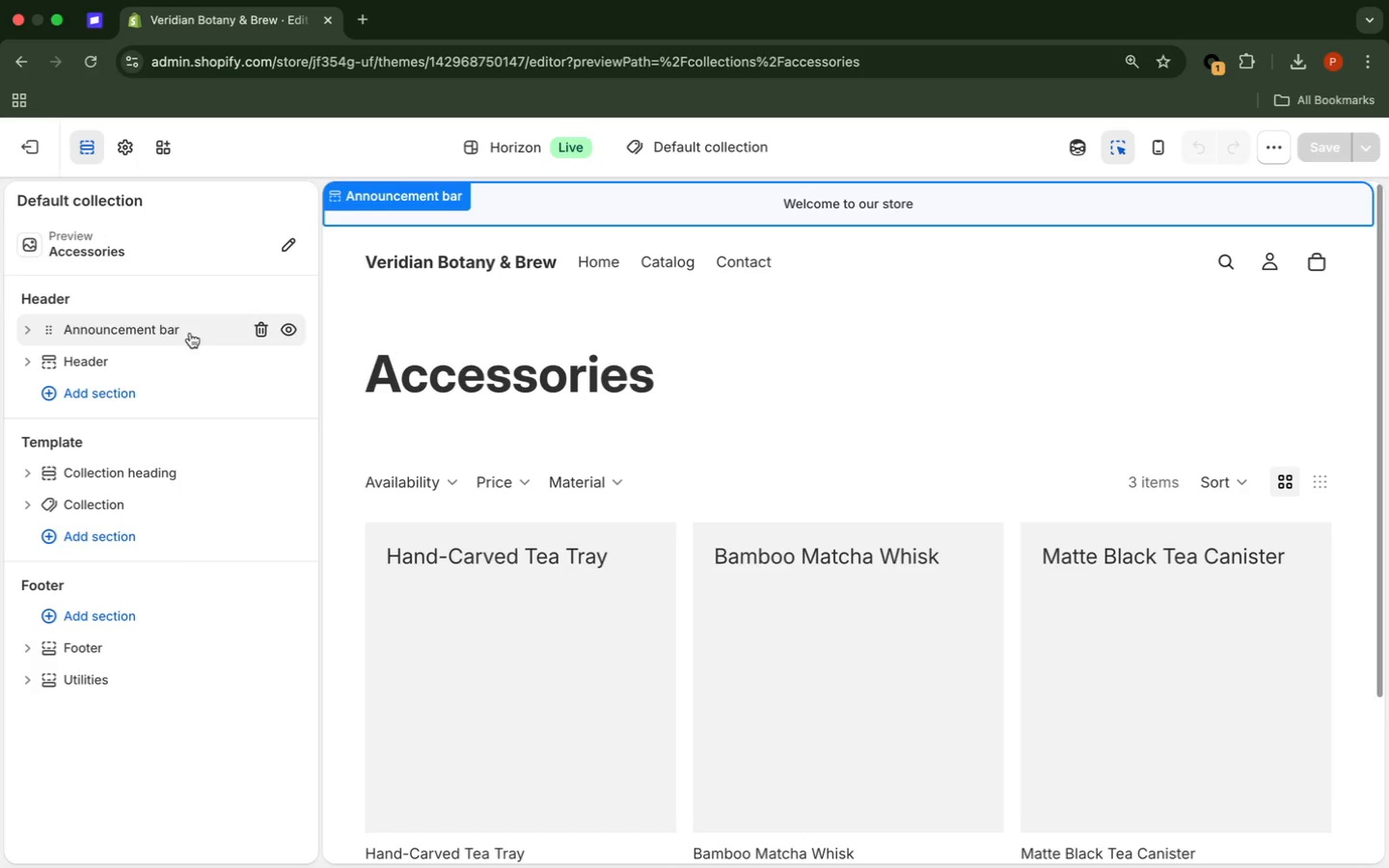 
left_click([136, 514])
 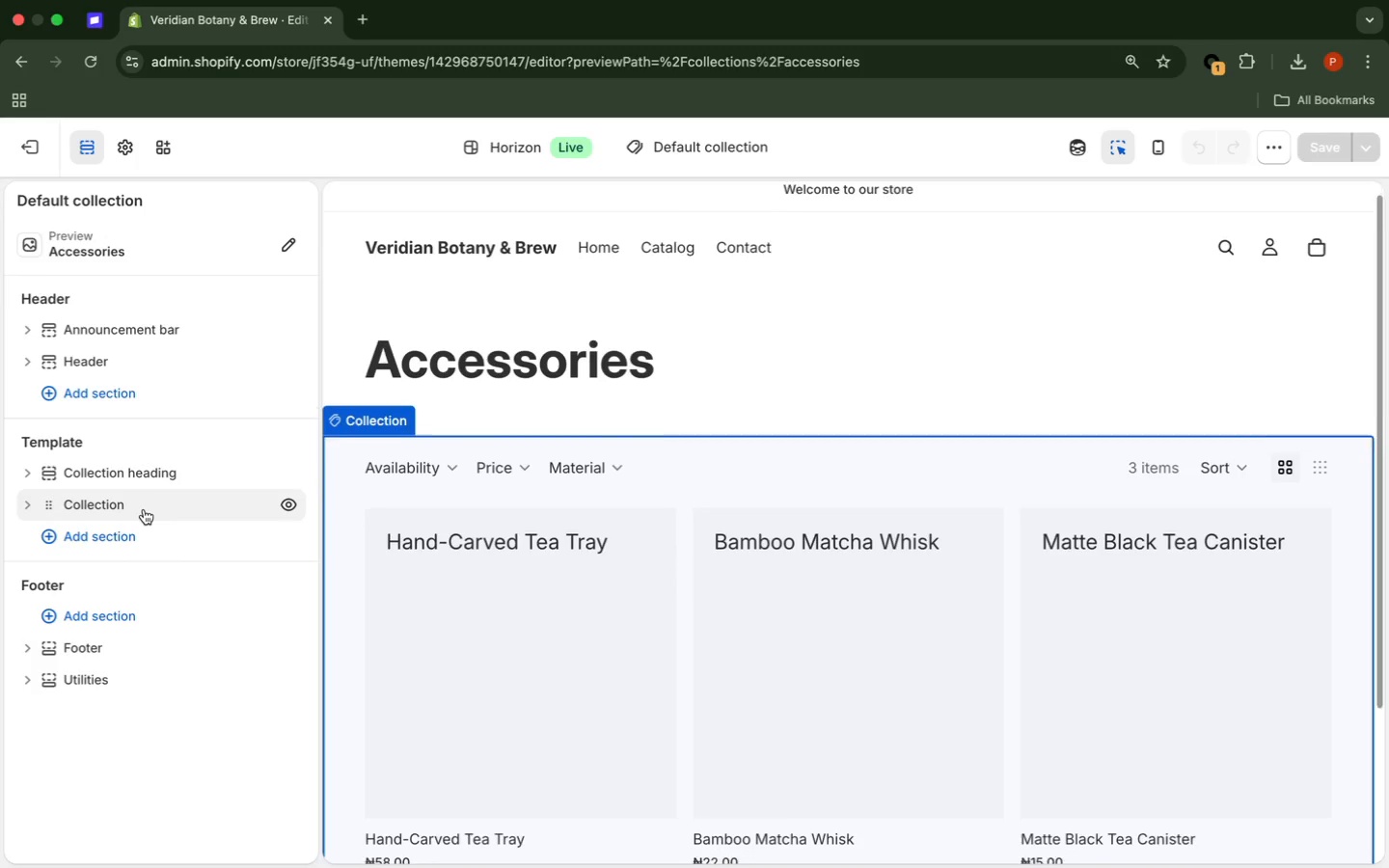 
mouse_move([101, 488])
 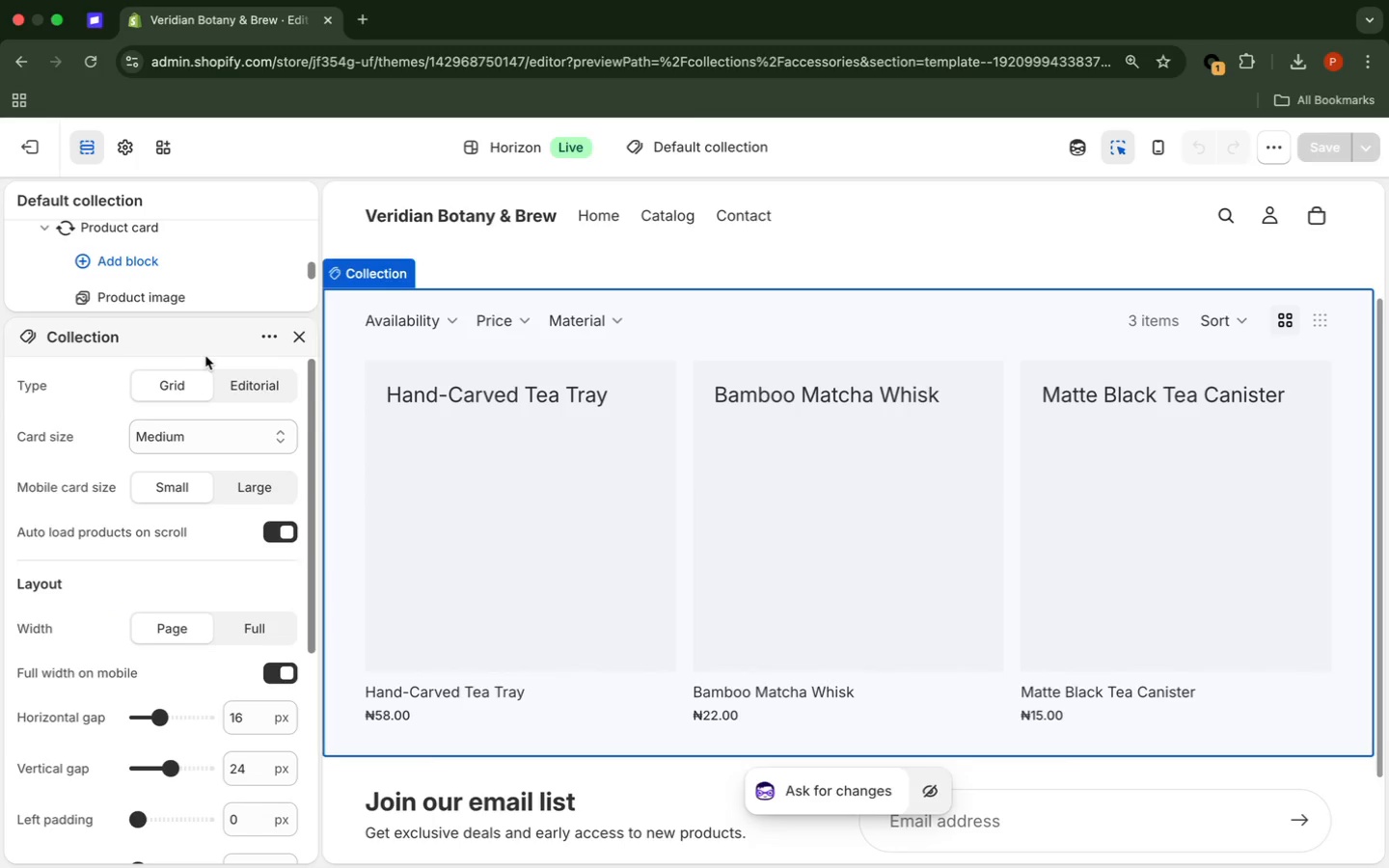 
wait(5.72)
 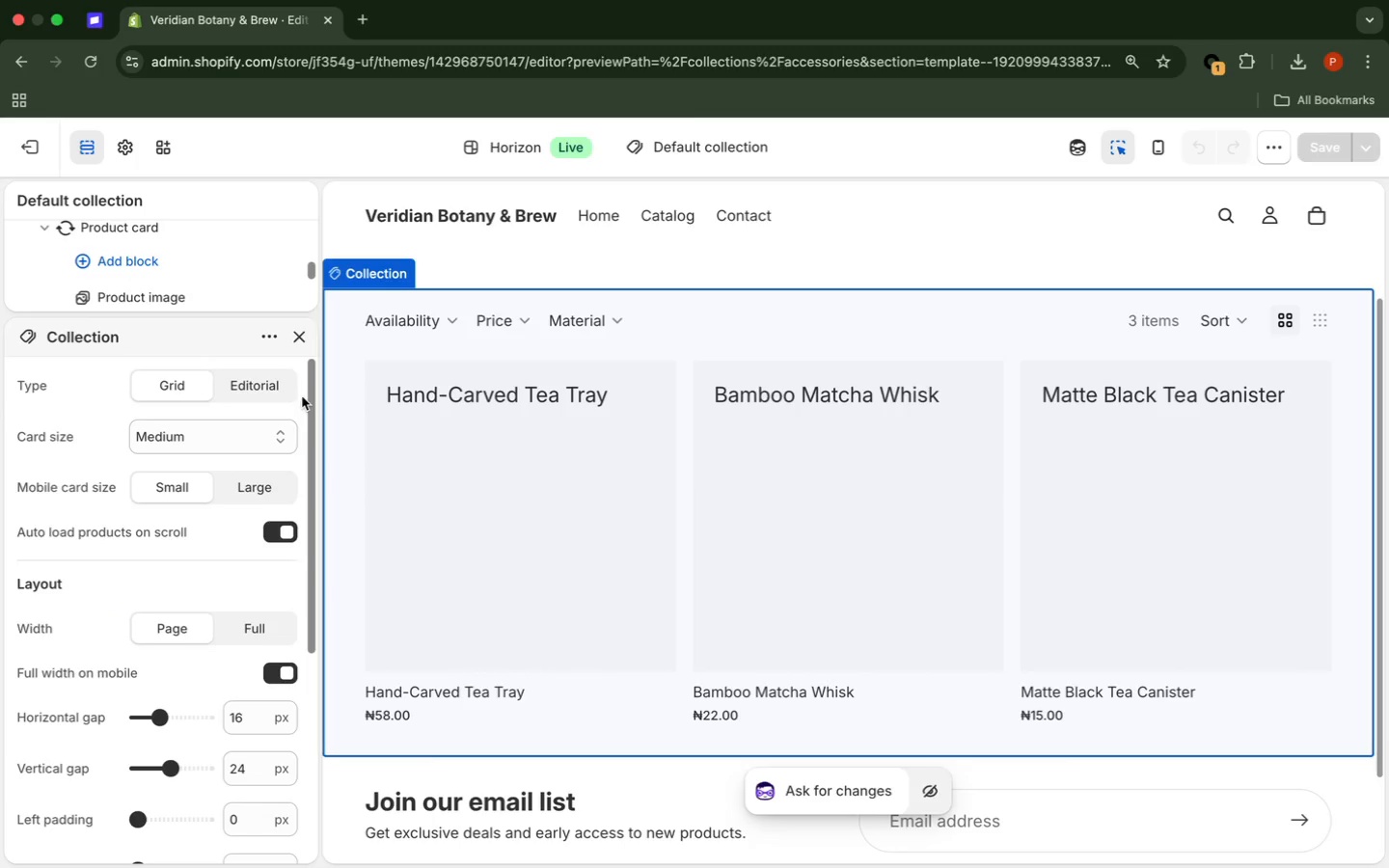 
left_click([163, 384])
 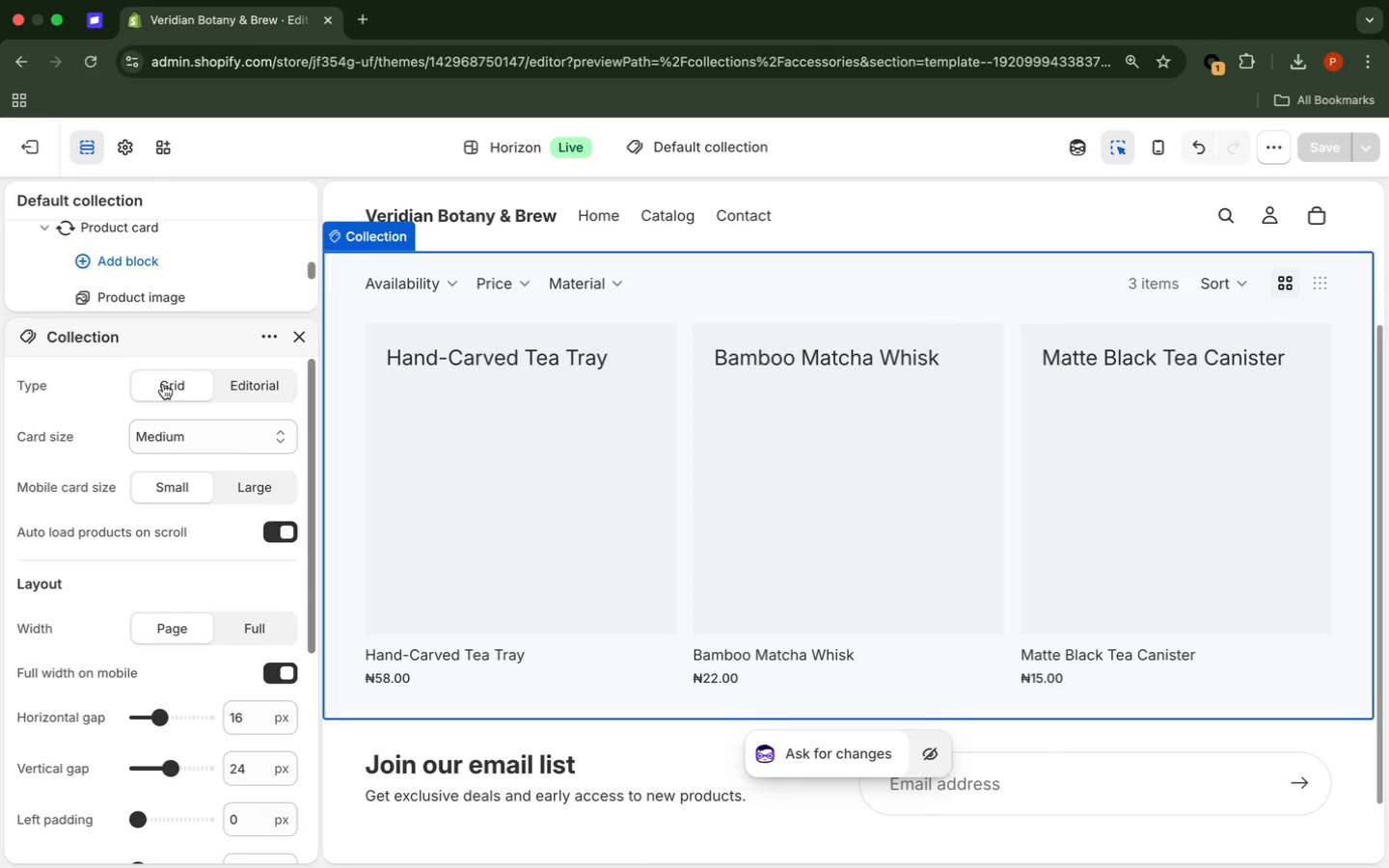 
wait(12.9)
 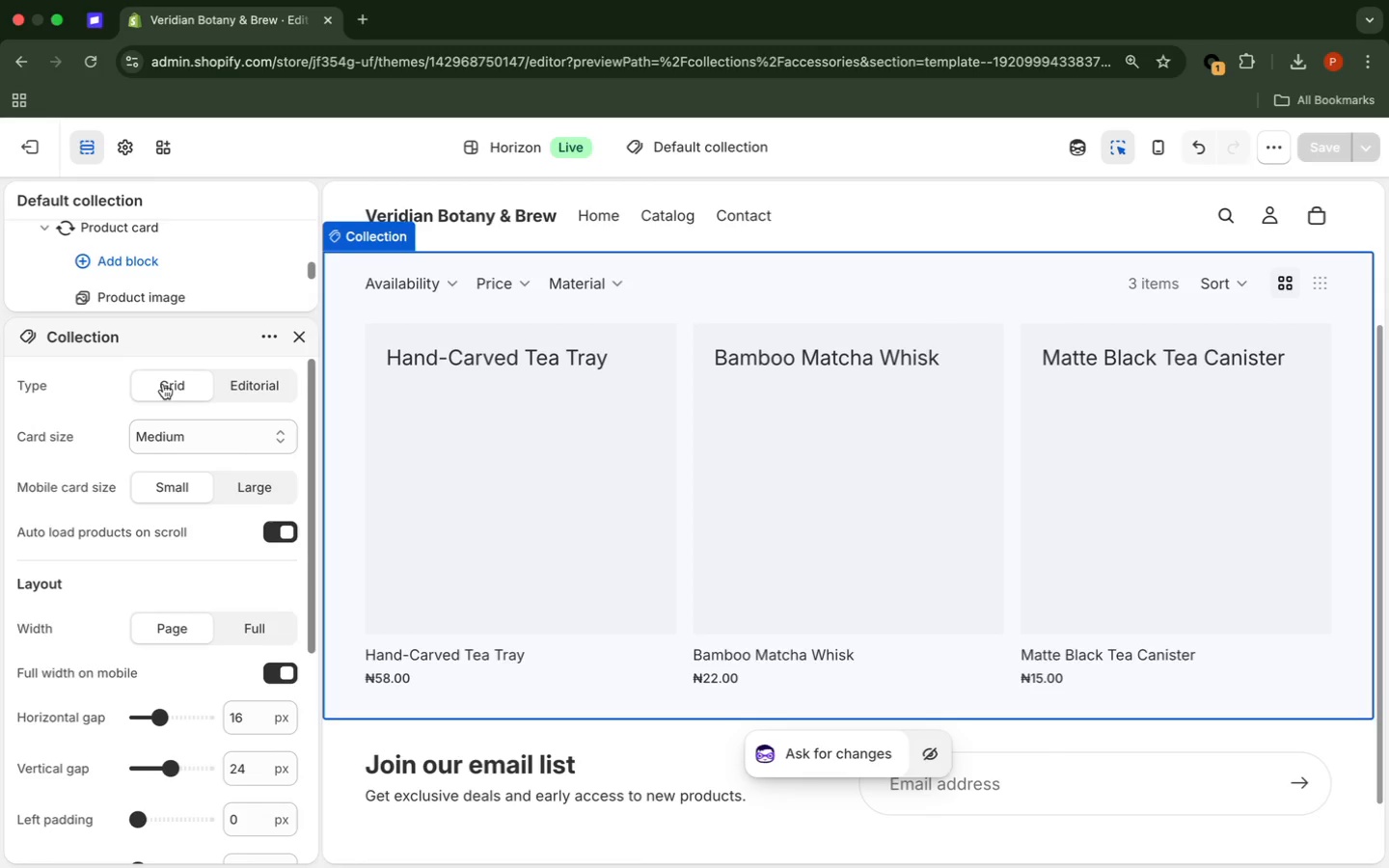 
scroll: coordinate [209, 474], scroll_direction: down, amount: 8.0
 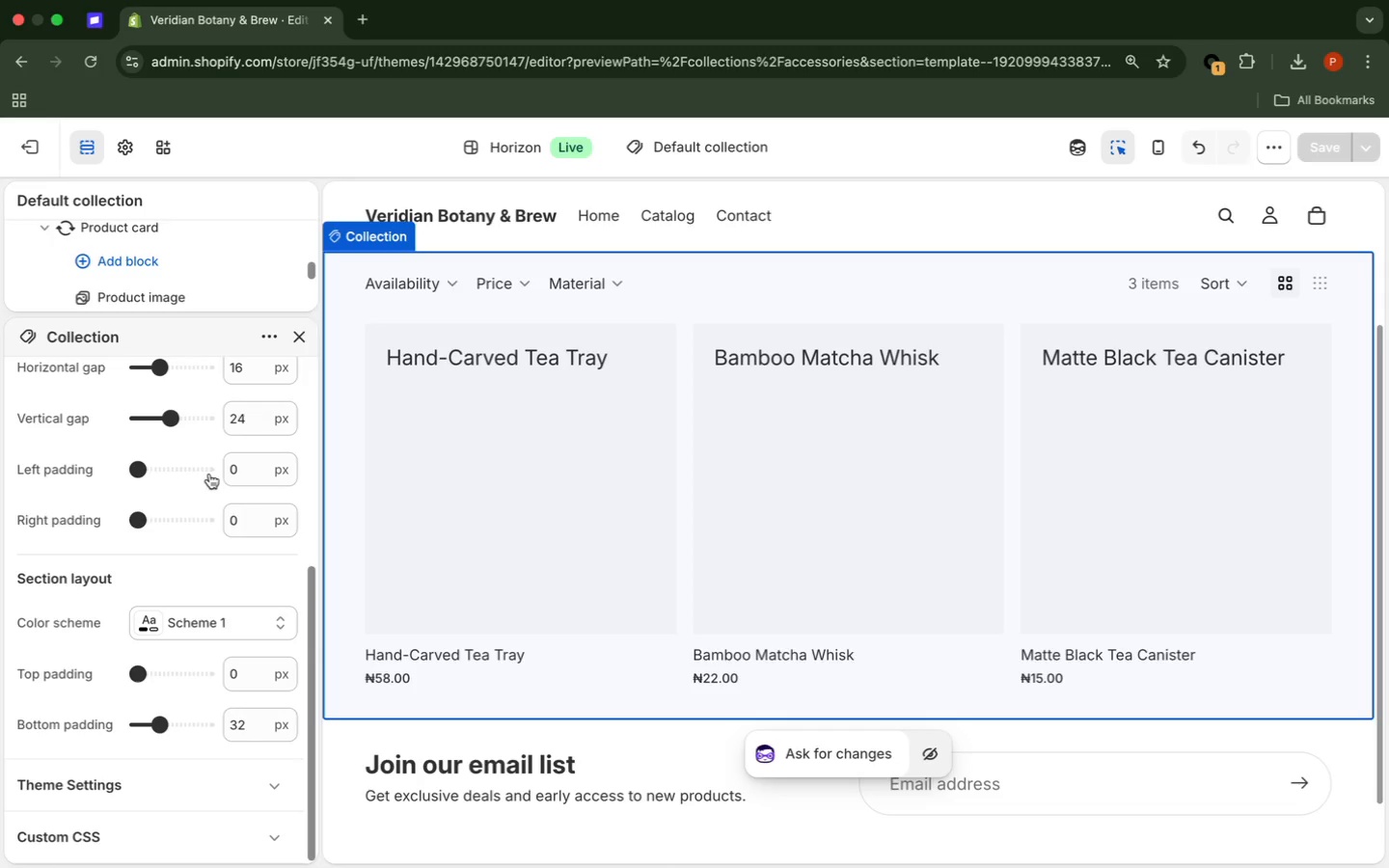 
scroll: coordinate [209, 475], scroll_direction: up, amount: 30.0
 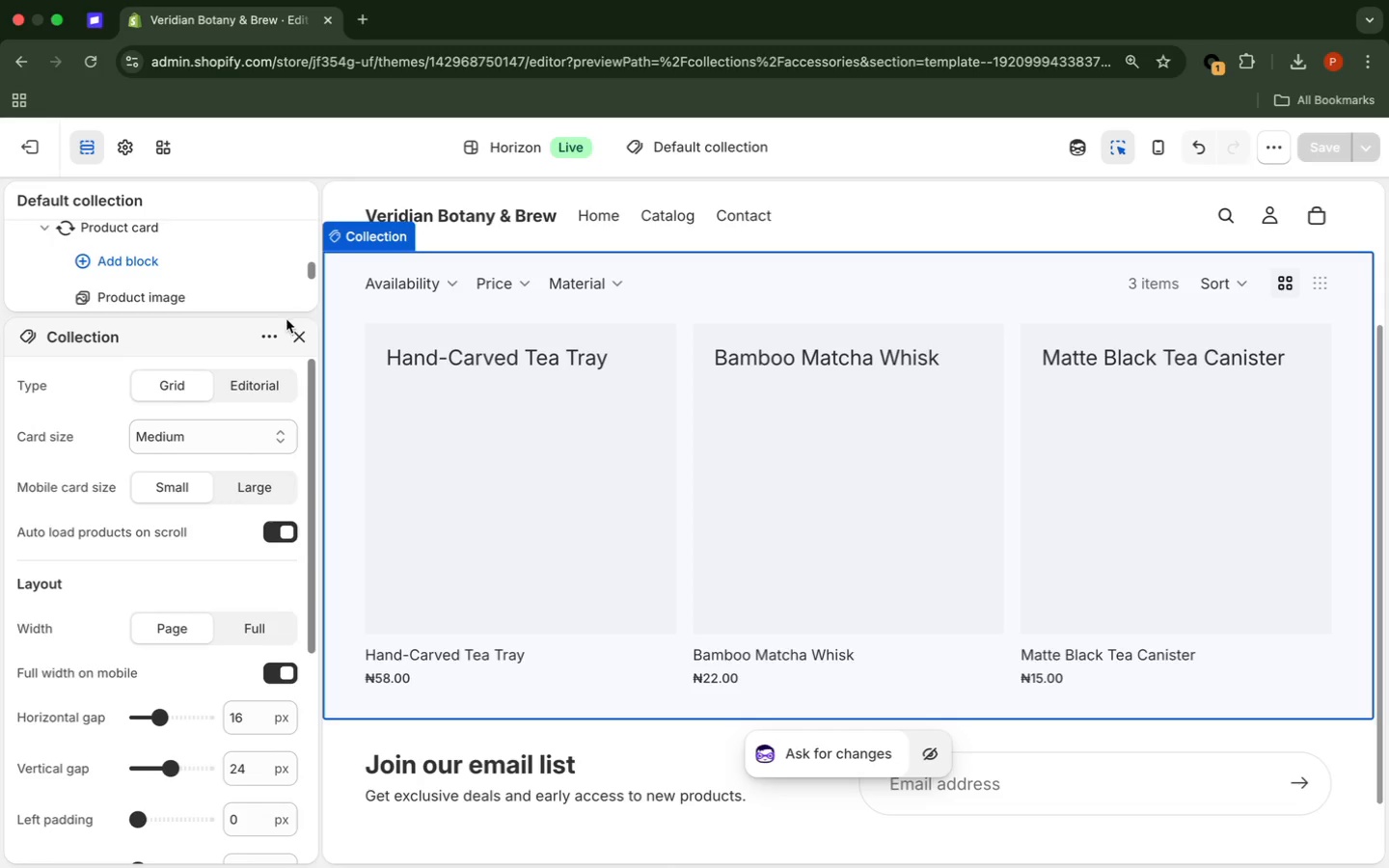 
left_click([260, 337])
 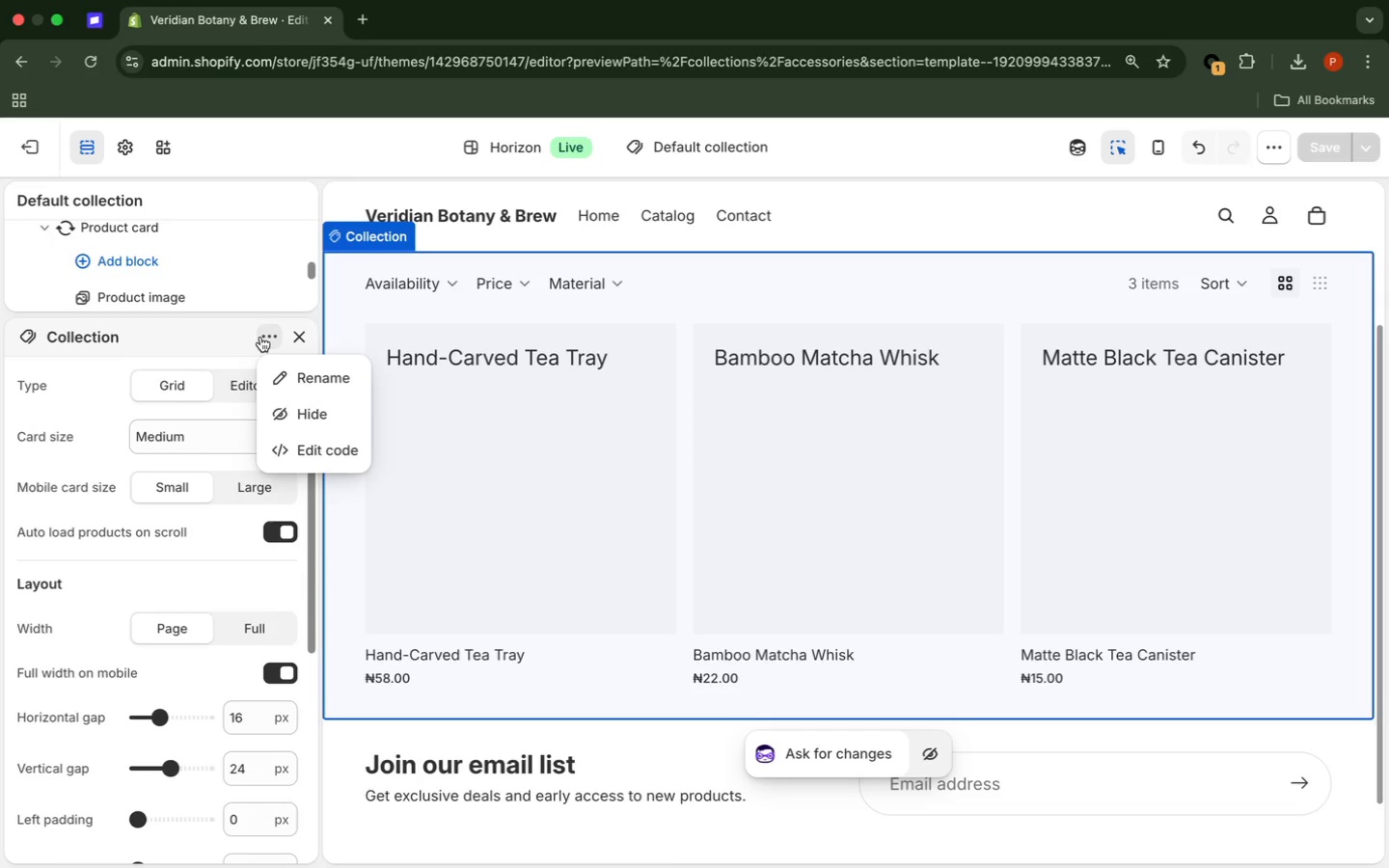 
left_click([260, 337])
 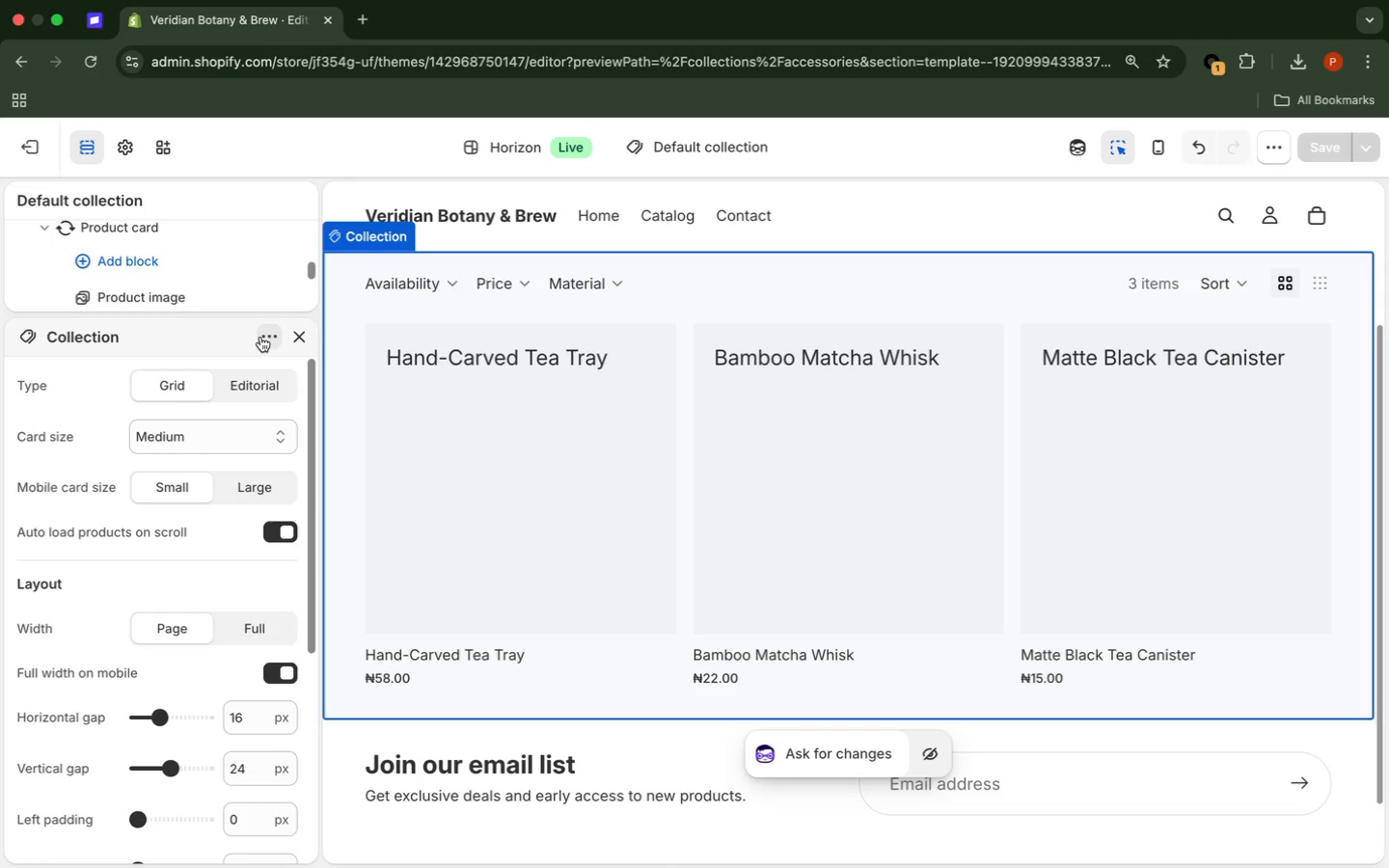 
wait(11.44)
 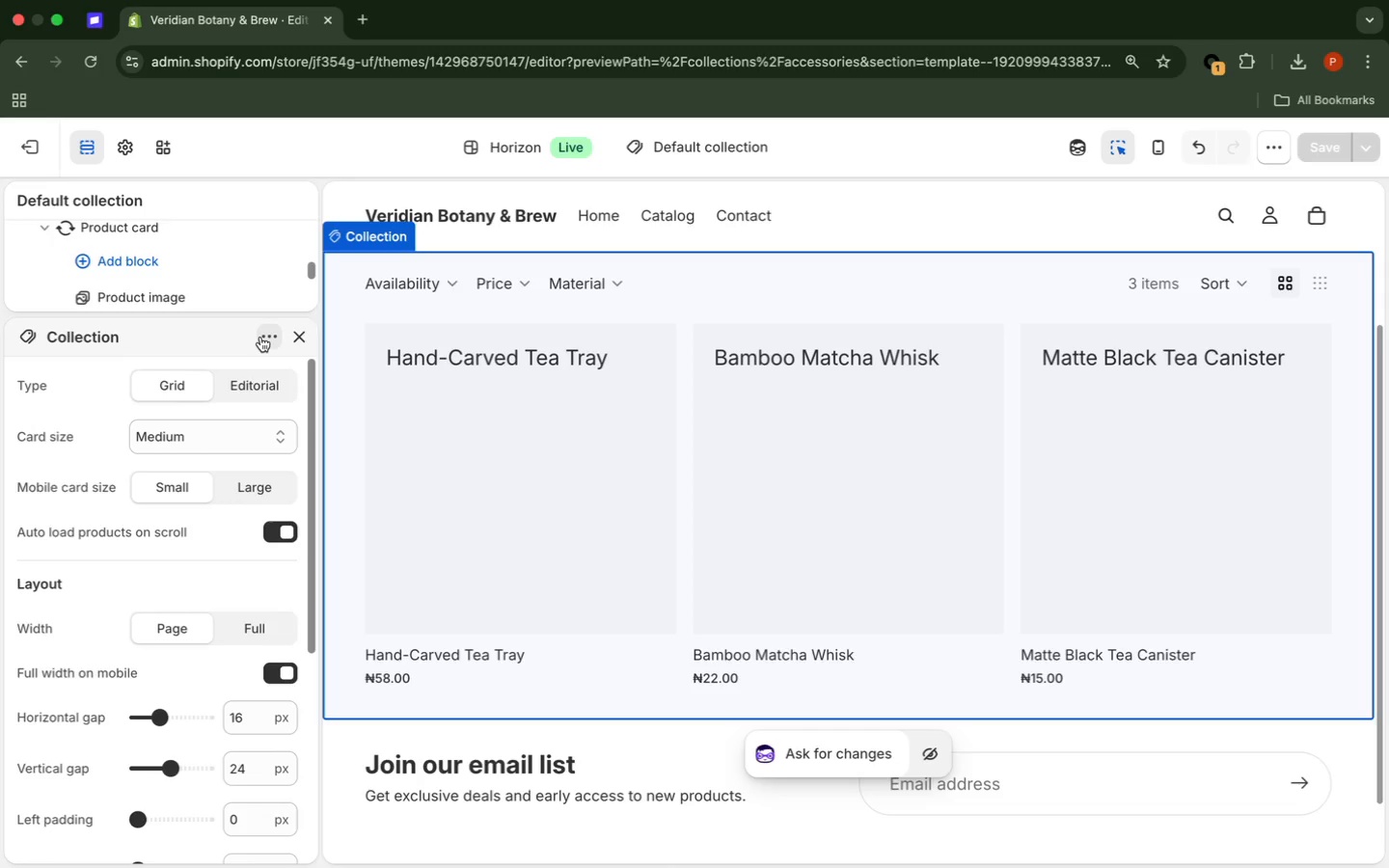 
left_click([268, 382])
 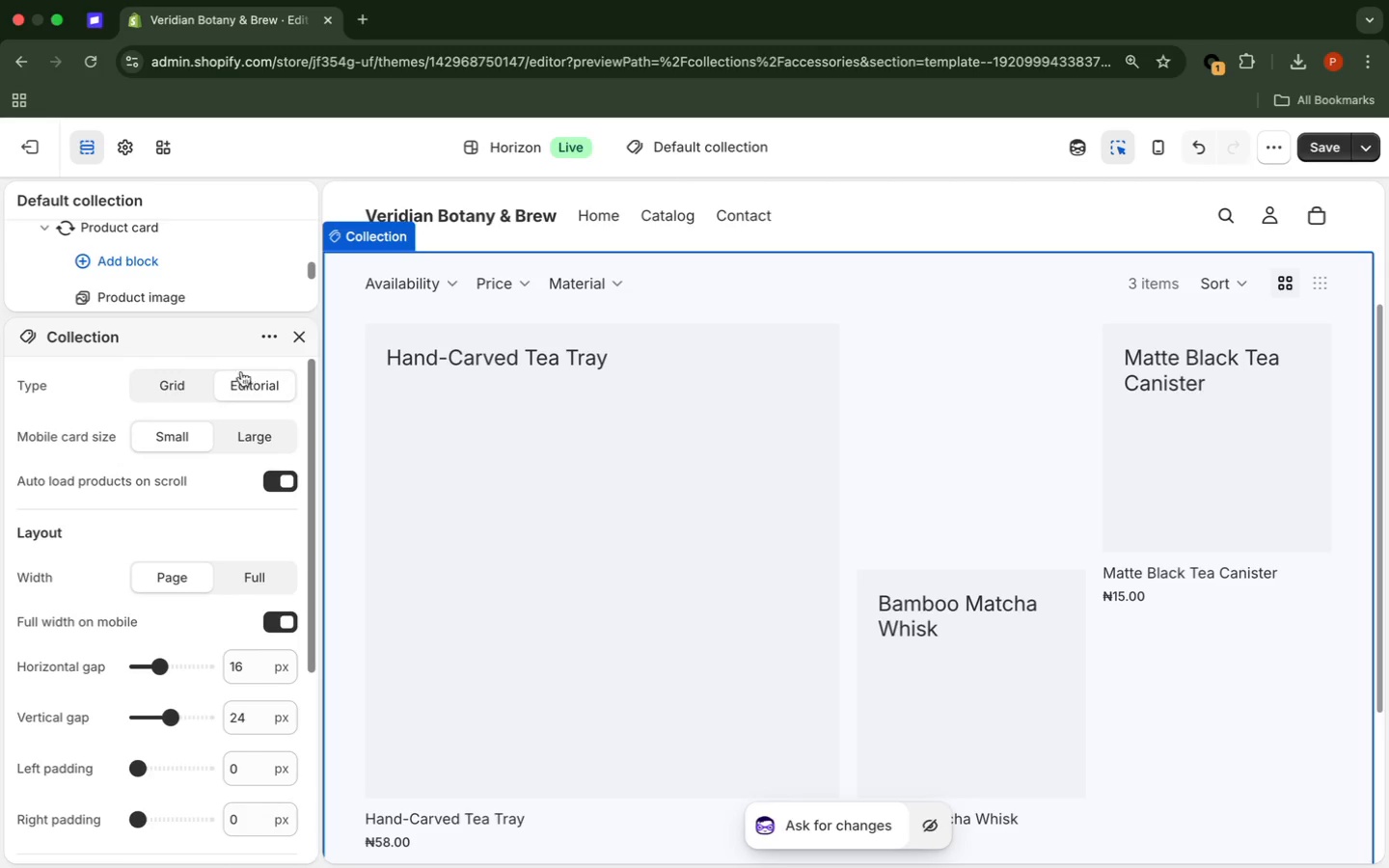 
wait(5.2)
 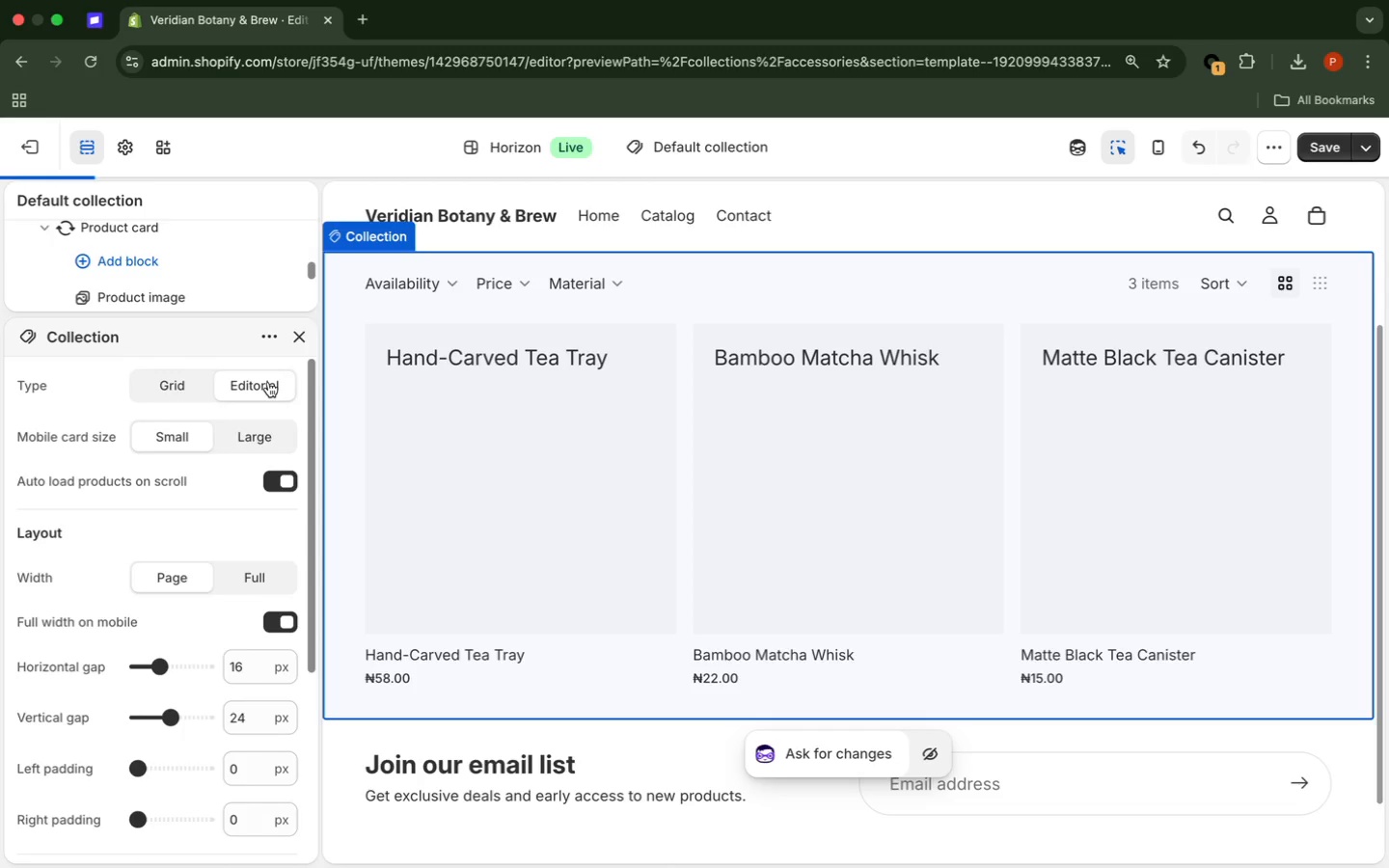 
left_click([170, 383])
 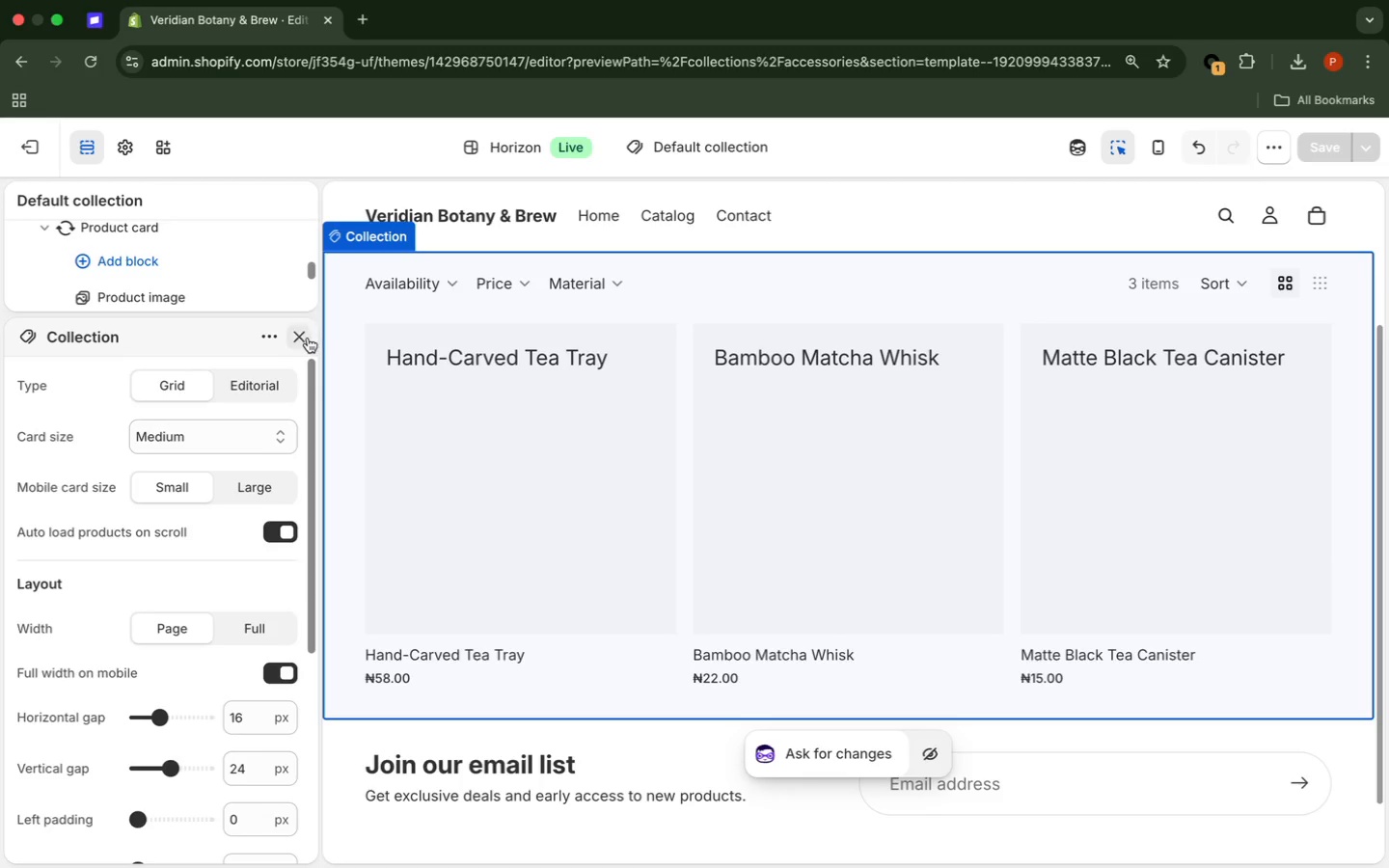 
left_click([304, 339])
 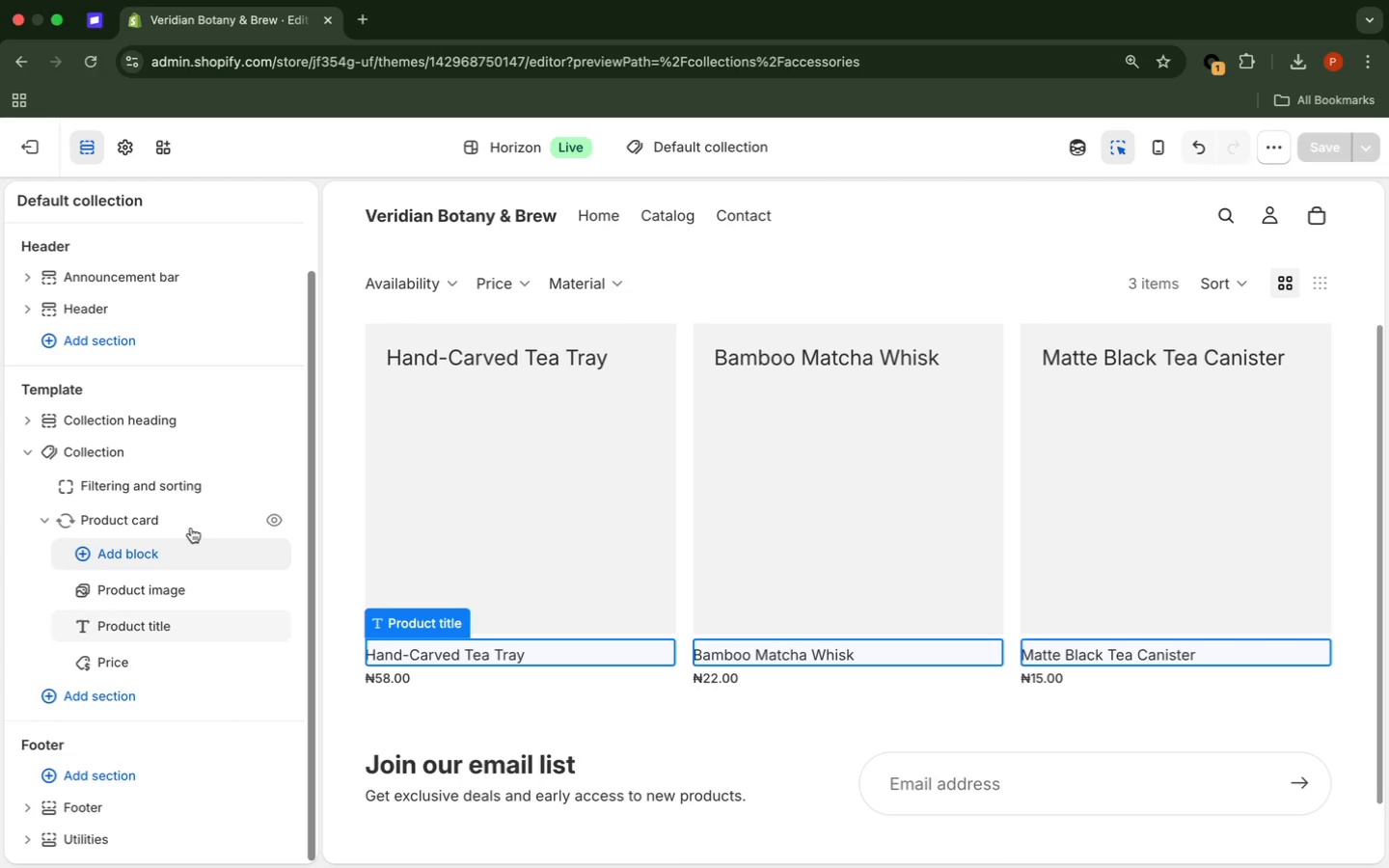 
wait(10.24)
 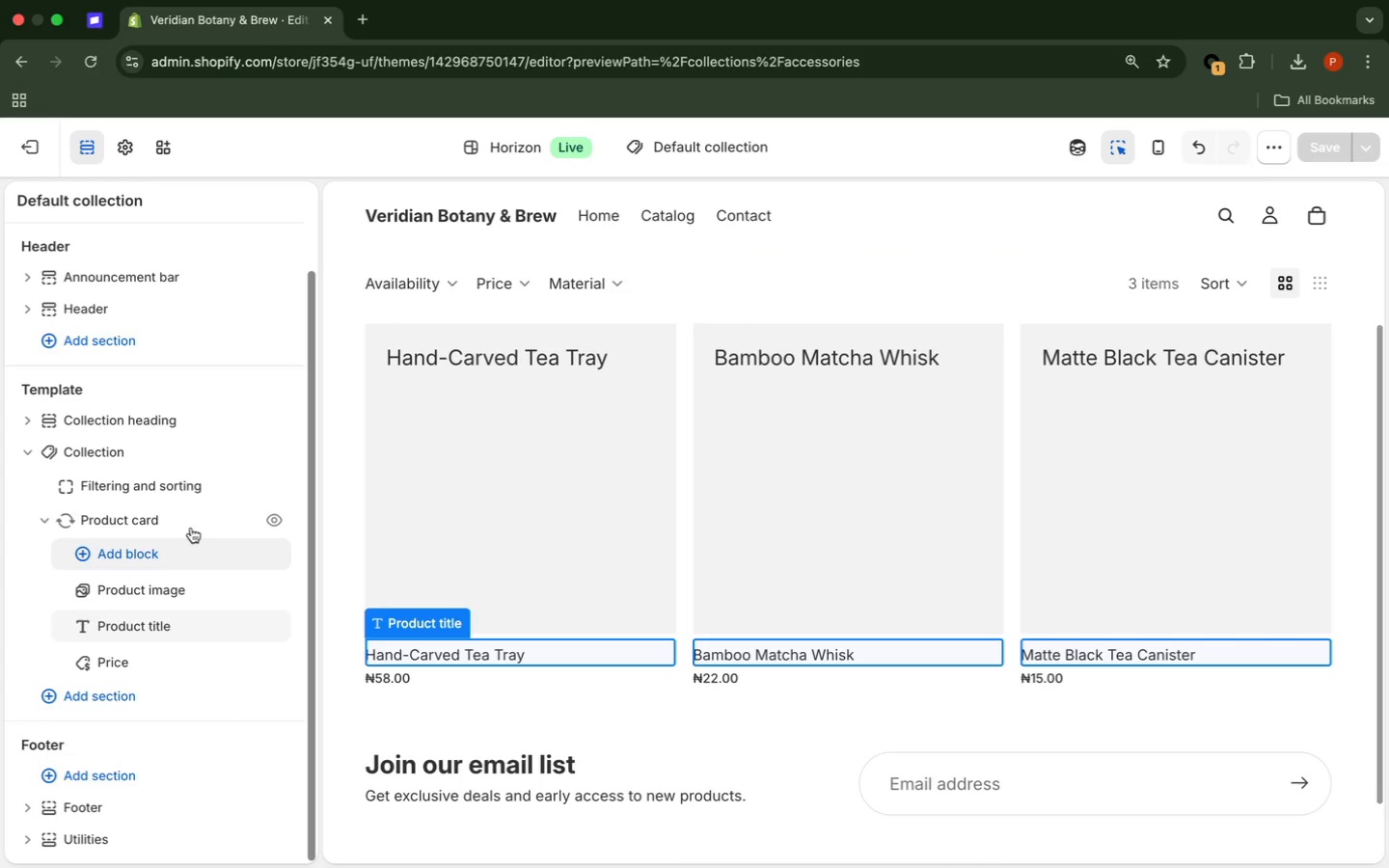 
left_click([160, 481])
 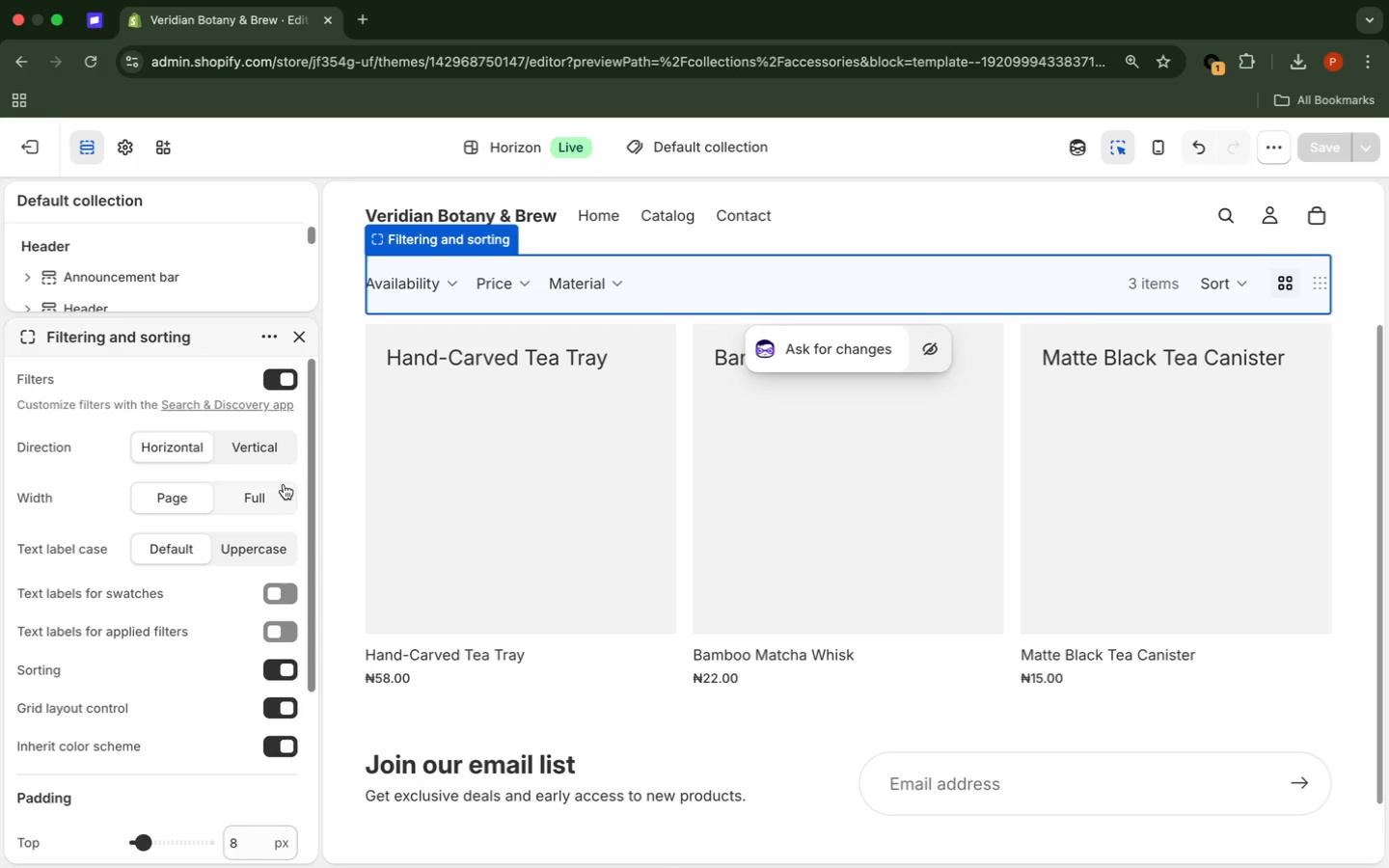 
wait(21.57)
 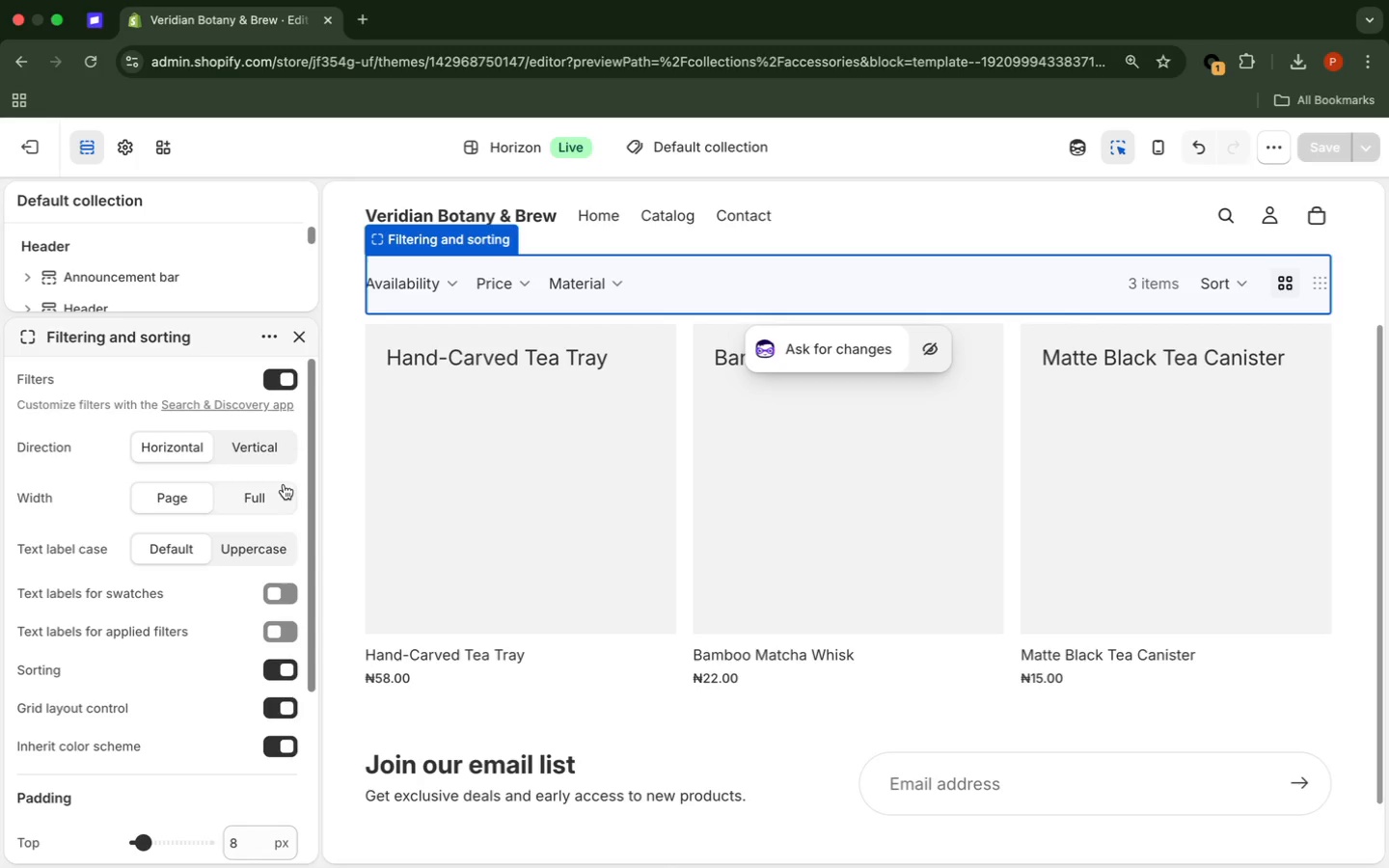 
scroll: coordinate [284, 484], scroll_direction: down, amount: 18.0
 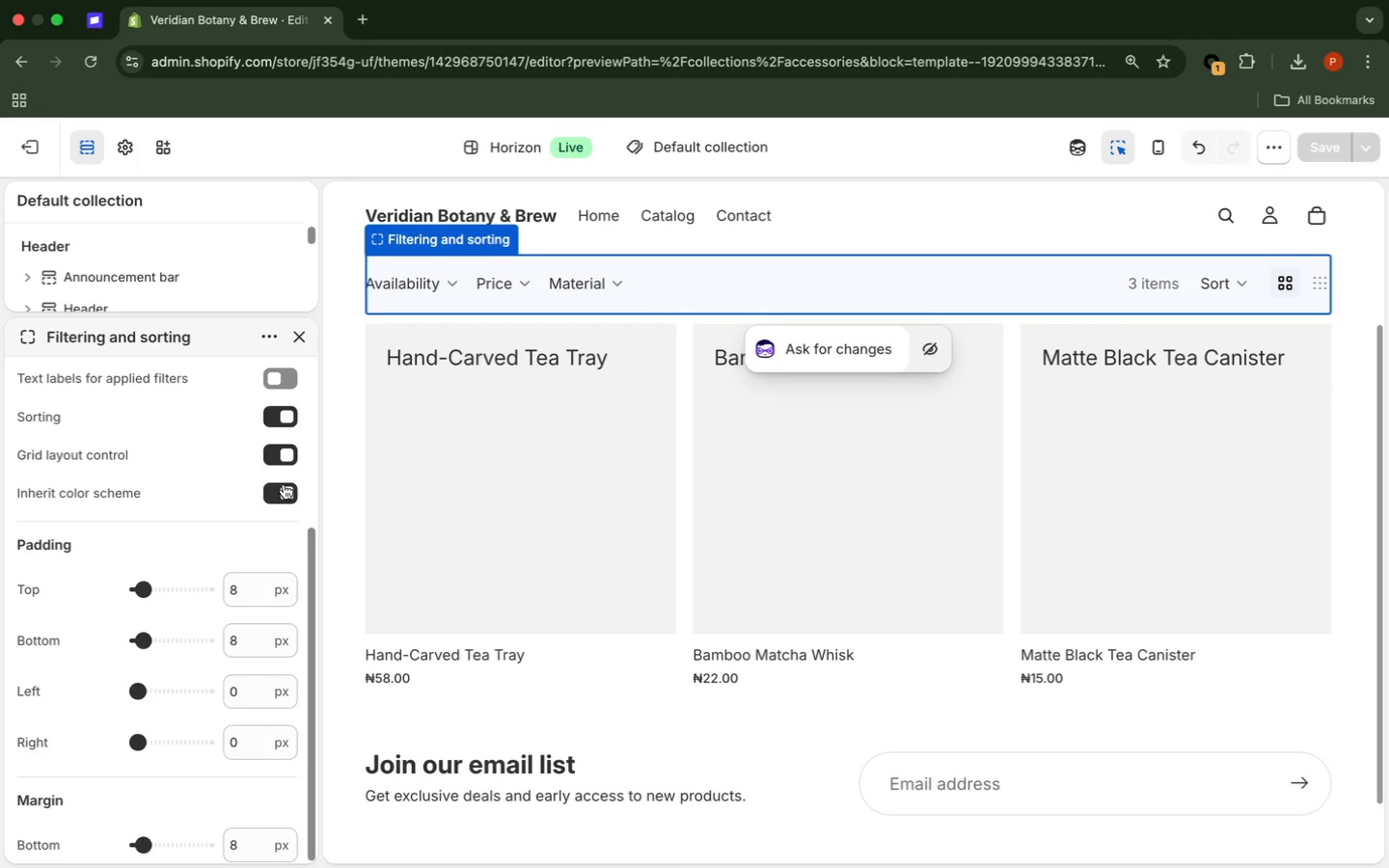 
scroll: coordinate [284, 484], scroll_direction: up, amount: 4.0
 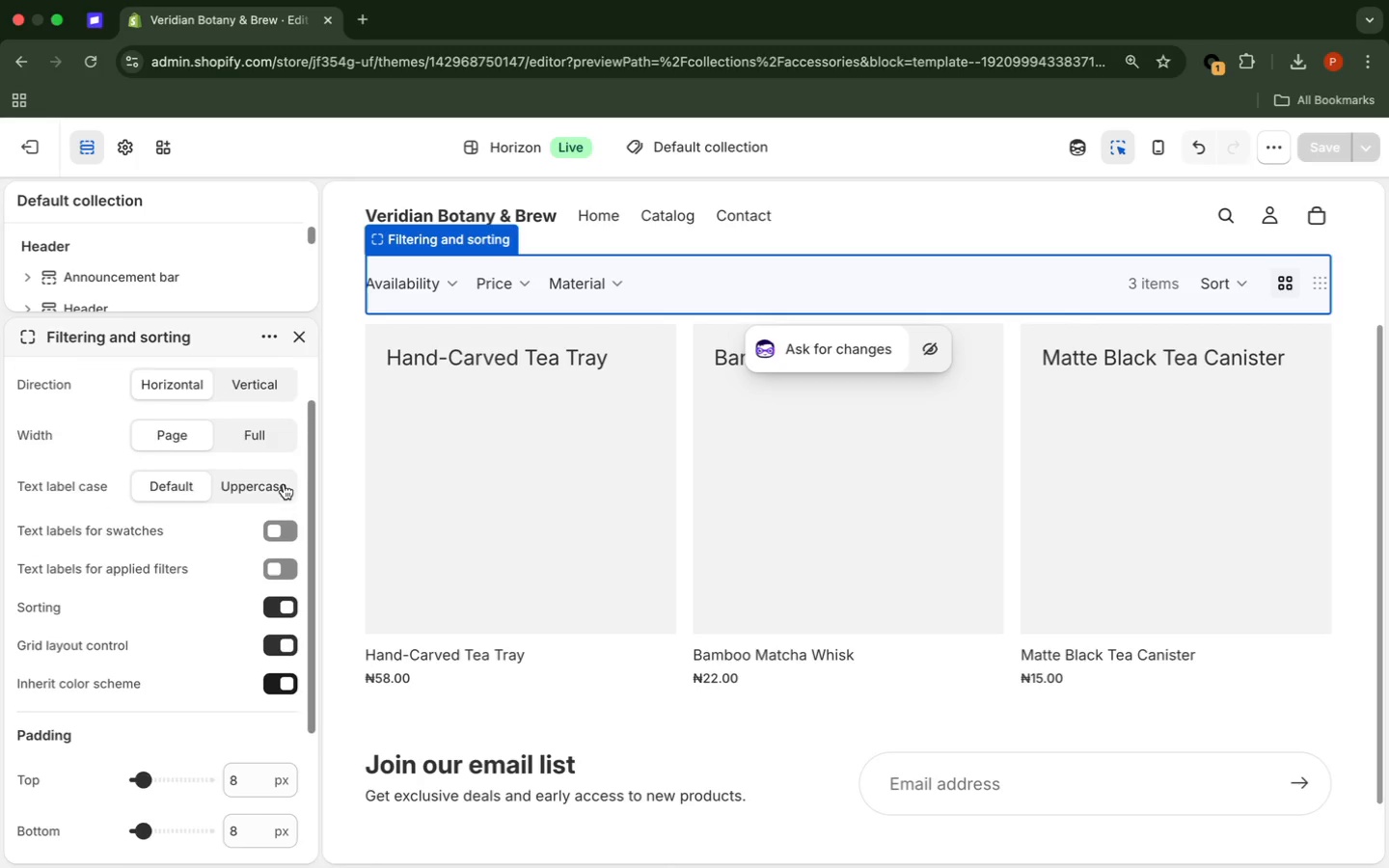 
scroll: coordinate [284, 484], scroll_direction: down, amount: 2.0
 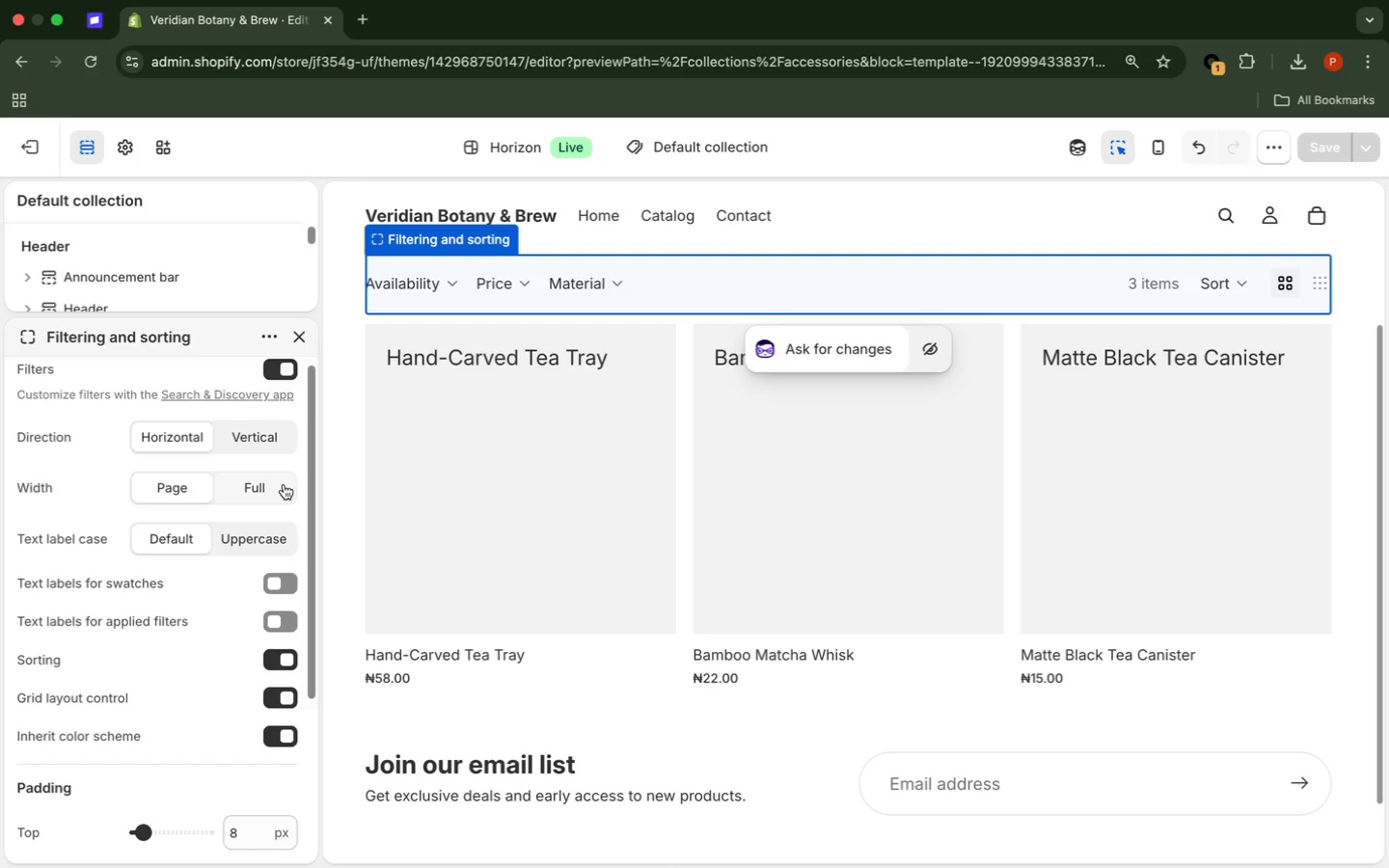 
wait(5.09)
 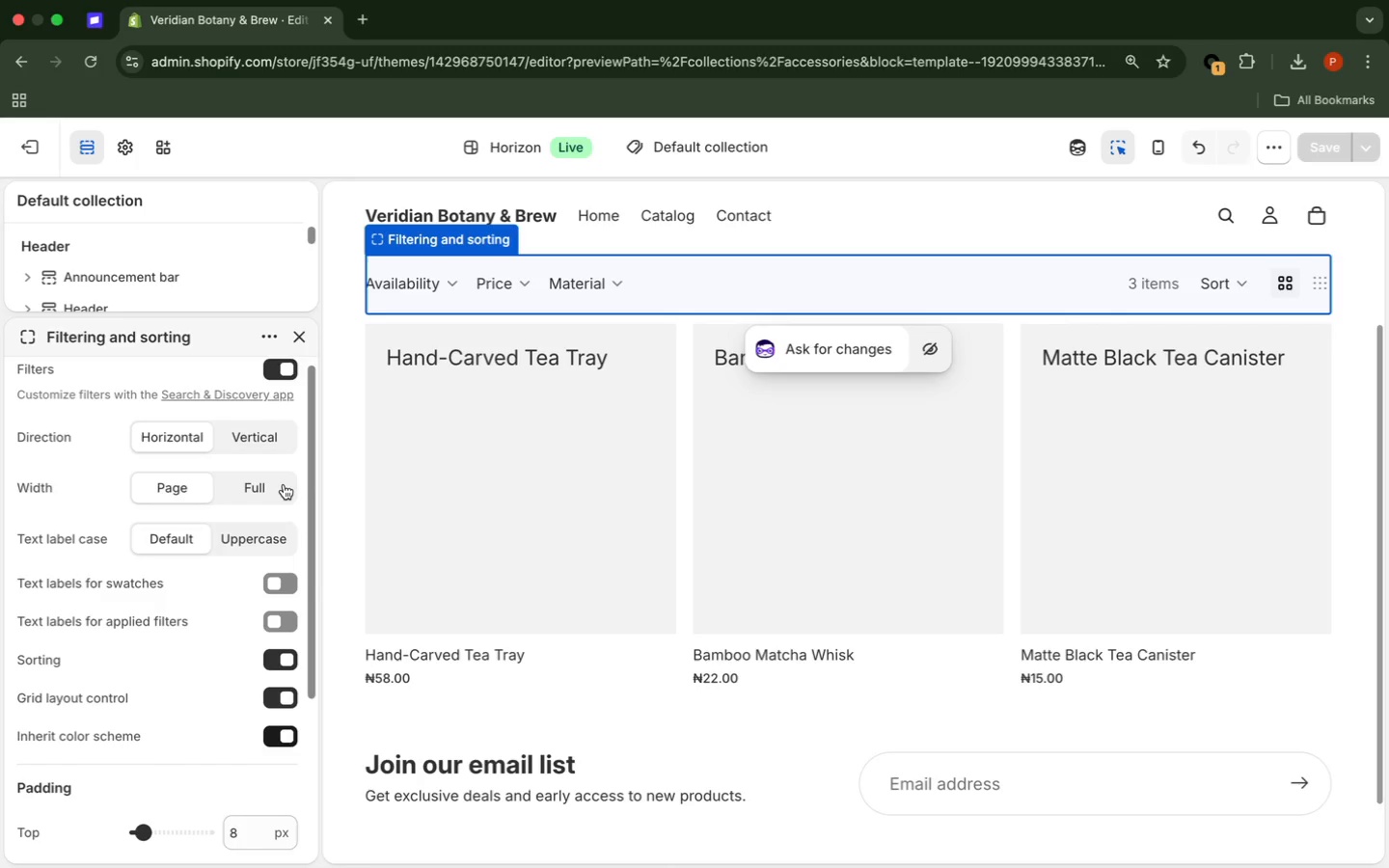 
scroll: coordinate [284, 484], scroll_direction: up, amount: 1.0
 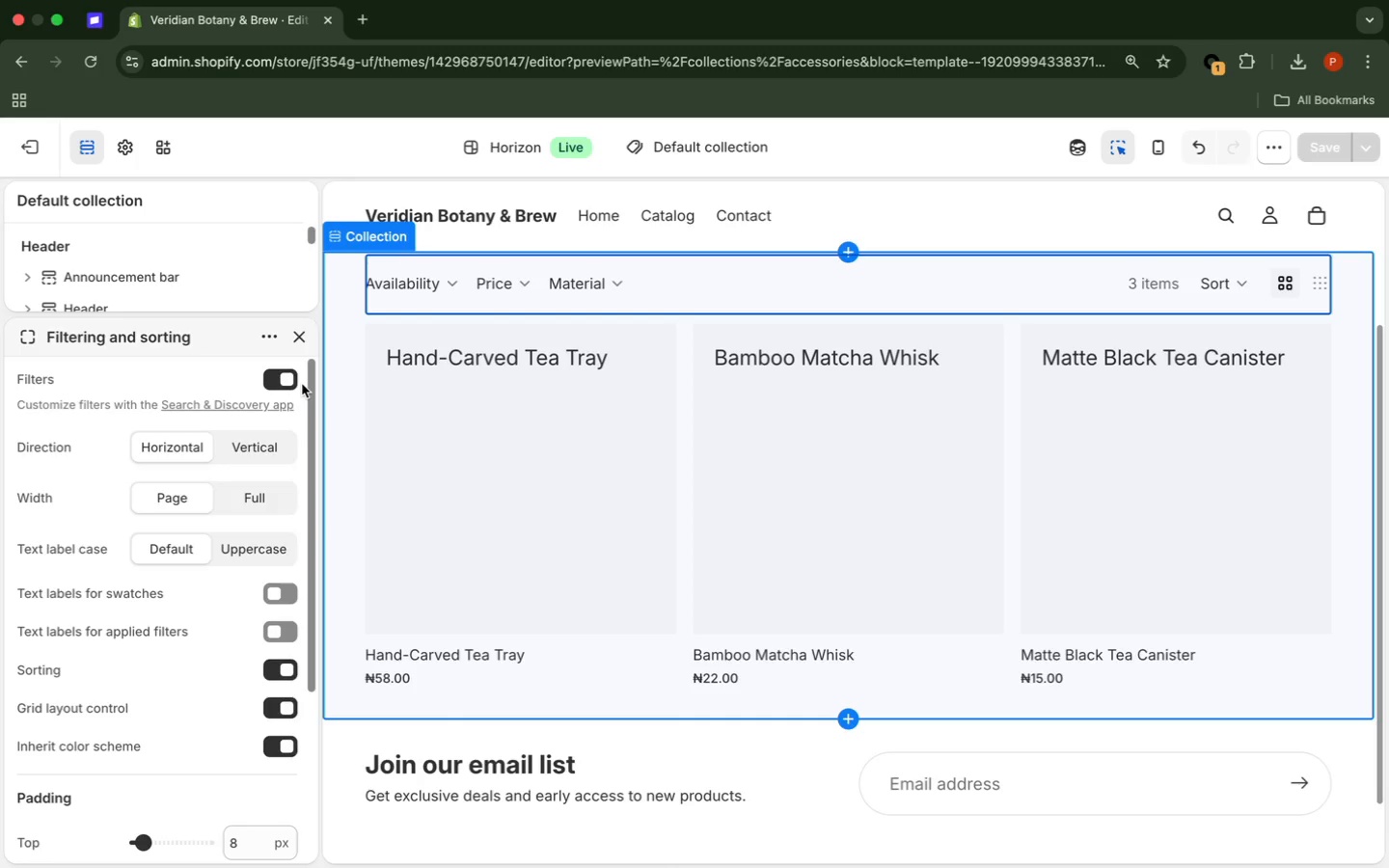 
wait(11.28)
 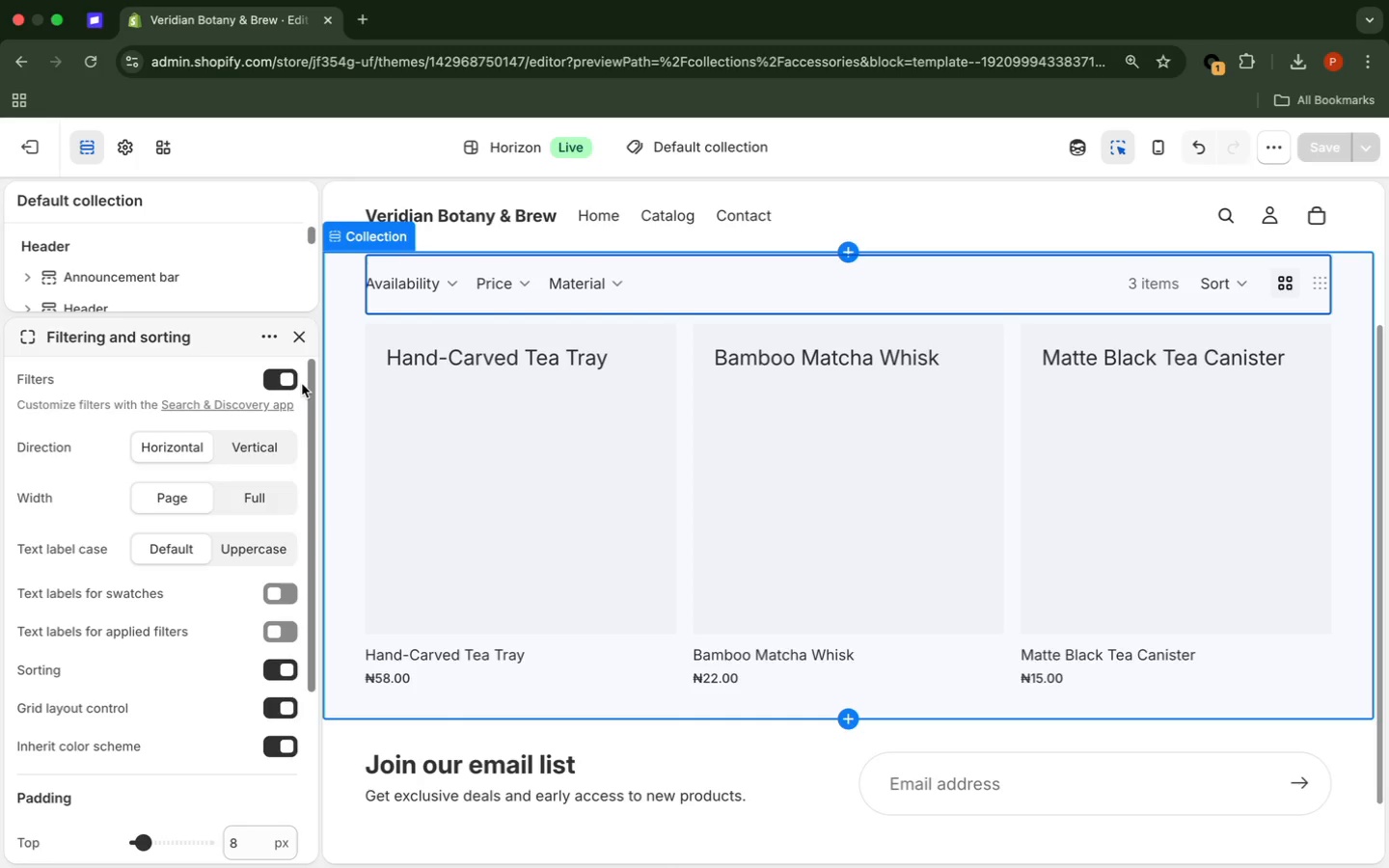 
scroll: coordinate [302, 384], scroll_direction: down, amount: 3.0
 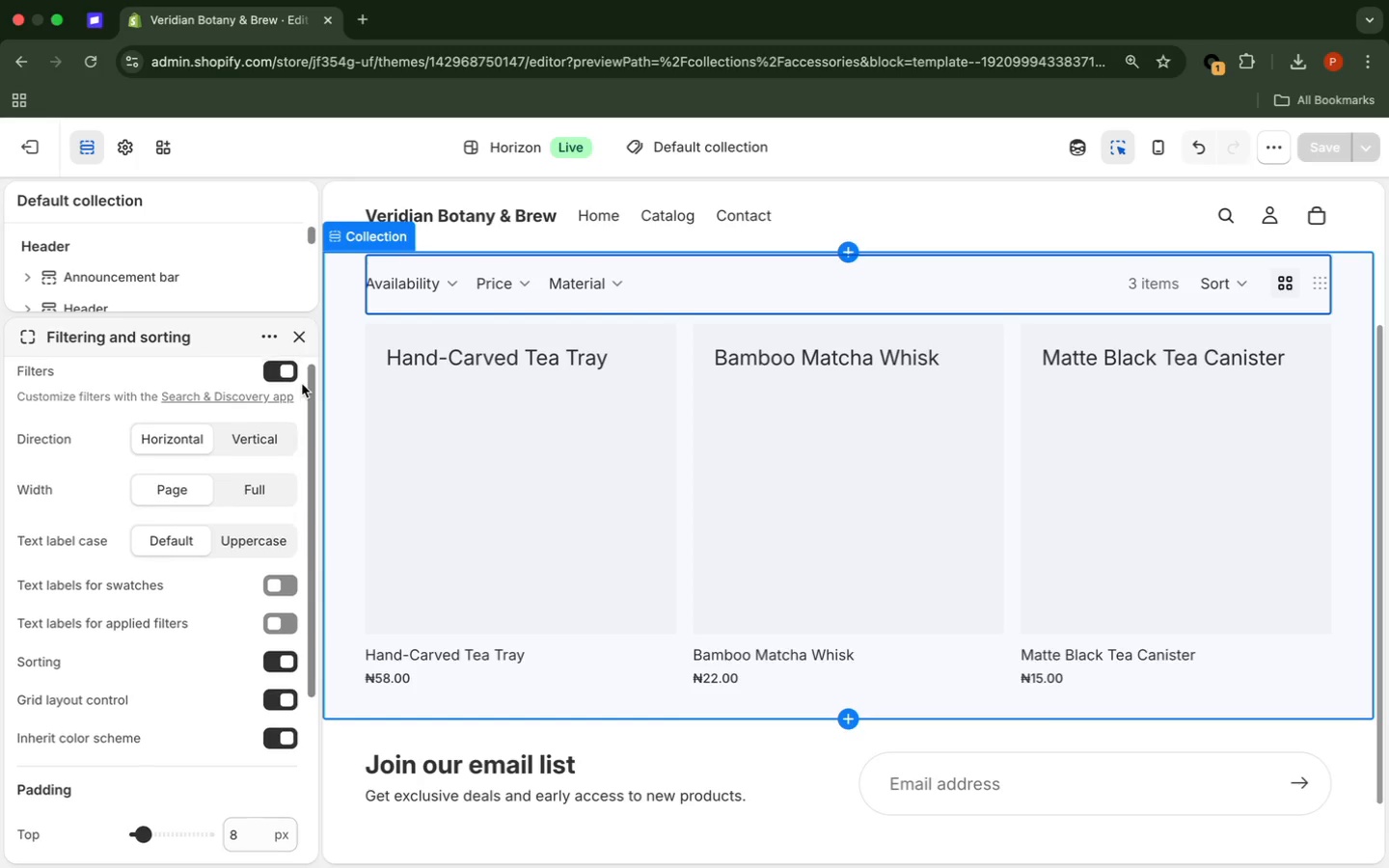 
scroll: coordinate [302, 384], scroll_direction: up, amount: 17.0
 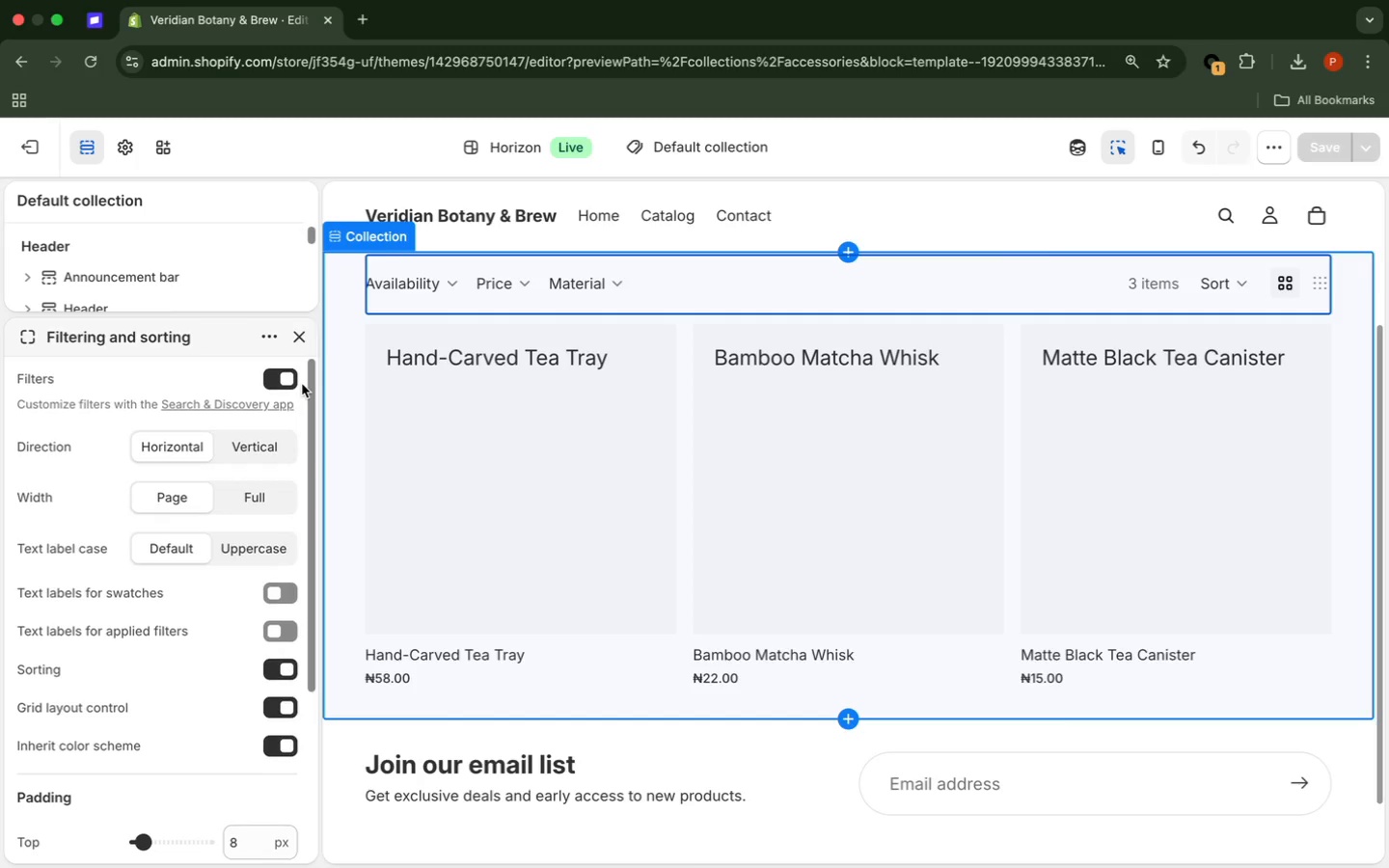 
scroll: coordinate [302, 384], scroll_direction: down, amount: 5.0
 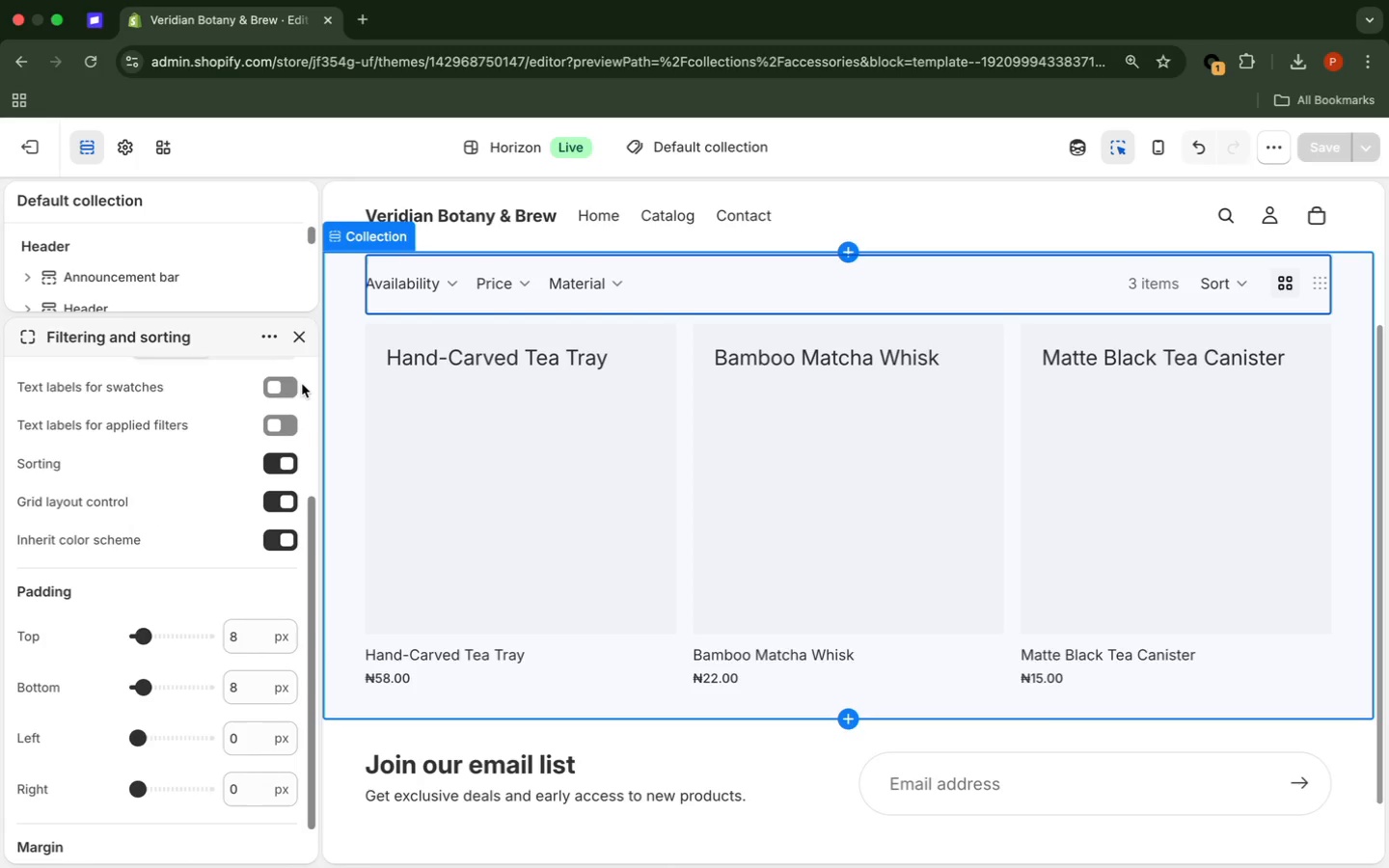 
scroll: coordinate [302, 386], scroll_direction: up, amount: 14.0
 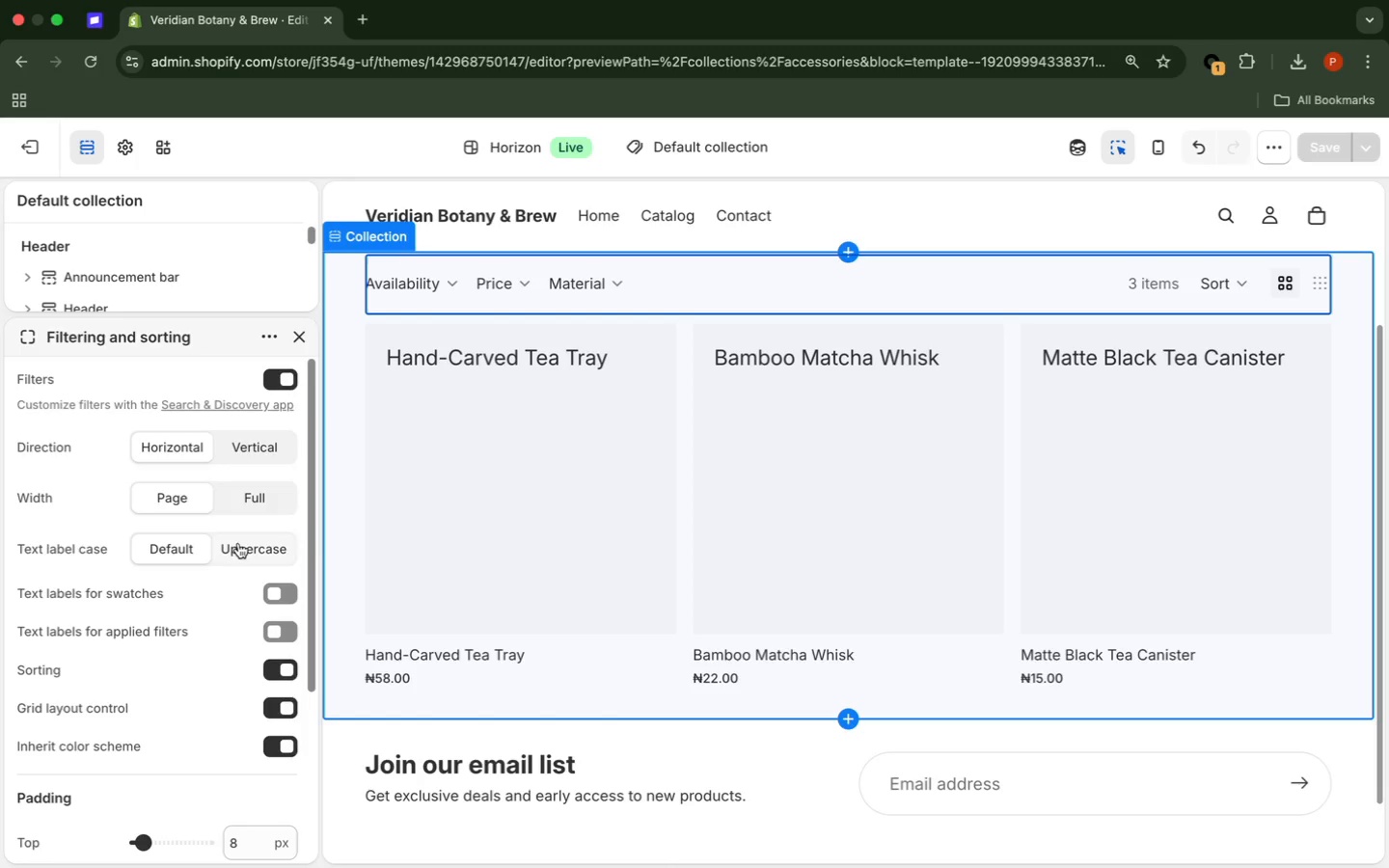 
wait(5.54)
 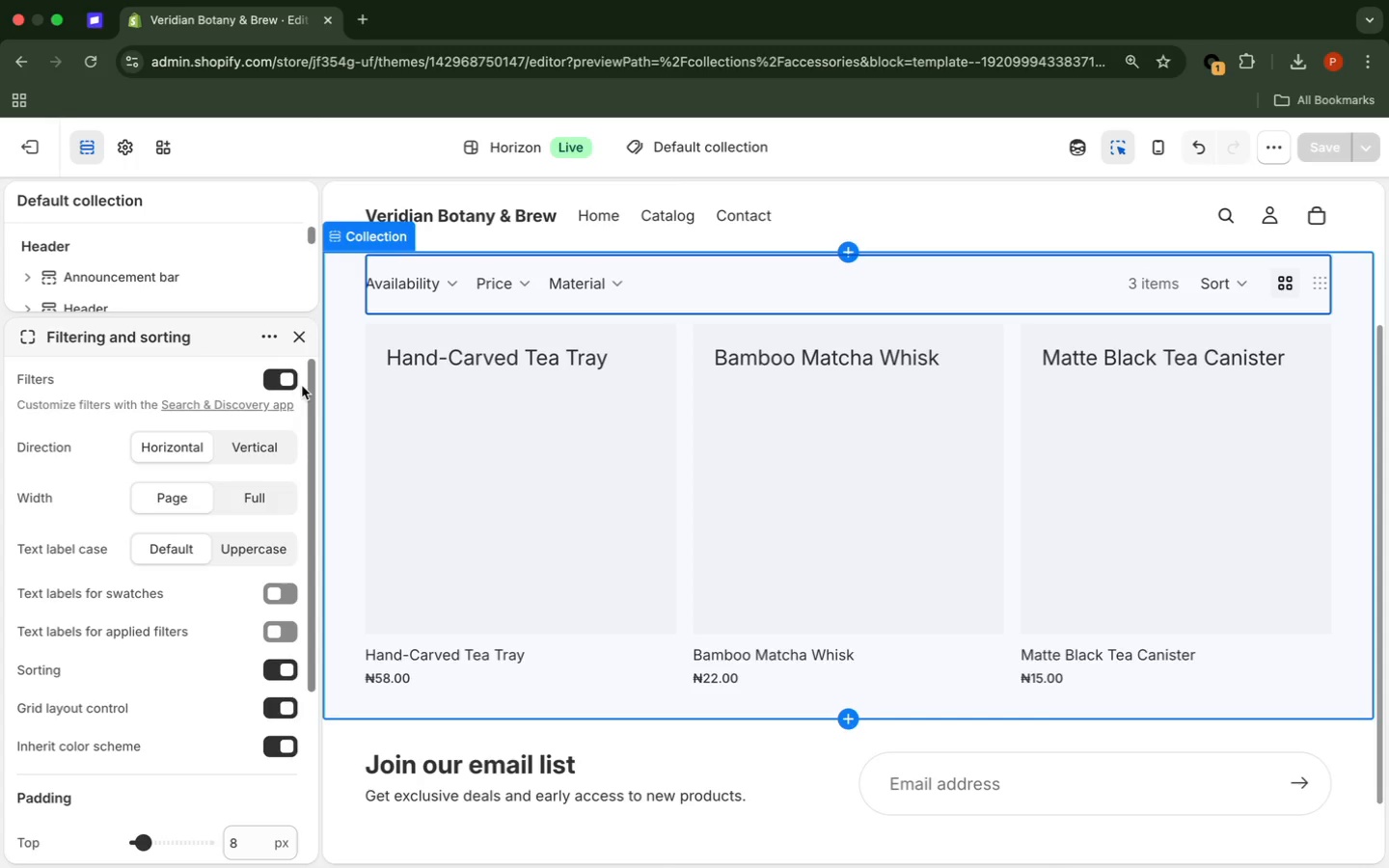 
left_click([278, 590])
 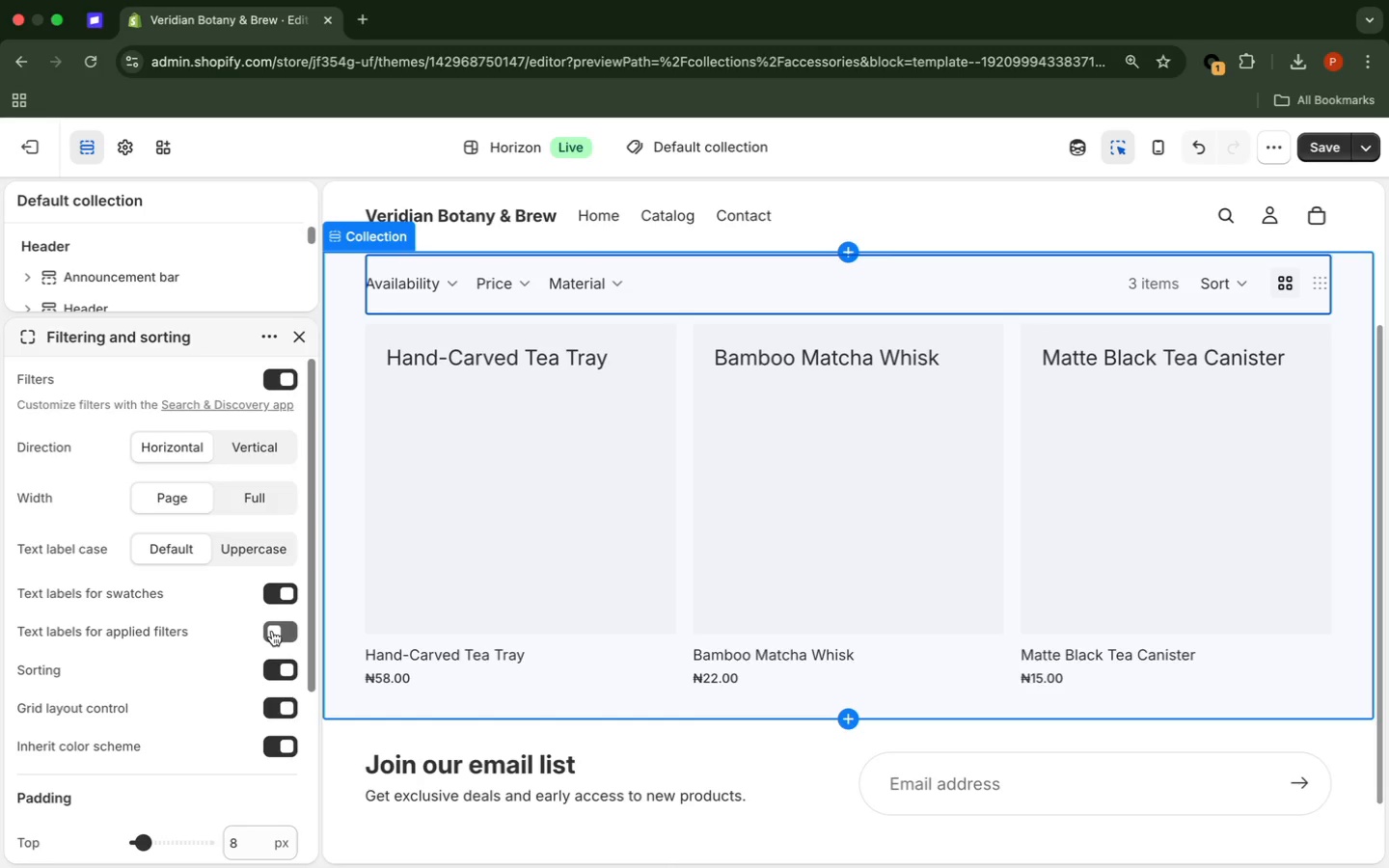 
left_click([272, 631])
 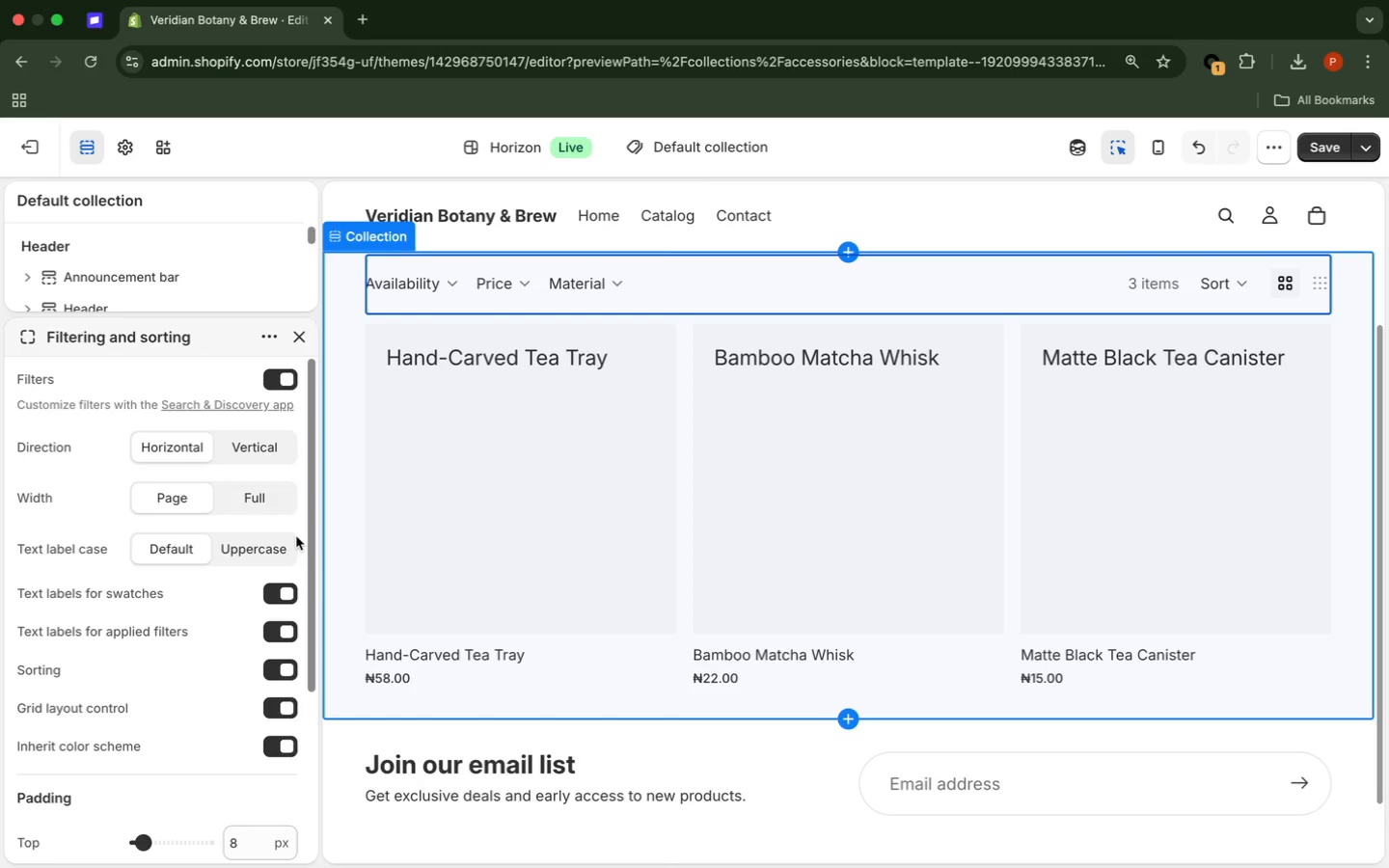 
wait(6.39)
 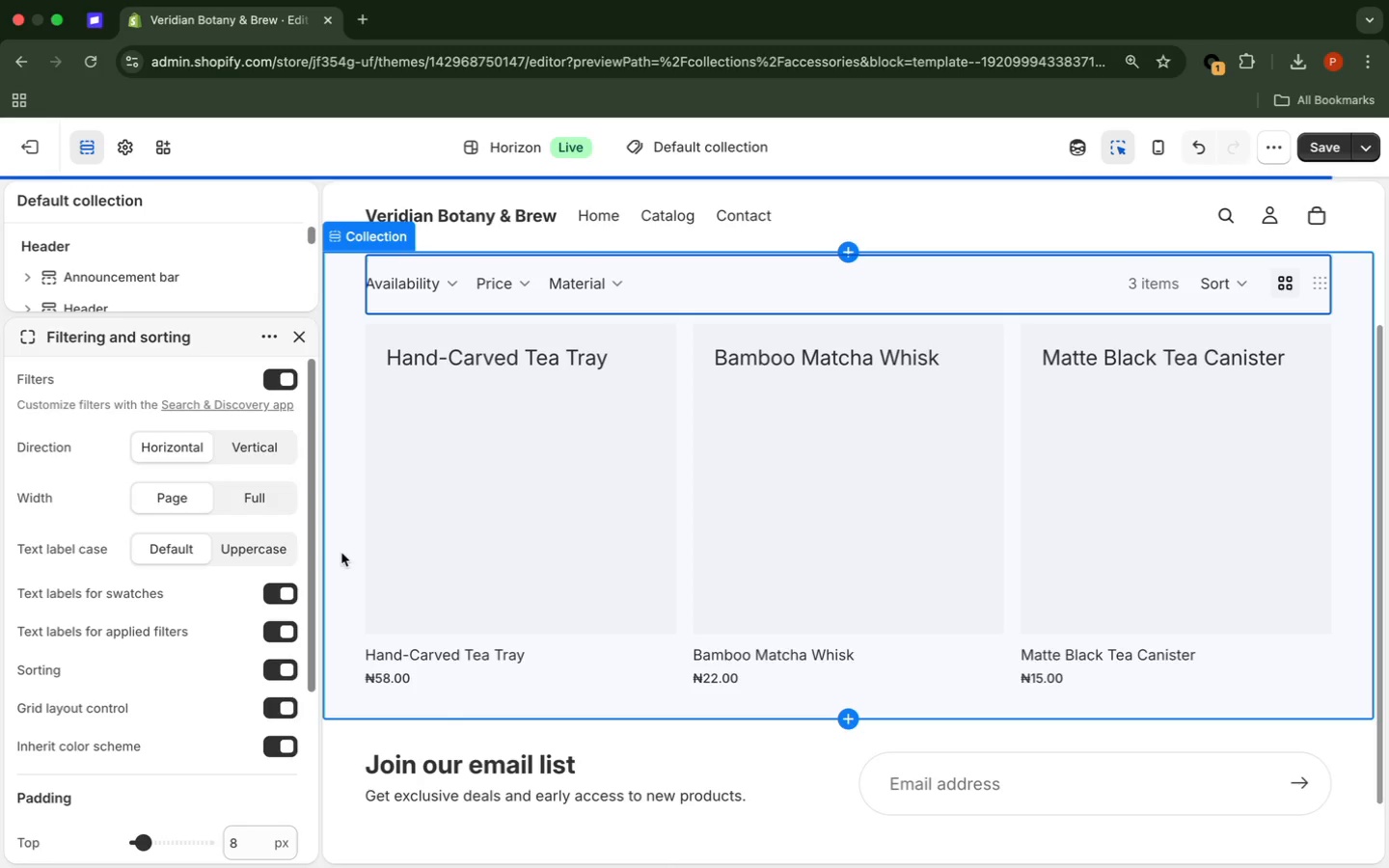 
scroll: coordinate [296, 536], scroll_direction: down, amount: 8.0
 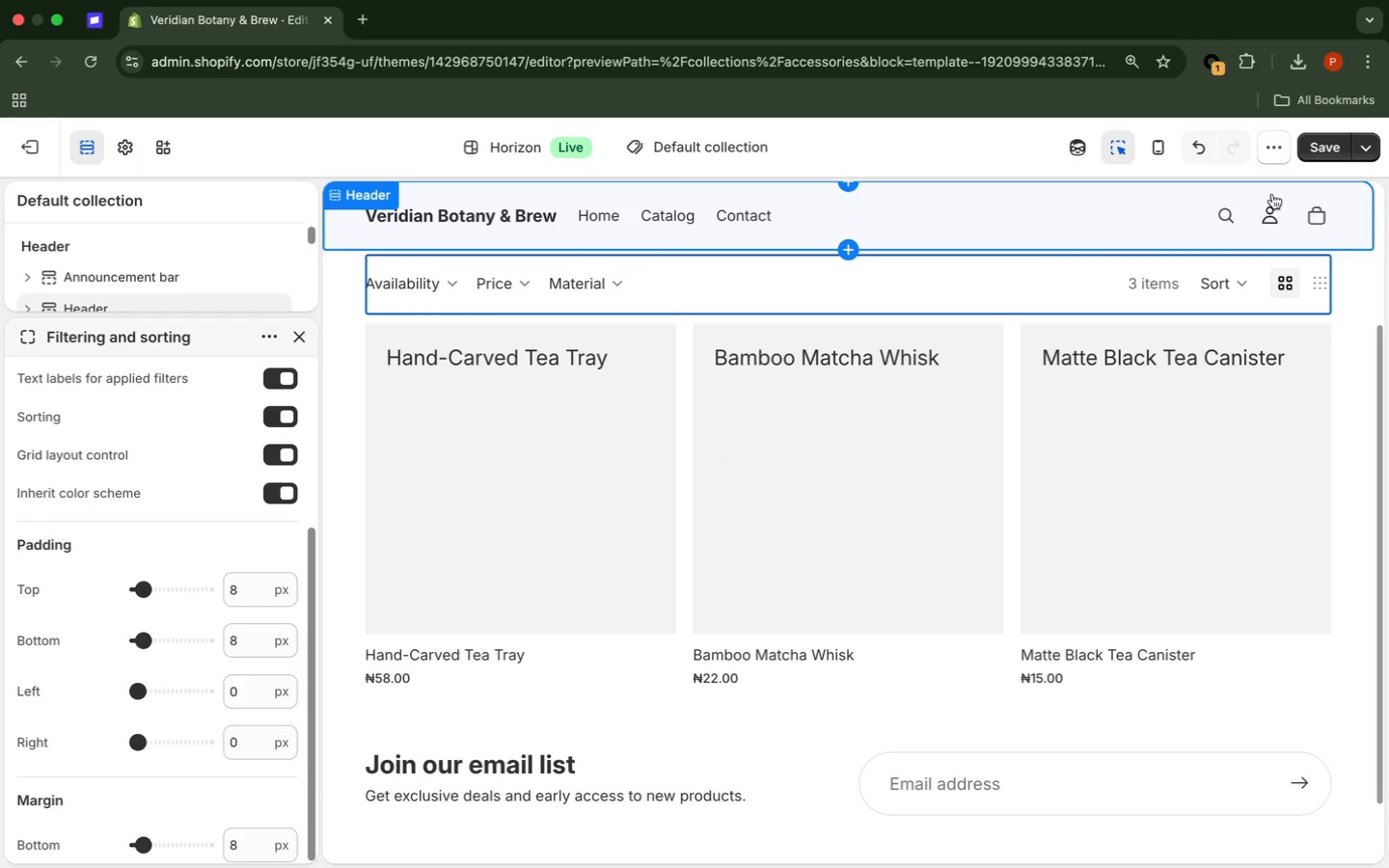 
left_click([1313, 144])
 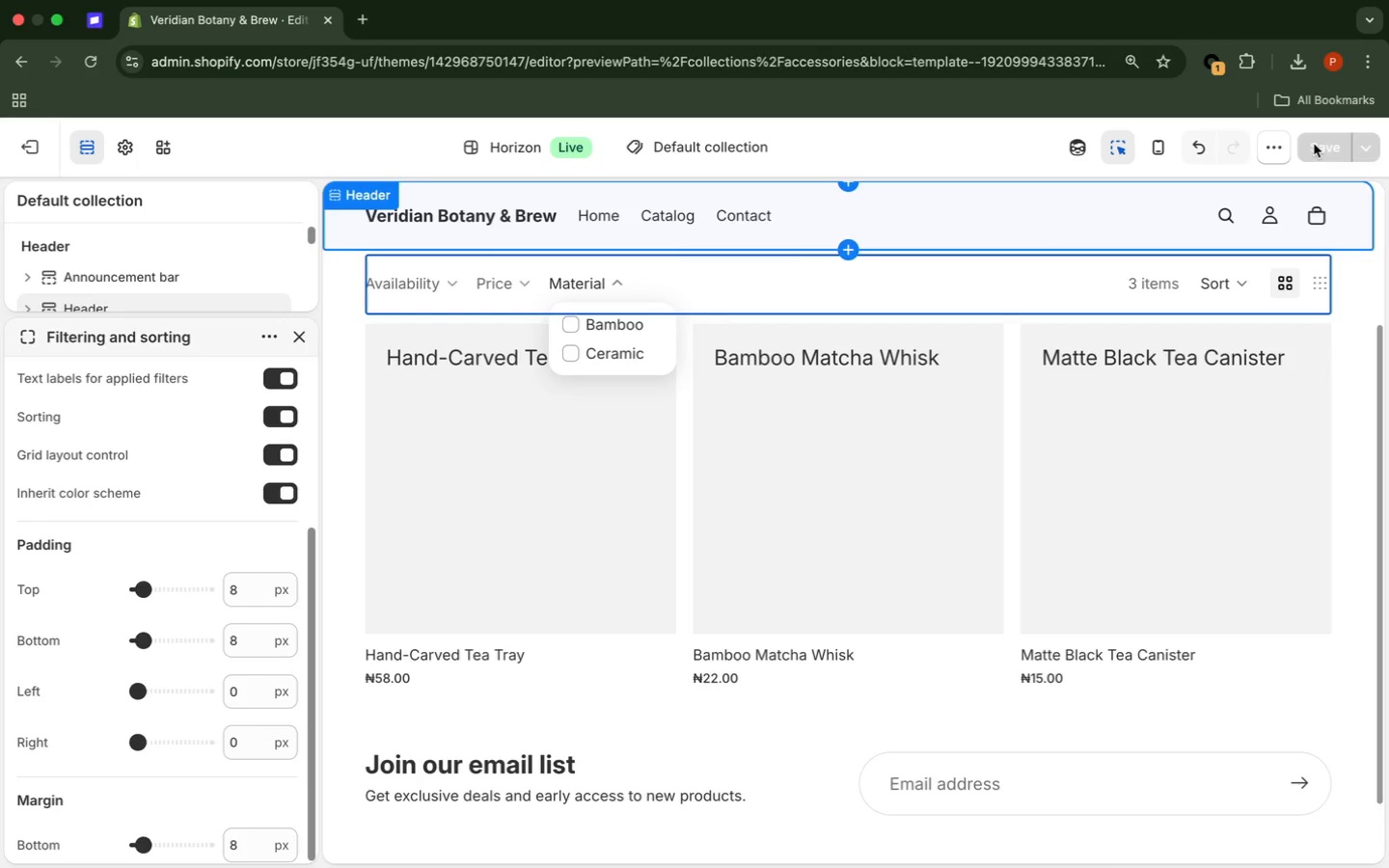 
wait(22.24)
 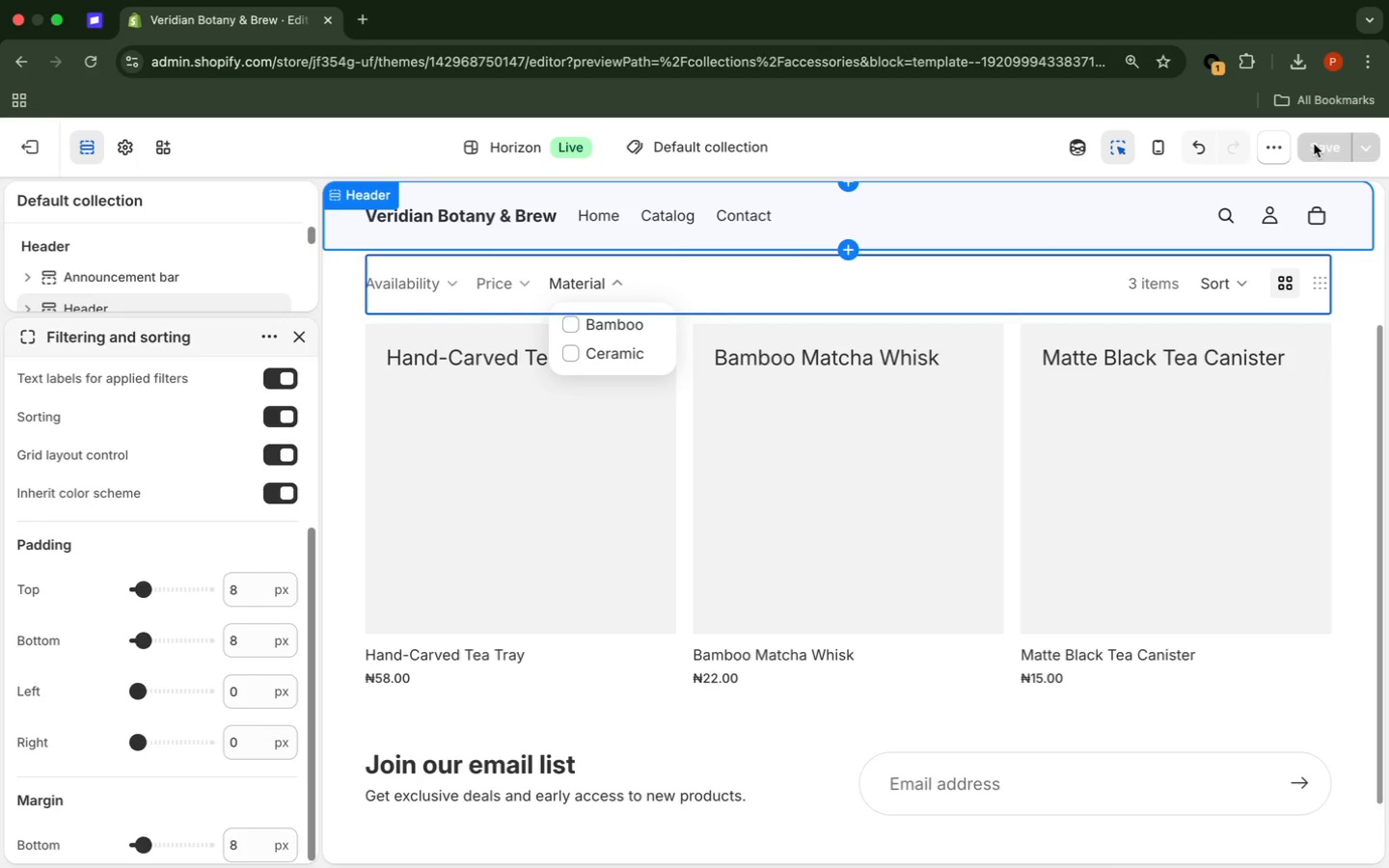 
left_click([35, 146])
 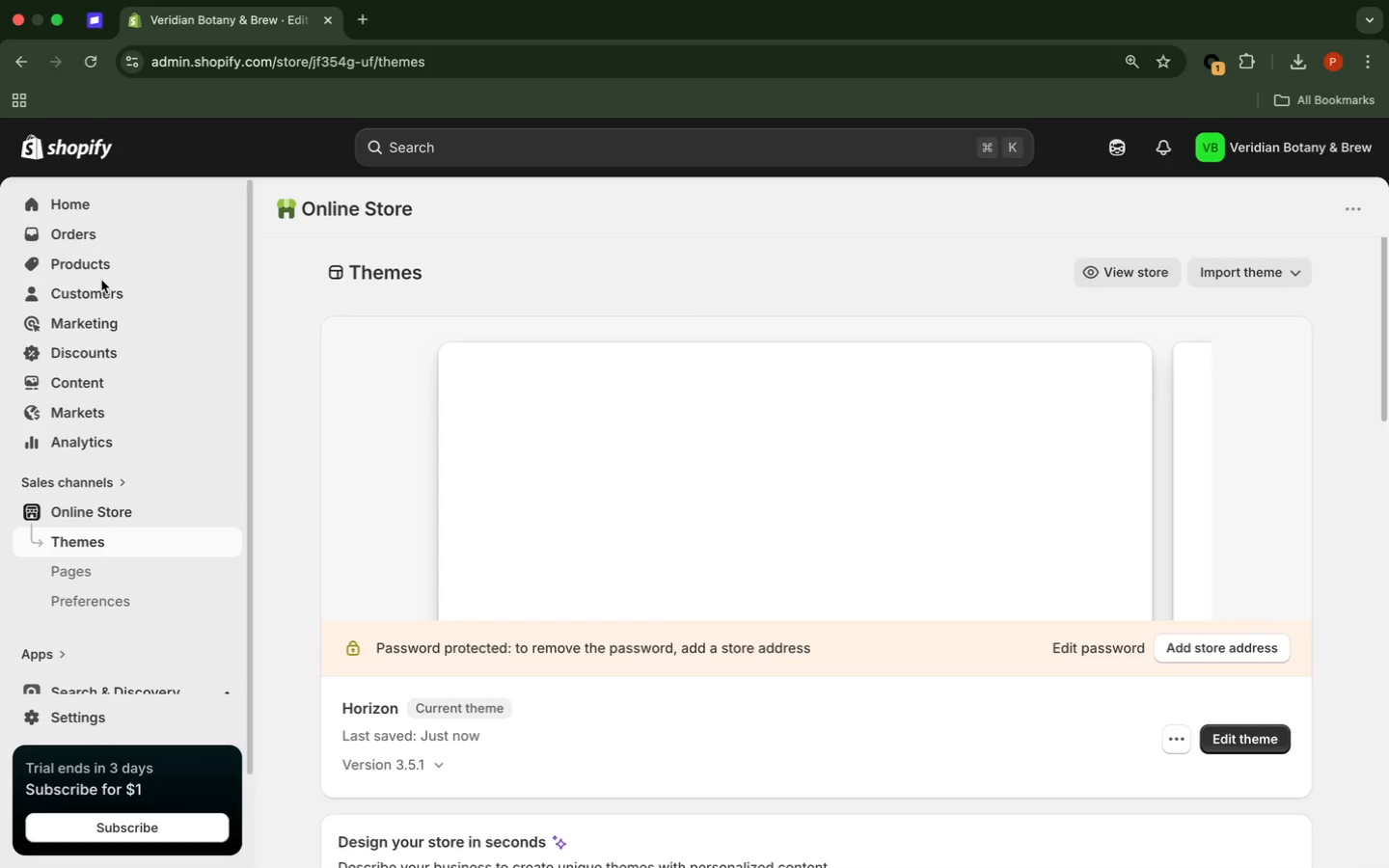 
wait(10.15)
 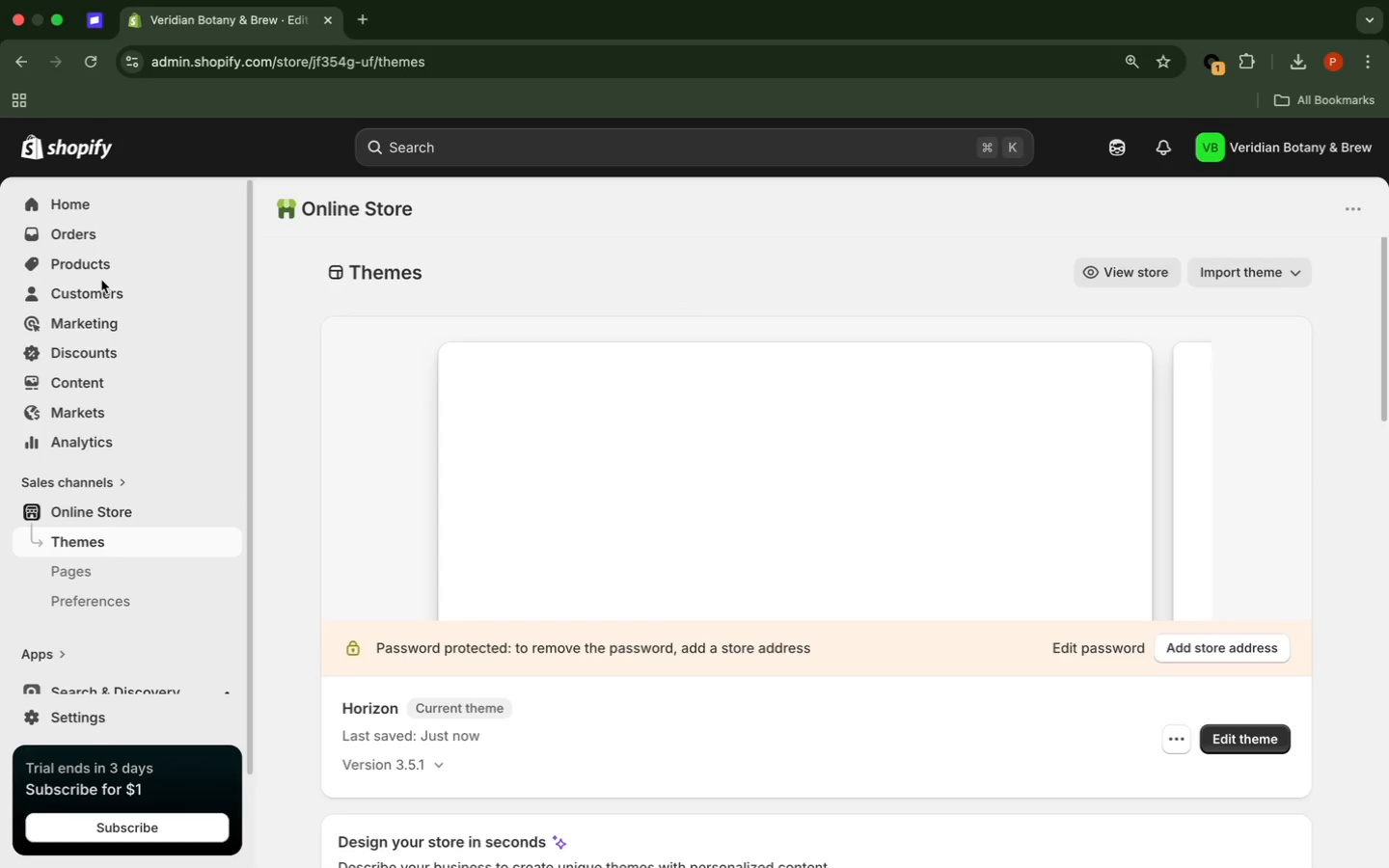 
left_click([1135, 264])
 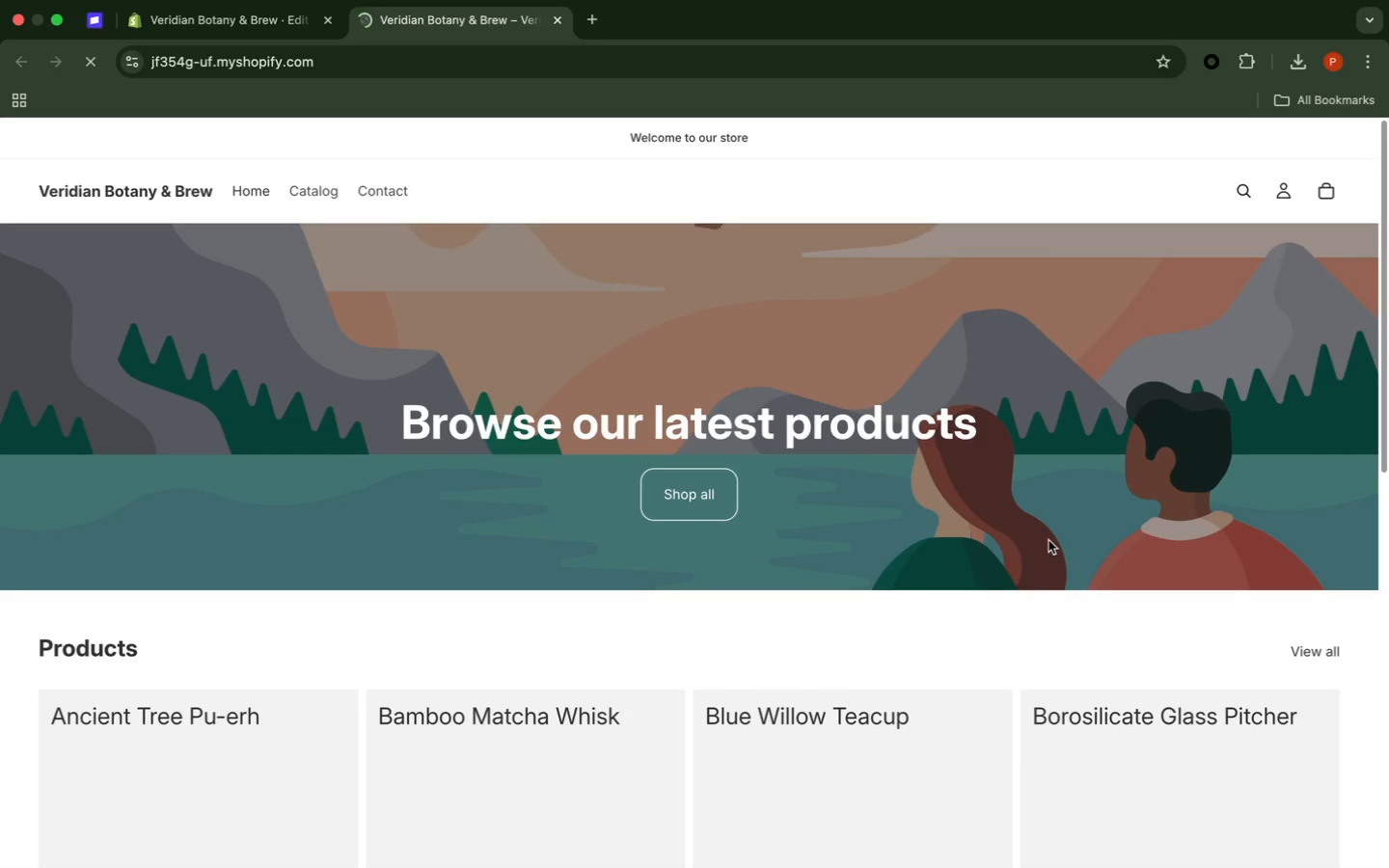 
wait(5.64)
 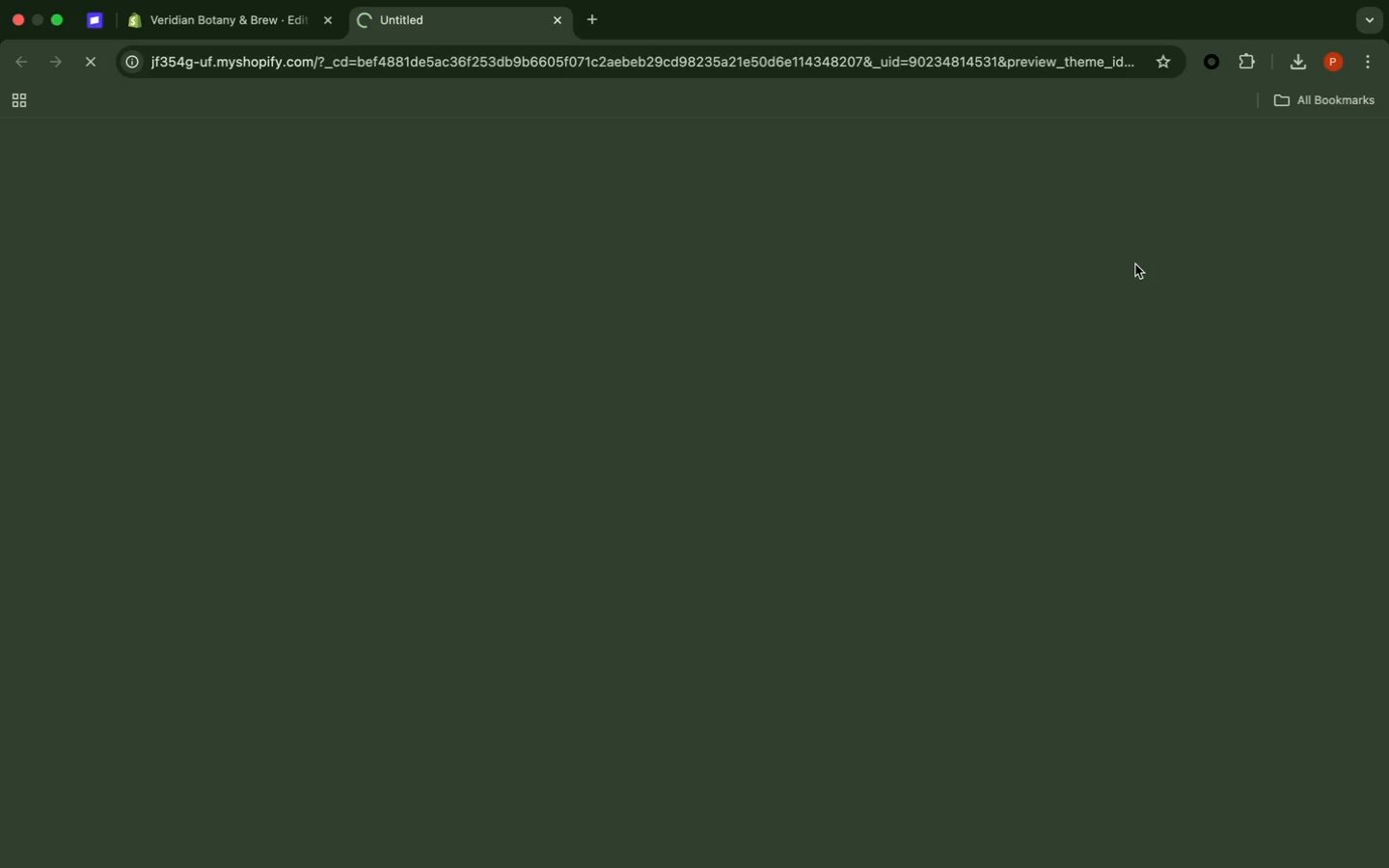 
left_click([974, 637])
 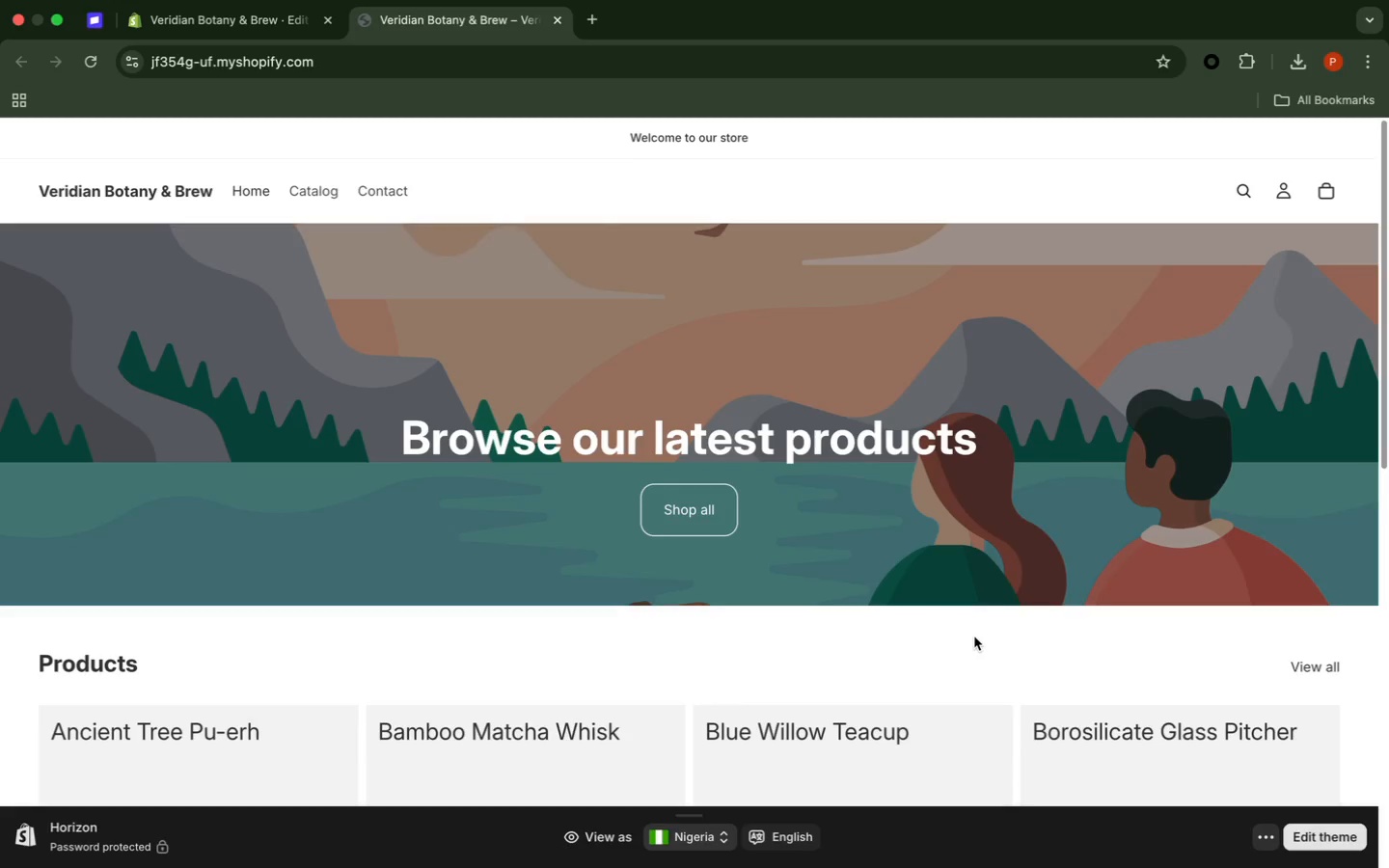 
scroll: coordinate [974, 637], scroll_direction: down, amount: 20.0
 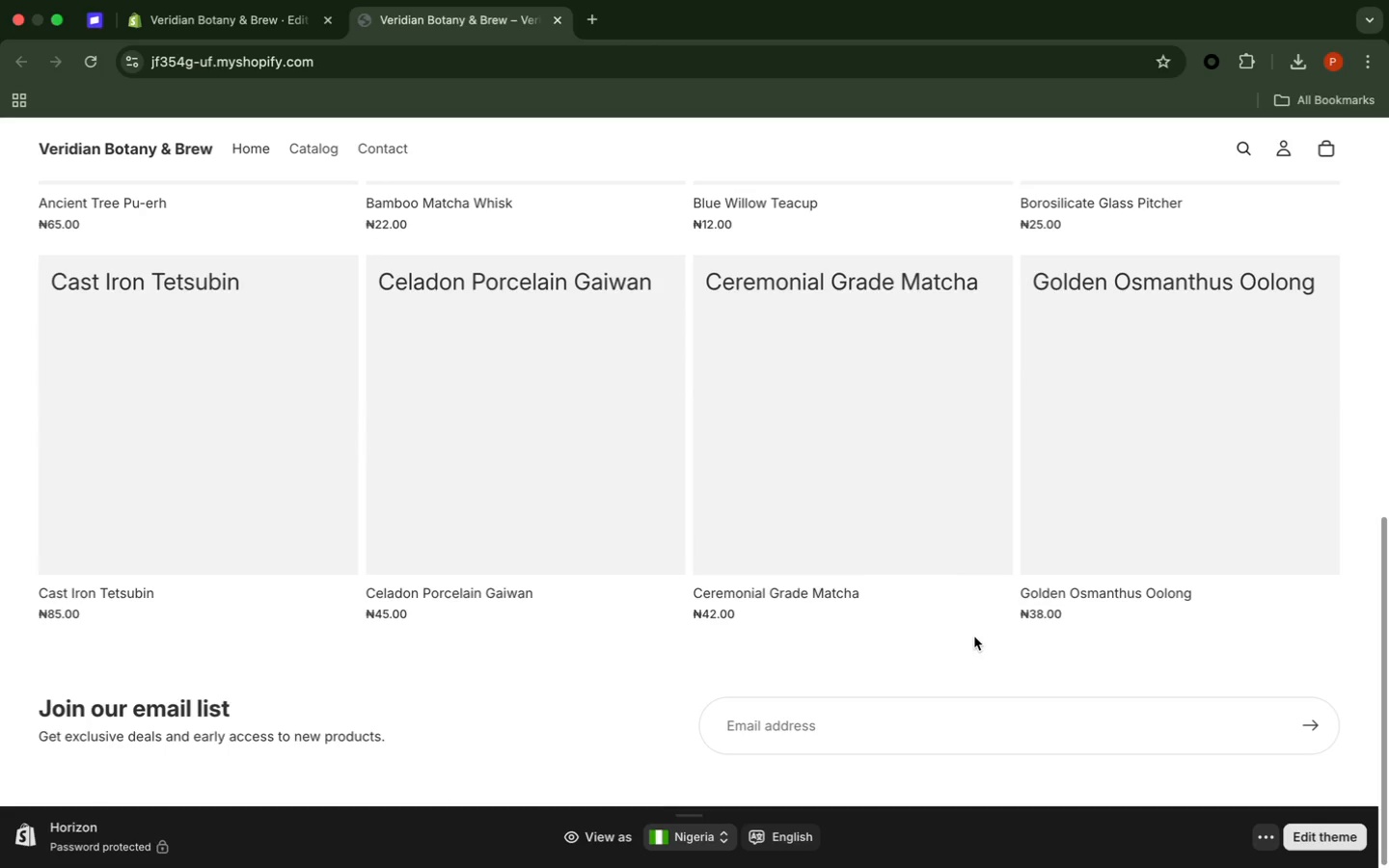 
scroll: coordinate [974, 637], scroll_direction: up, amount: 19.0
 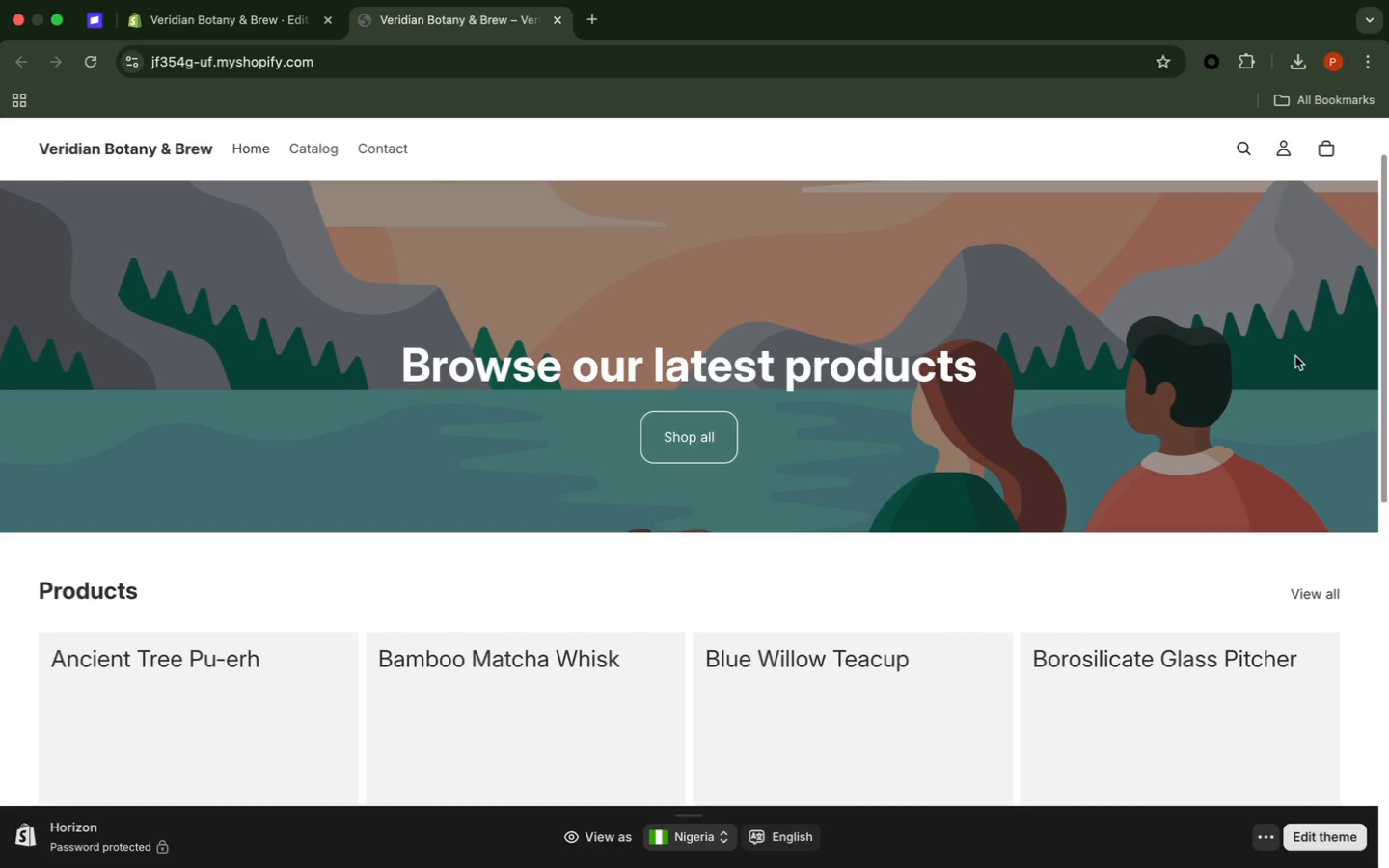 
wait(37.45)
 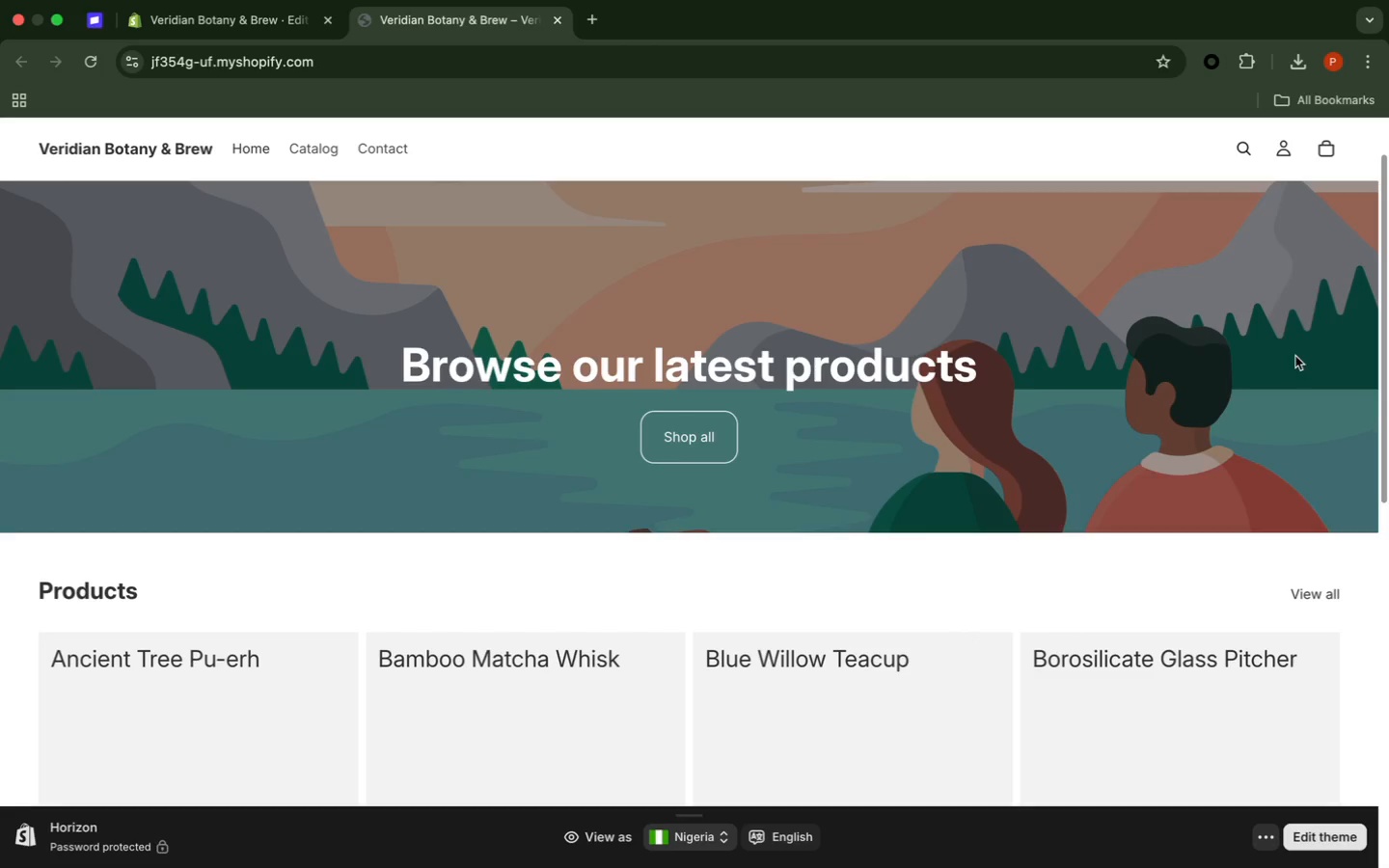 
left_click([1317, 832])
 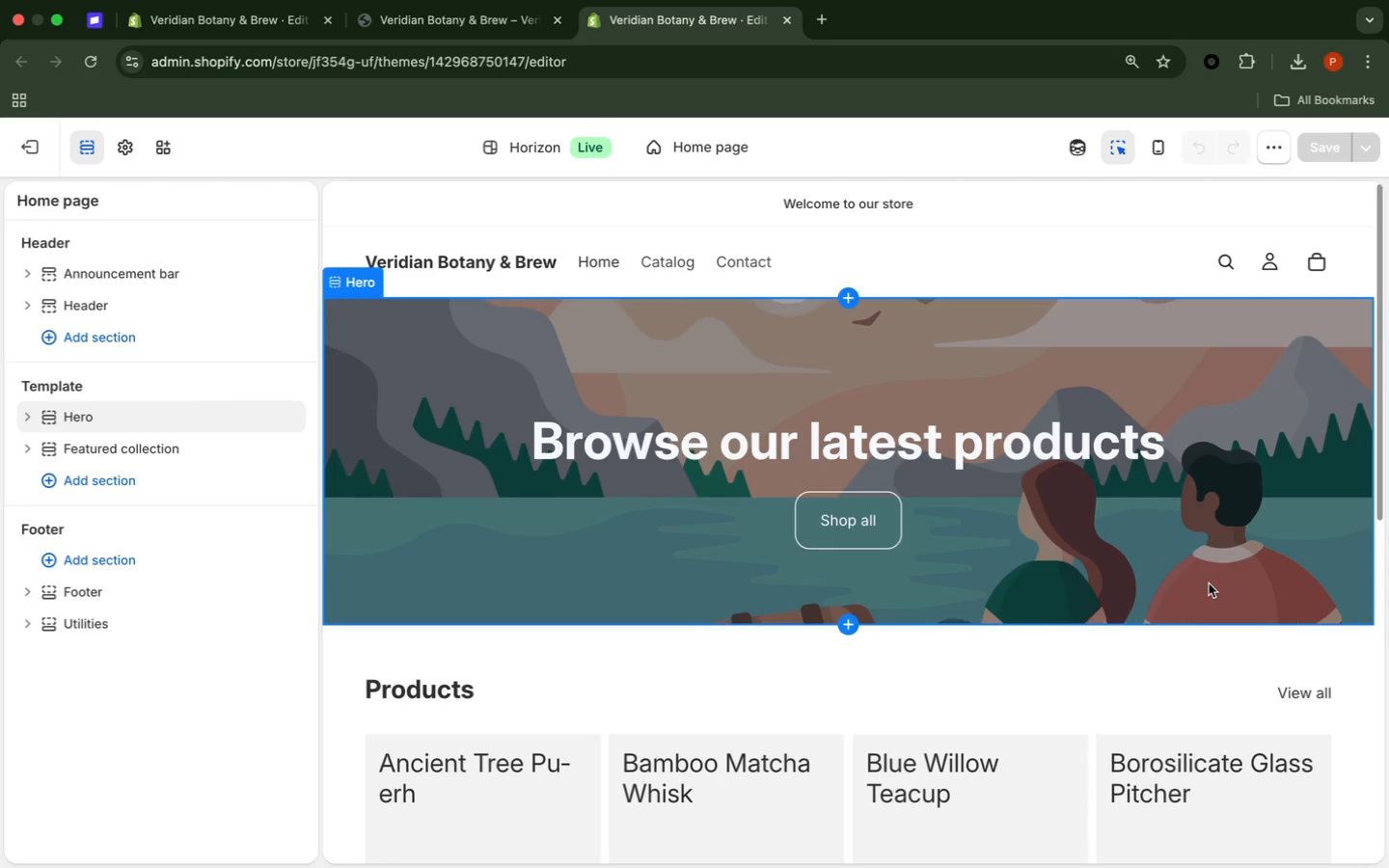 
wait(27.9)
 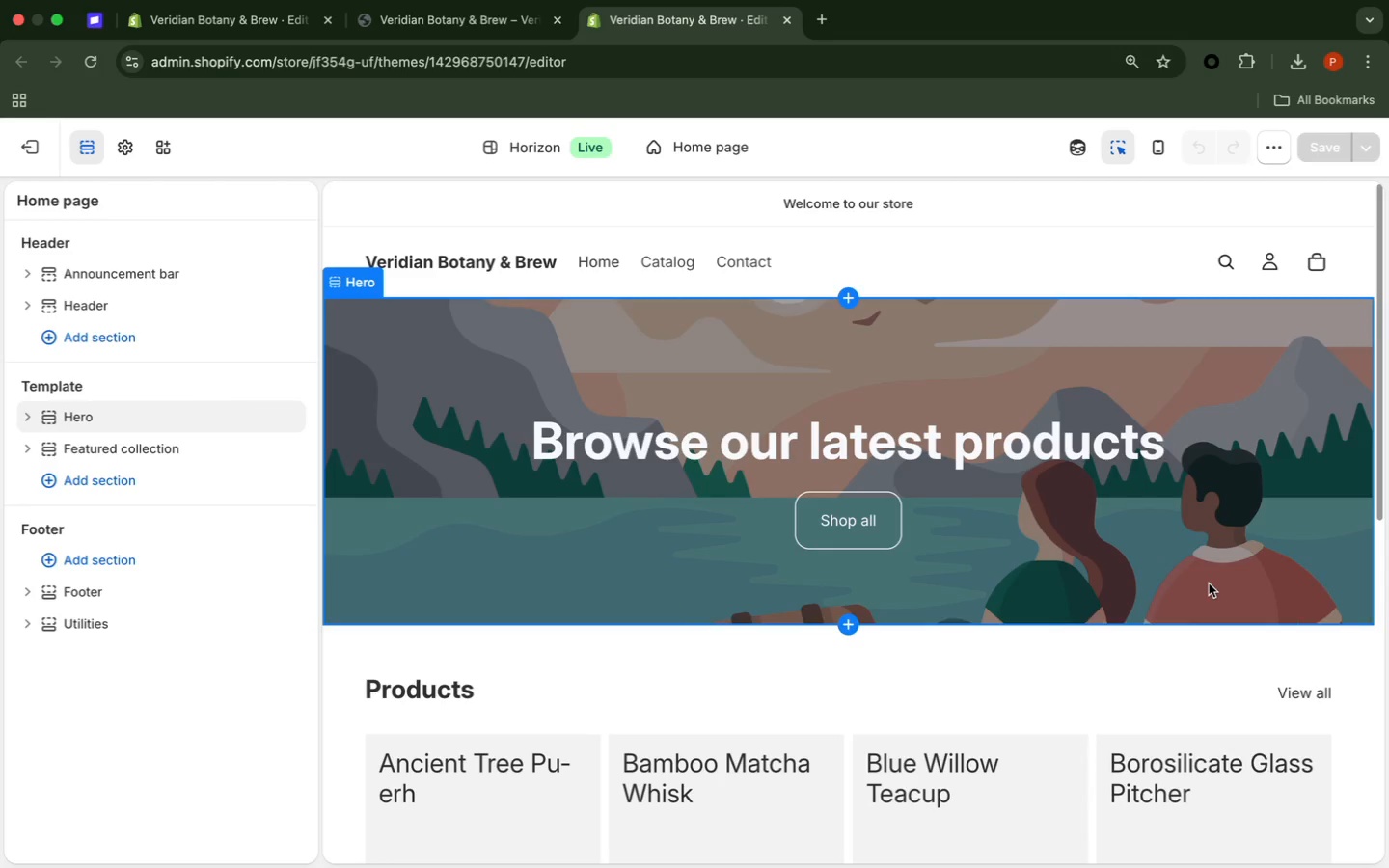 
left_click([715, 141])
 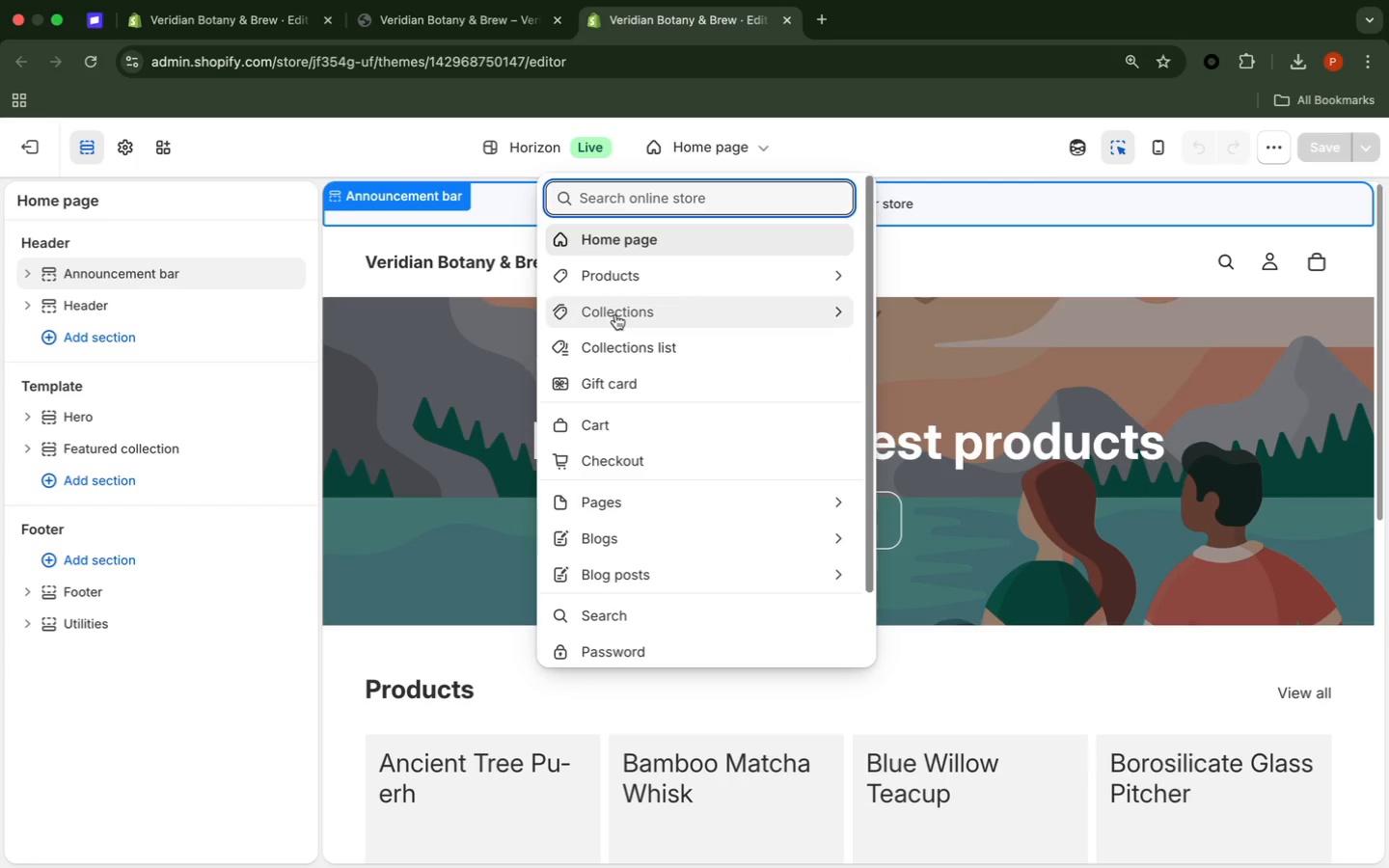 
left_click([615, 314])
 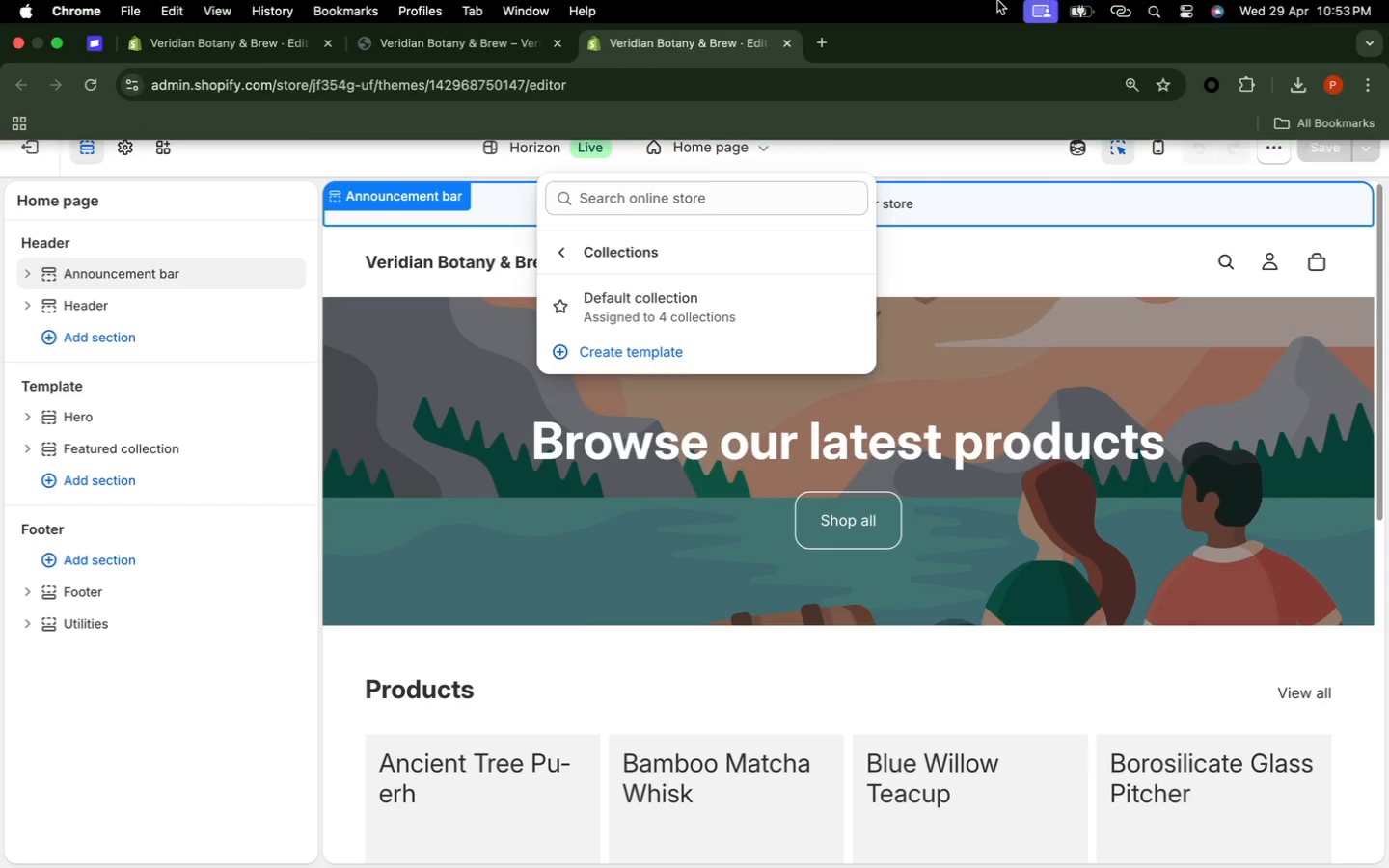 
wait(9.71)
 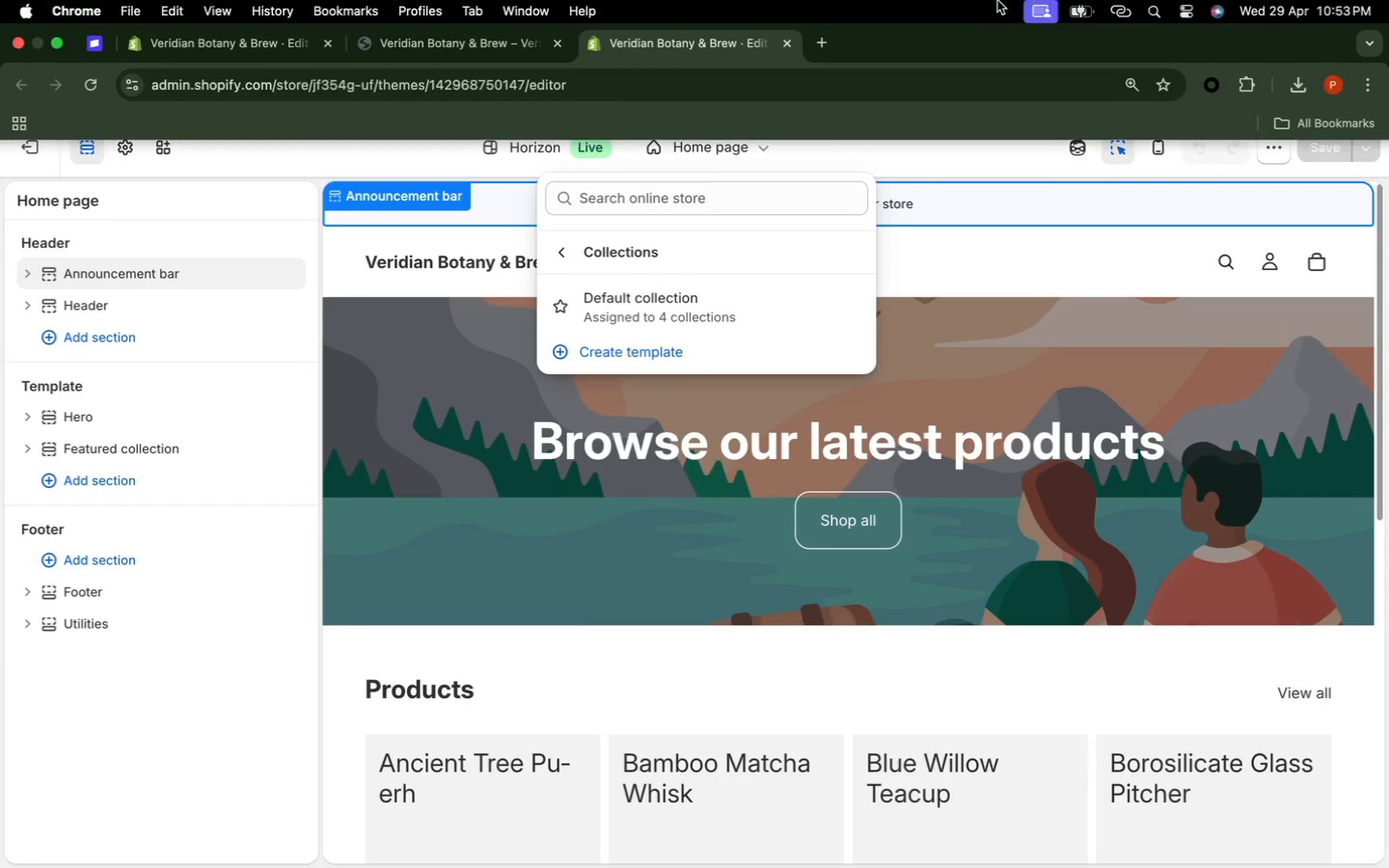 
left_click([717, 307])
 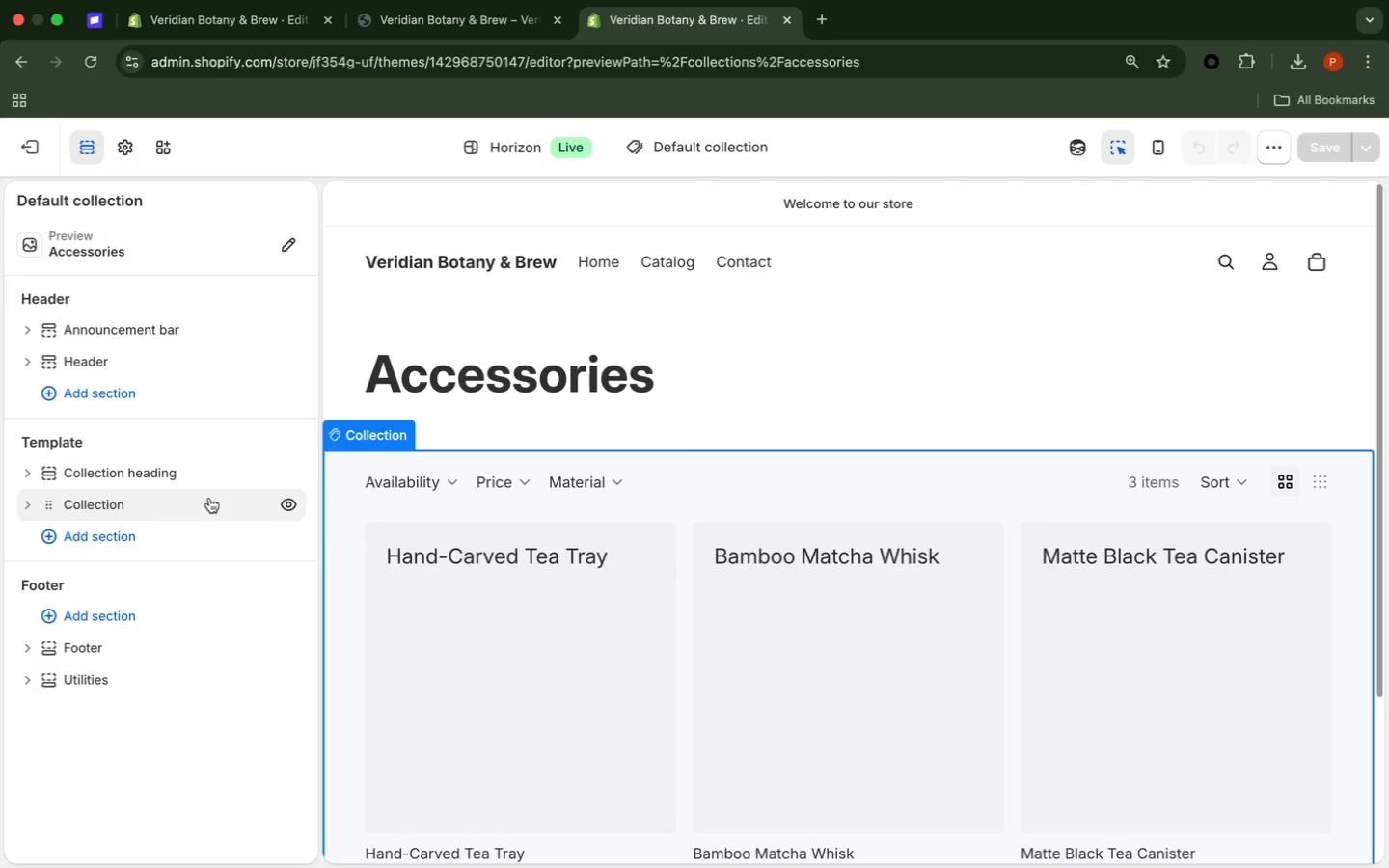 
wait(17.05)
 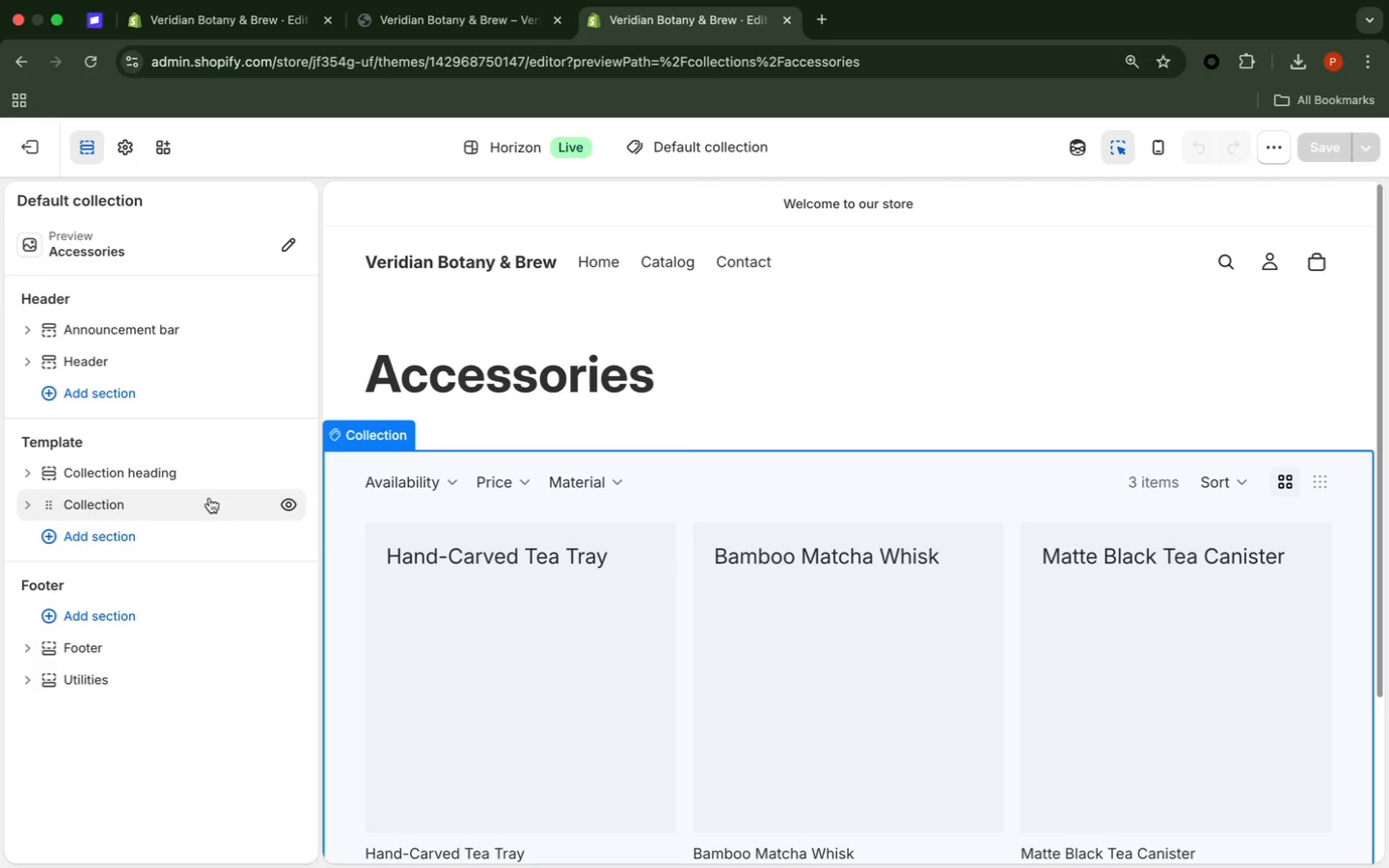 
left_click([209, 498])
 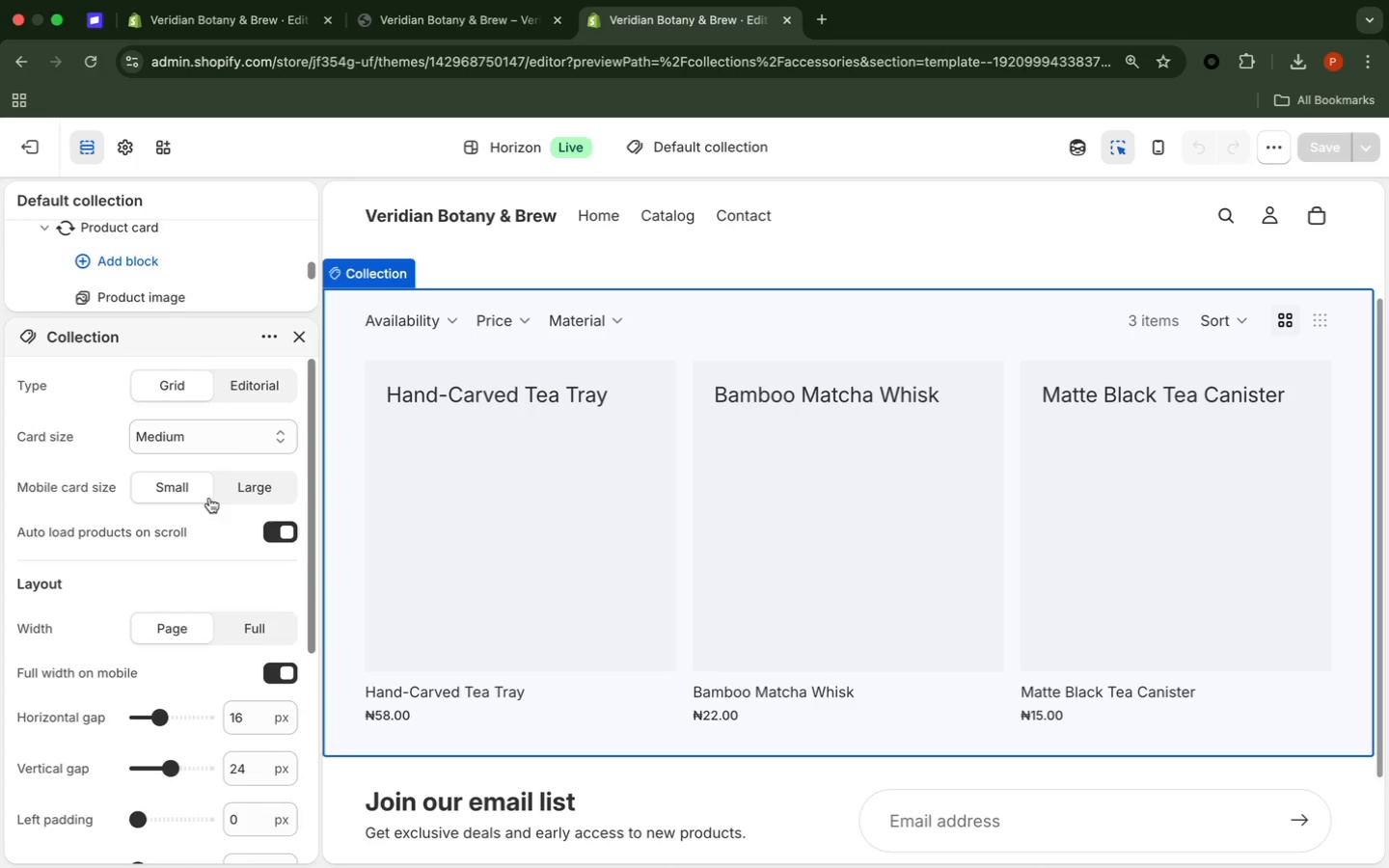 
wait(6.83)
 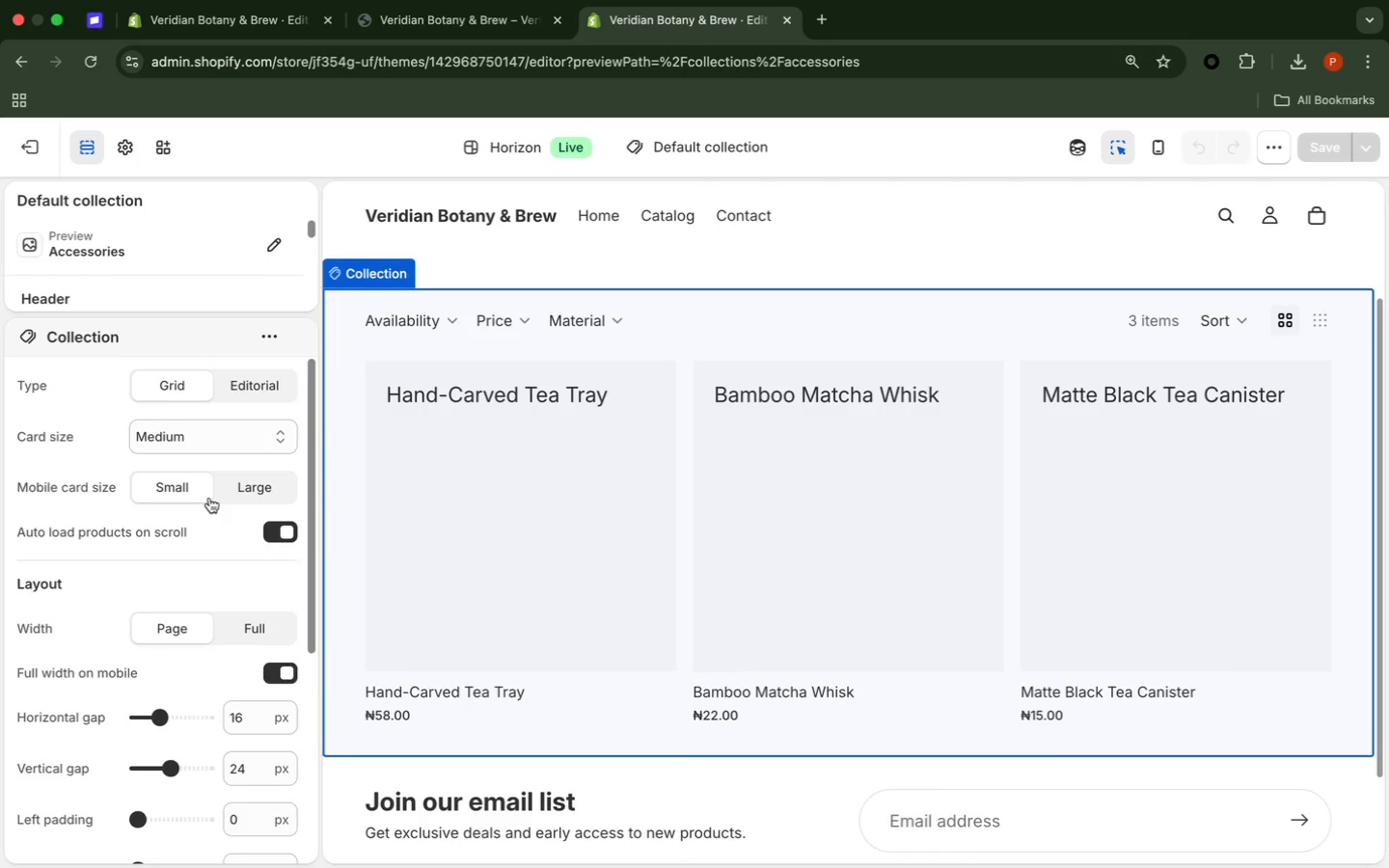 
scroll: coordinate [209, 498], scroll_direction: down, amount: 6.0
 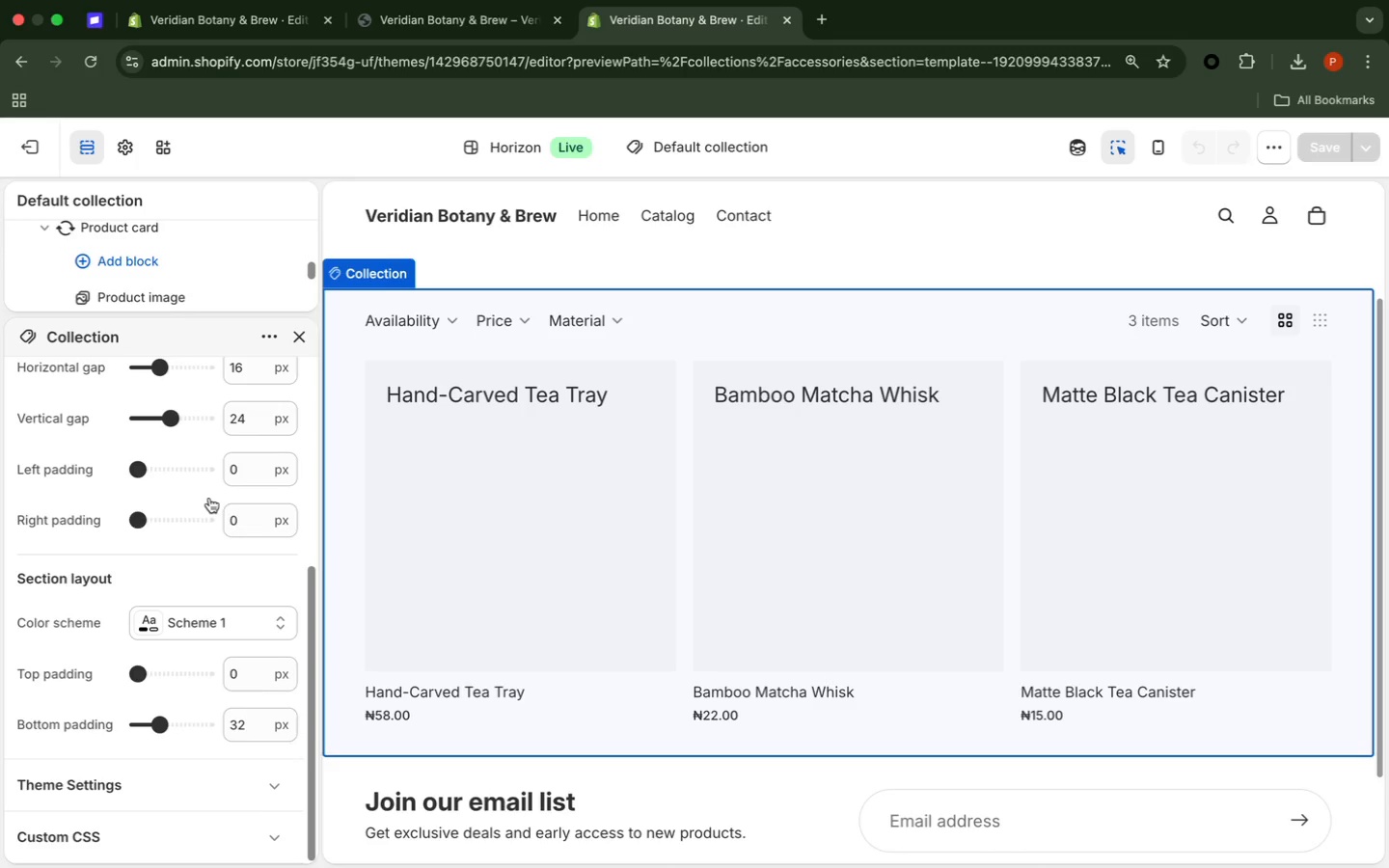 
scroll: coordinate [209, 499], scroll_direction: up, amount: 13.0
 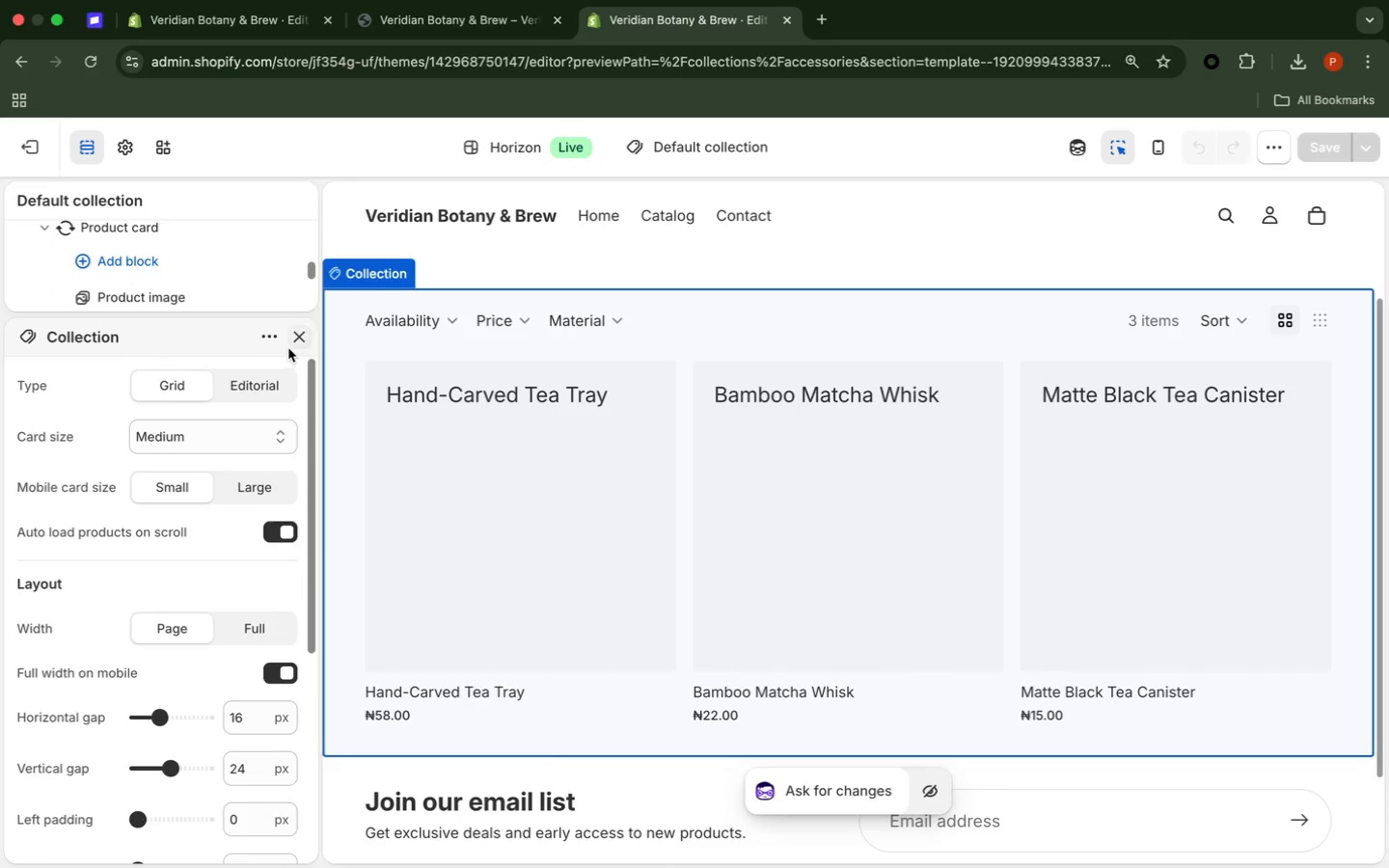 
left_click([298, 339])
 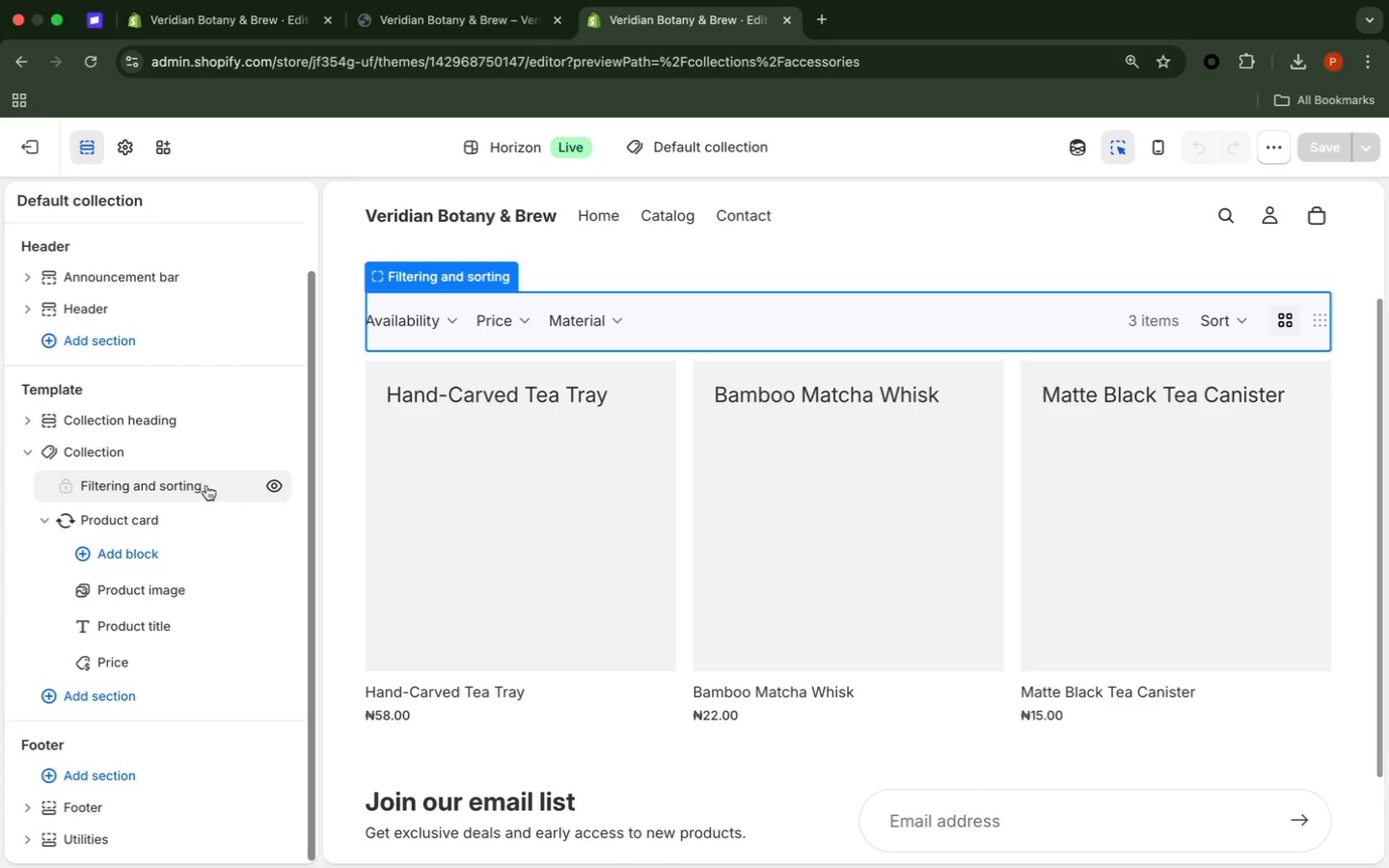 
left_click([206, 485])
 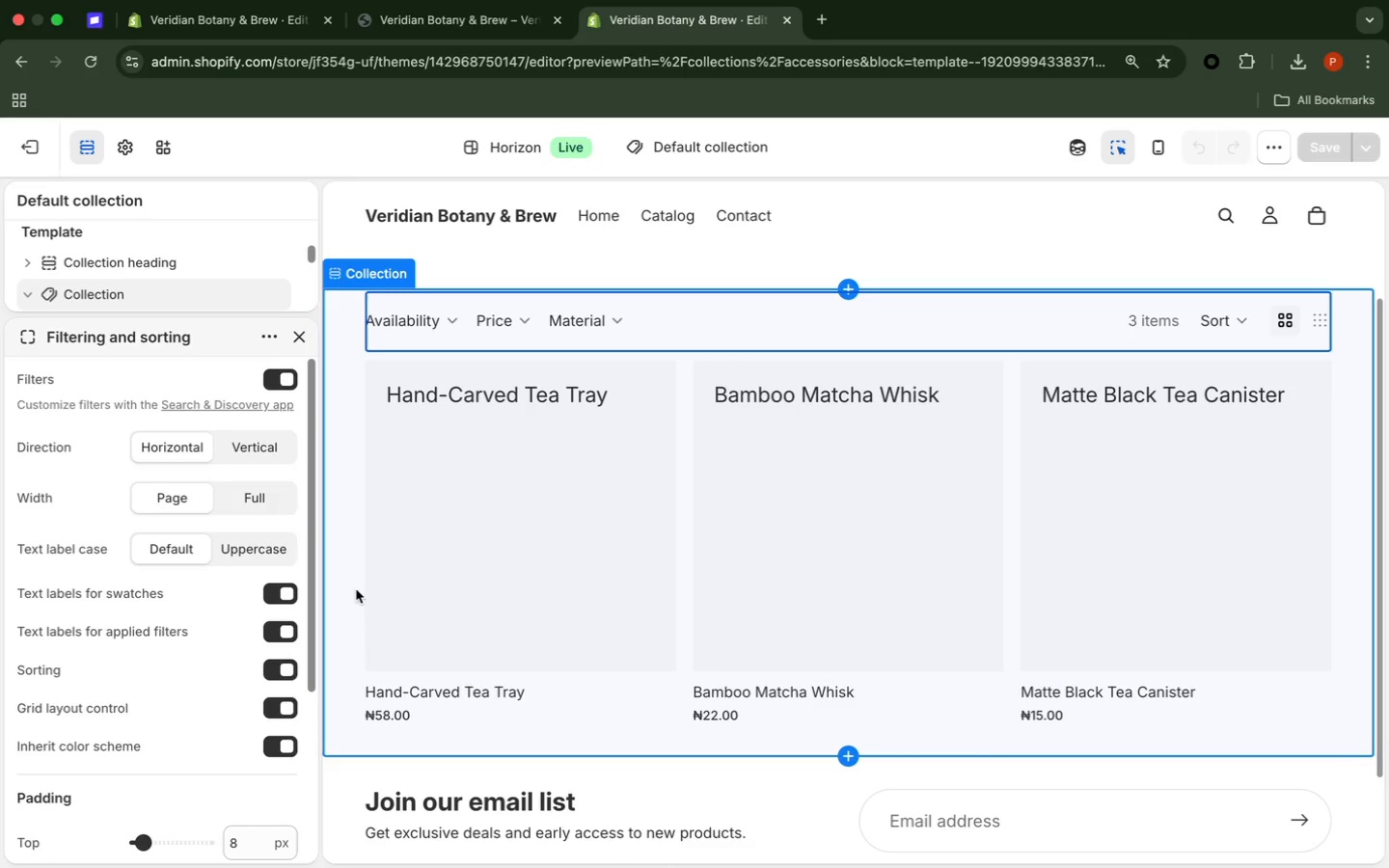 
wait(71.31)
 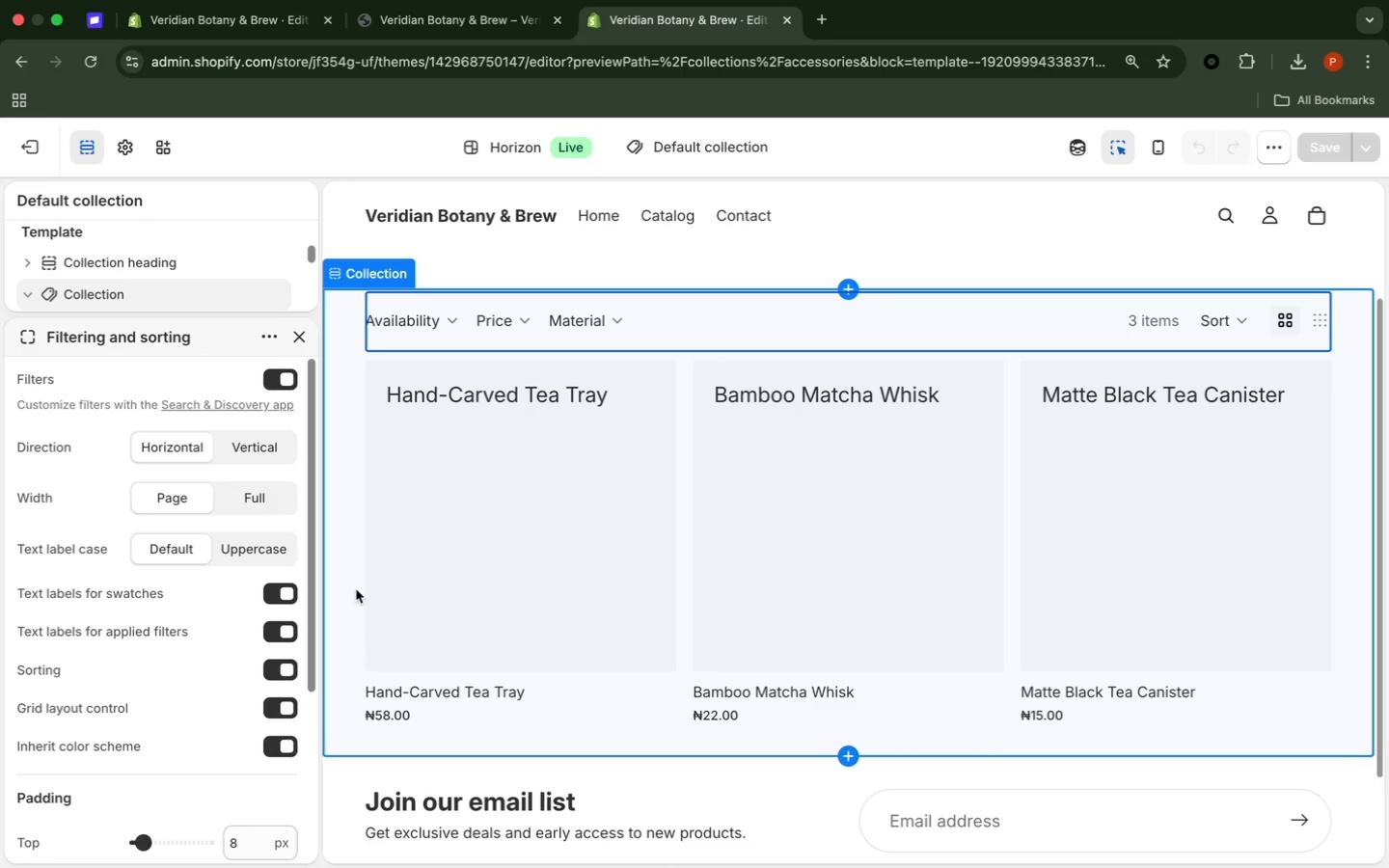 
scroll: coordinate [356, 590], scroll_direction: up, amount: 4.0
 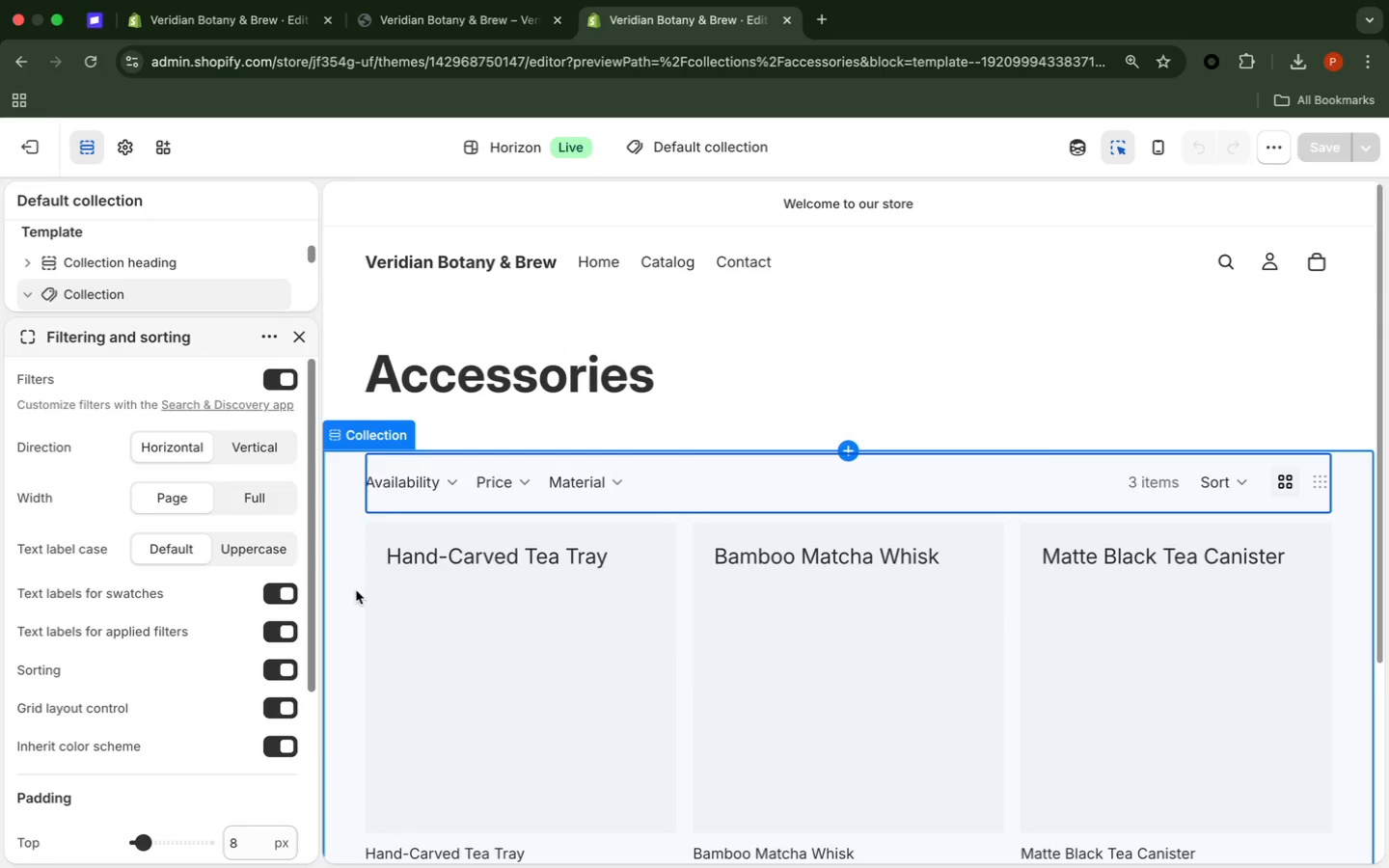 
scroll: coordinate [356, 590], scroll_direction: down, amount: 18.0
 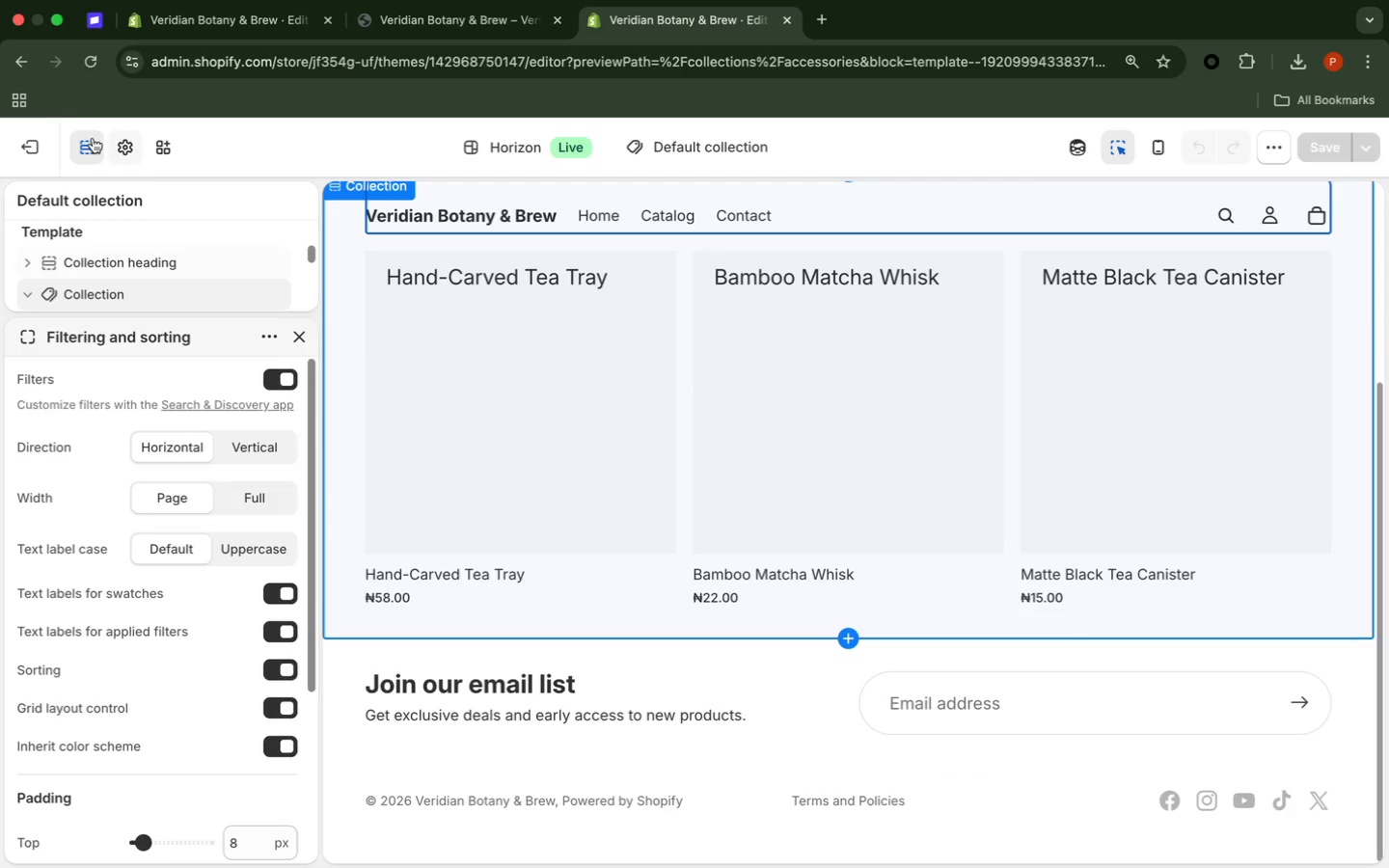 
left_click([25, 142])
 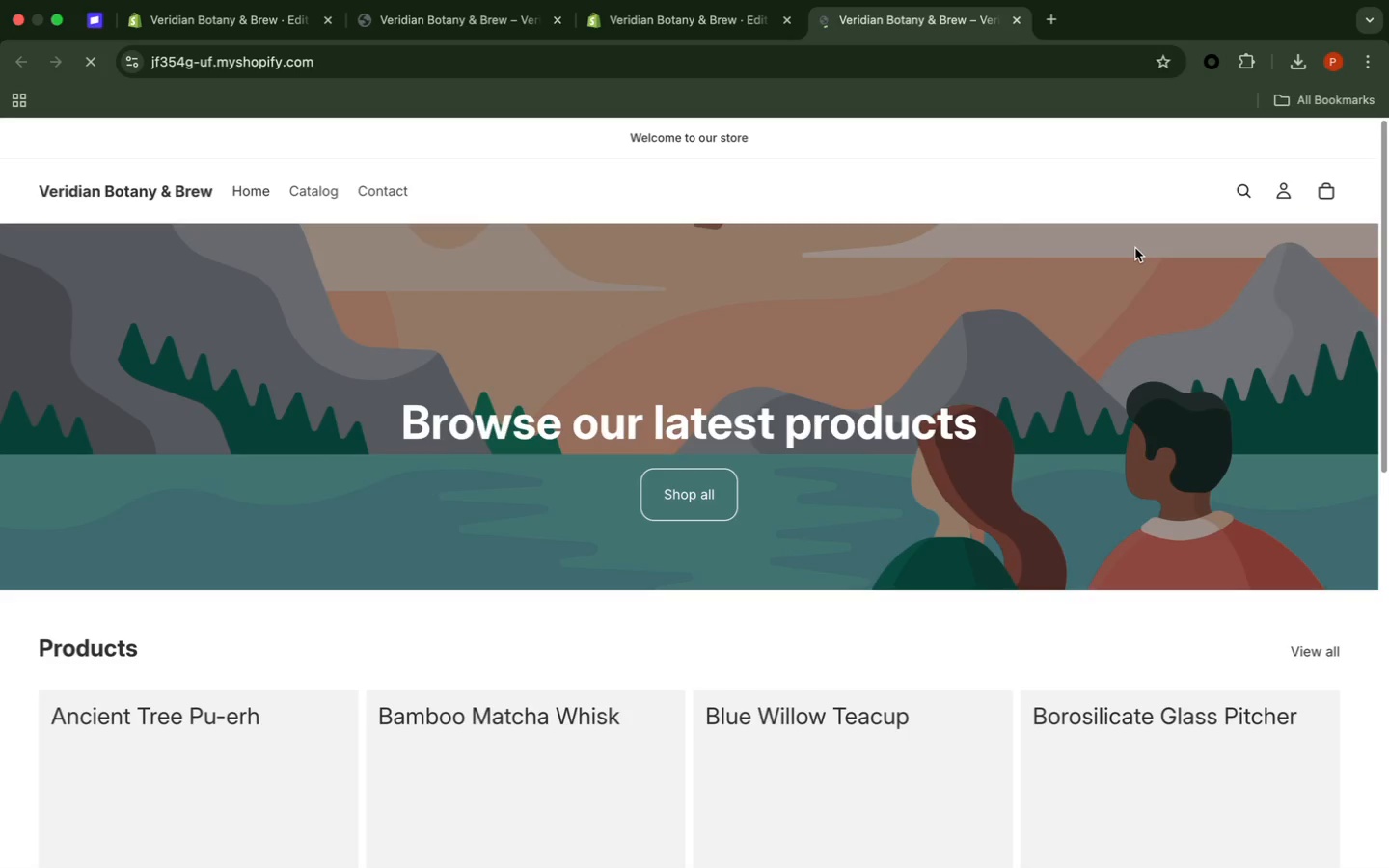 
wait(41.52)
 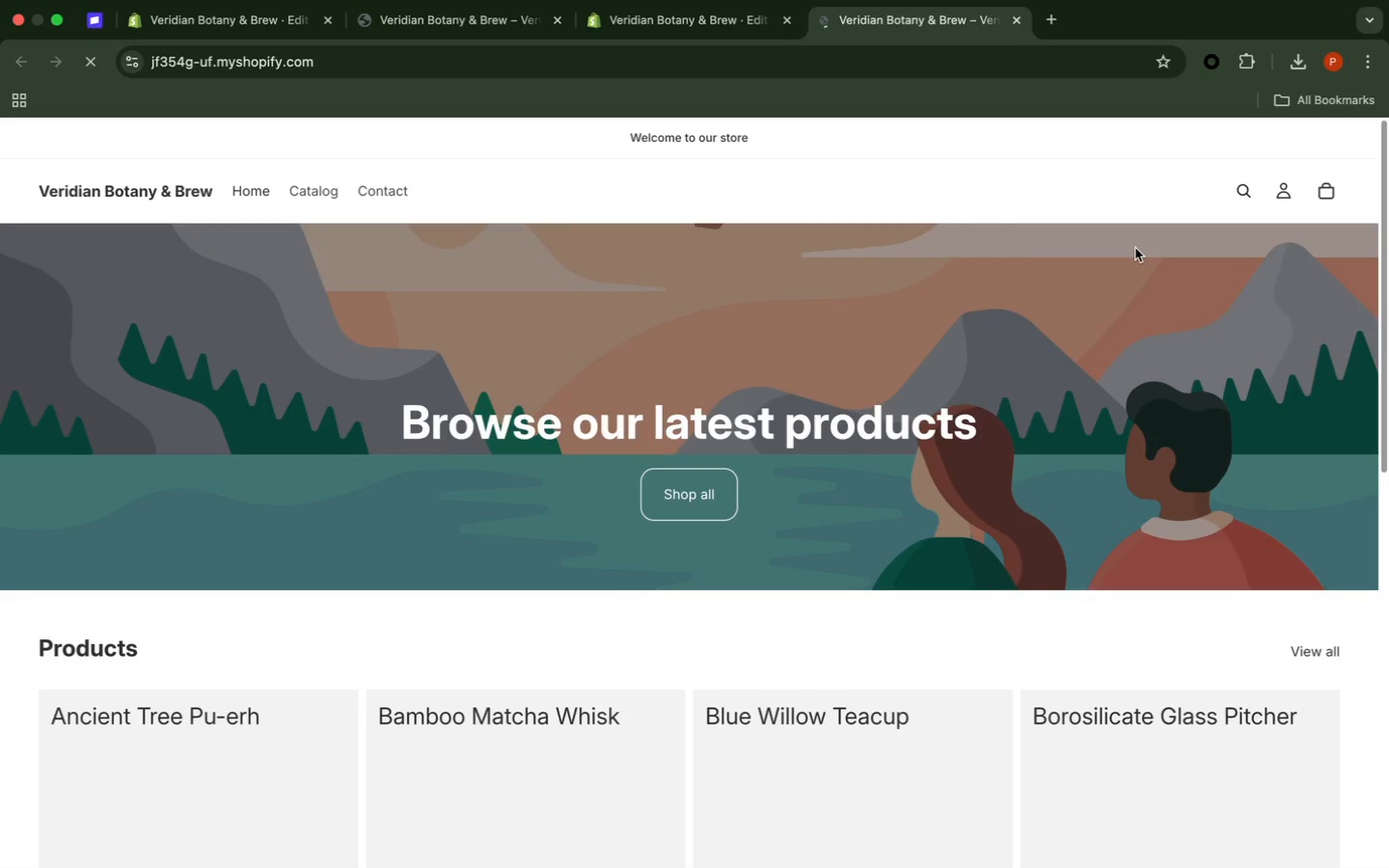 
left_click([849, 648])
 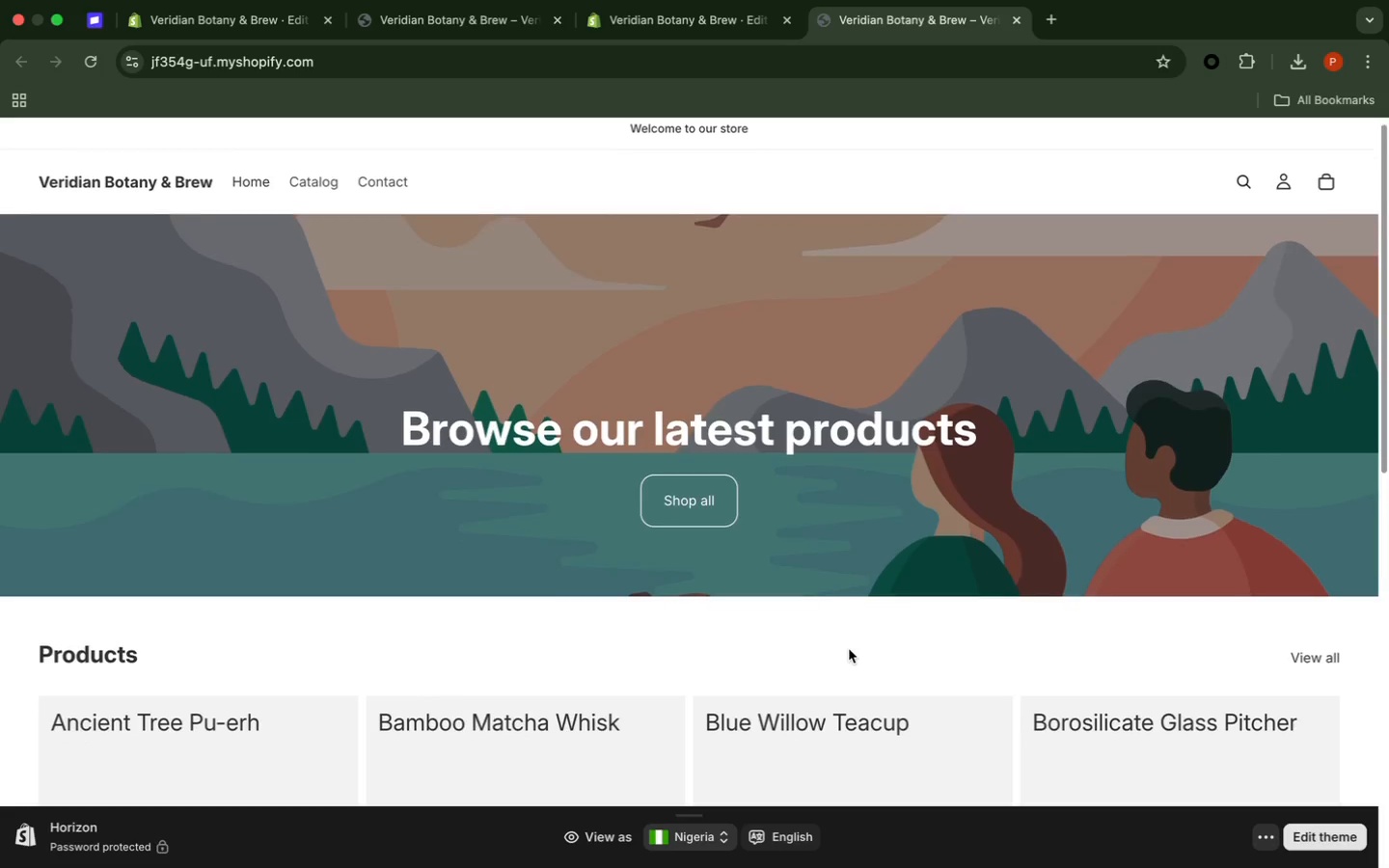 
scroll: coordinate [849, 649], scroll_direction: down, amount: 16.0
 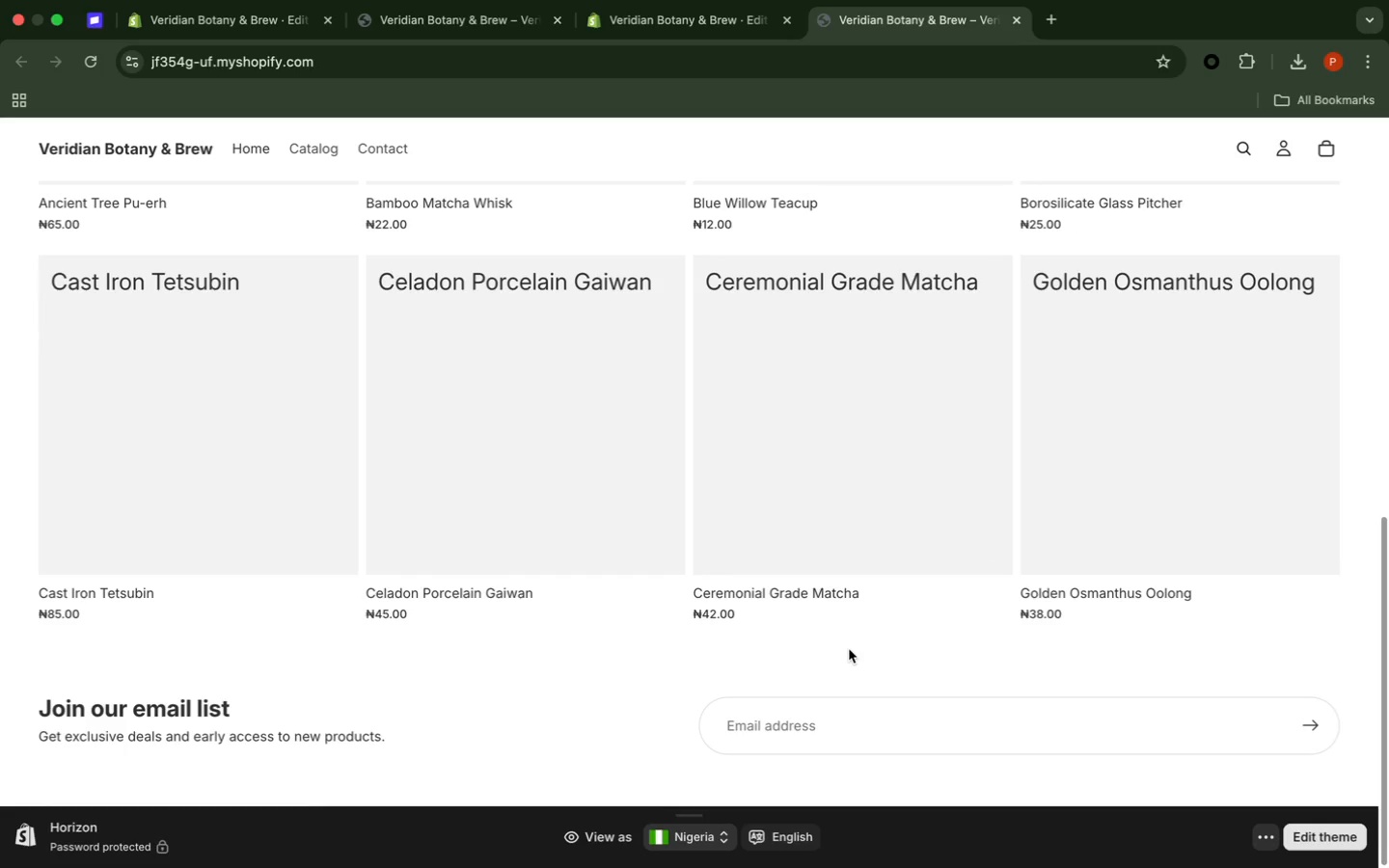 
scroll: coordinate [849, 650], scroll_direction: up, amount: 16.0
 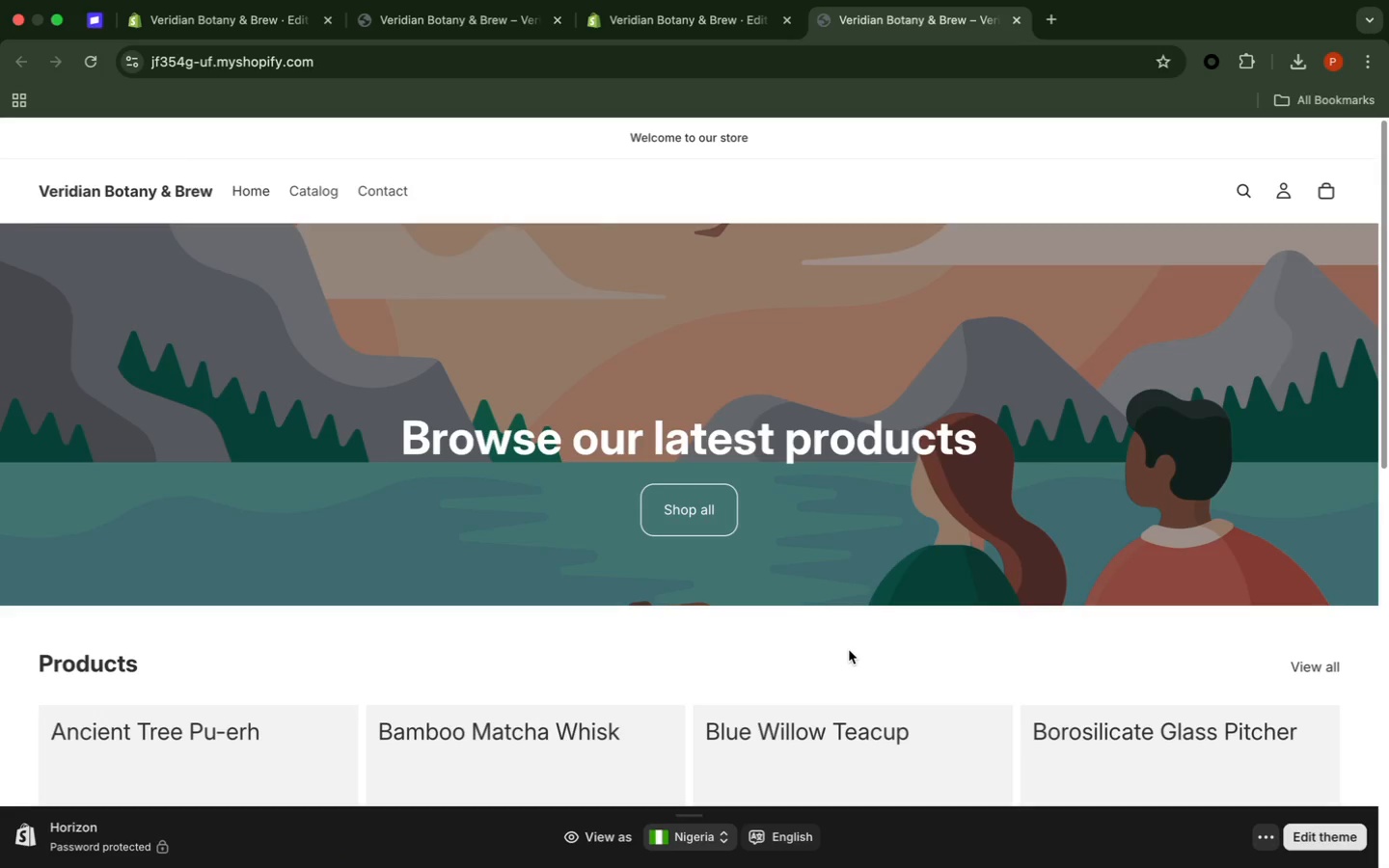 
scroll: coordinate [849, 650], scroll_direction: down, amount: 5.0
 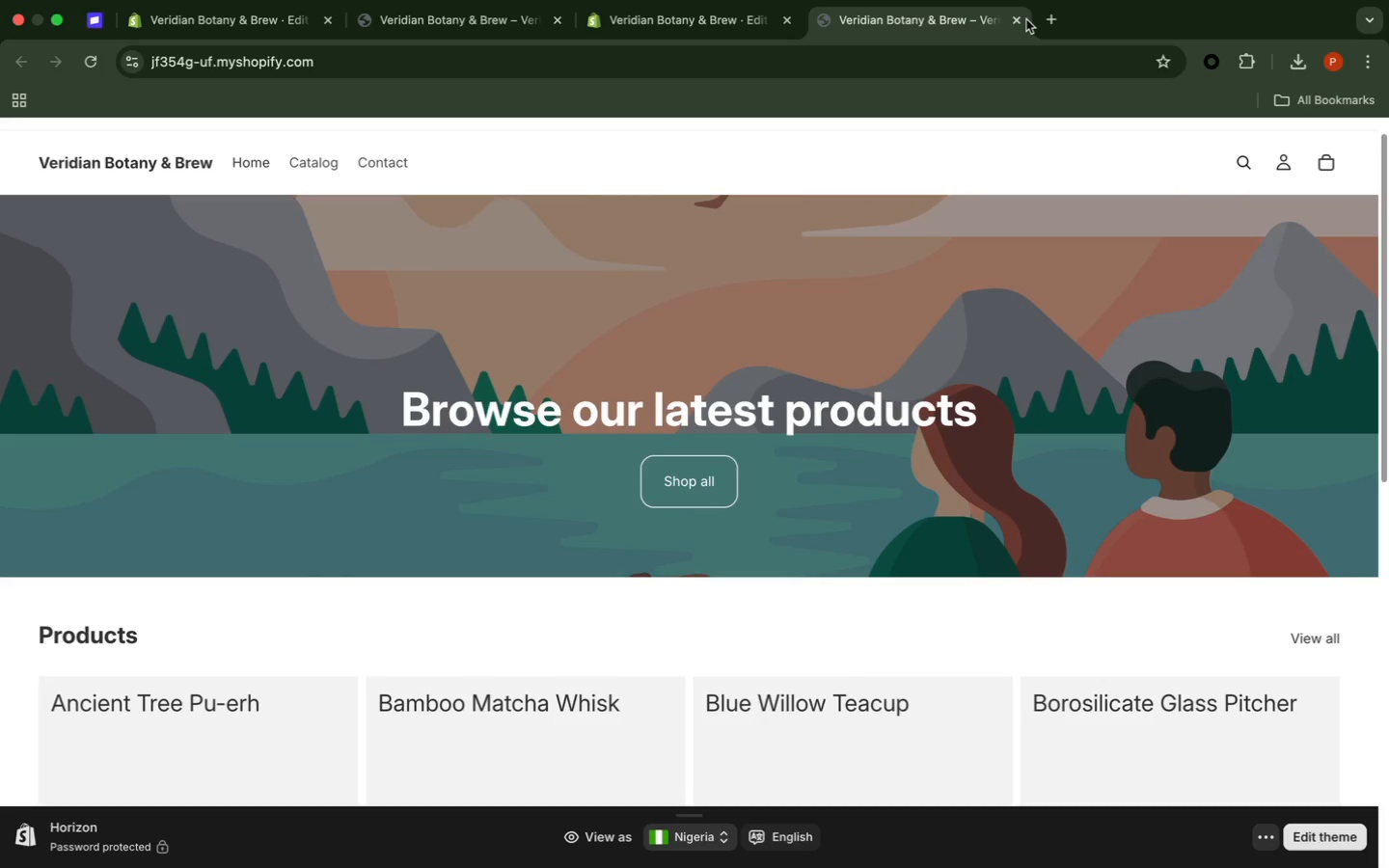 
left_click([1019, 23])
 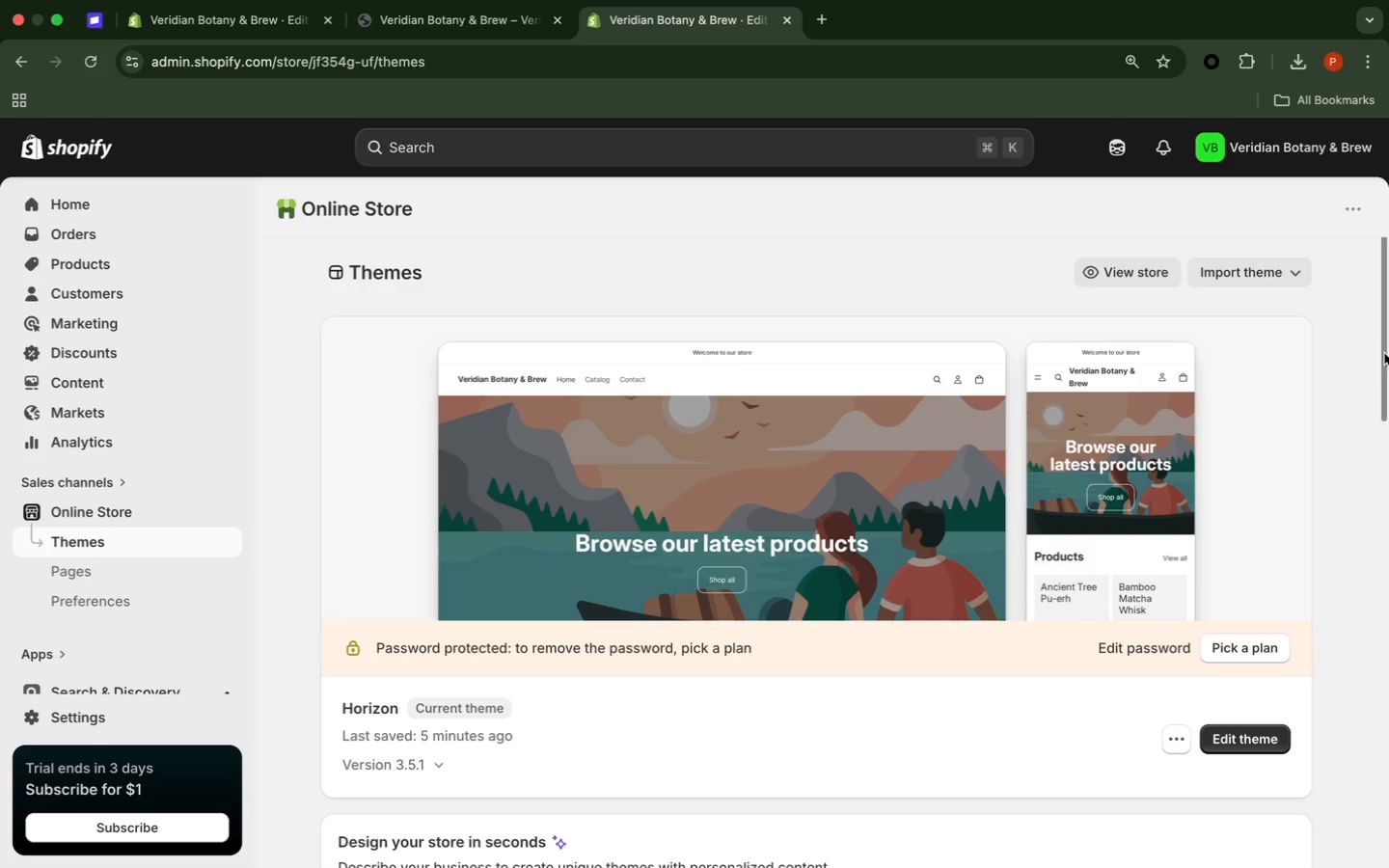 
wait(39.34)
 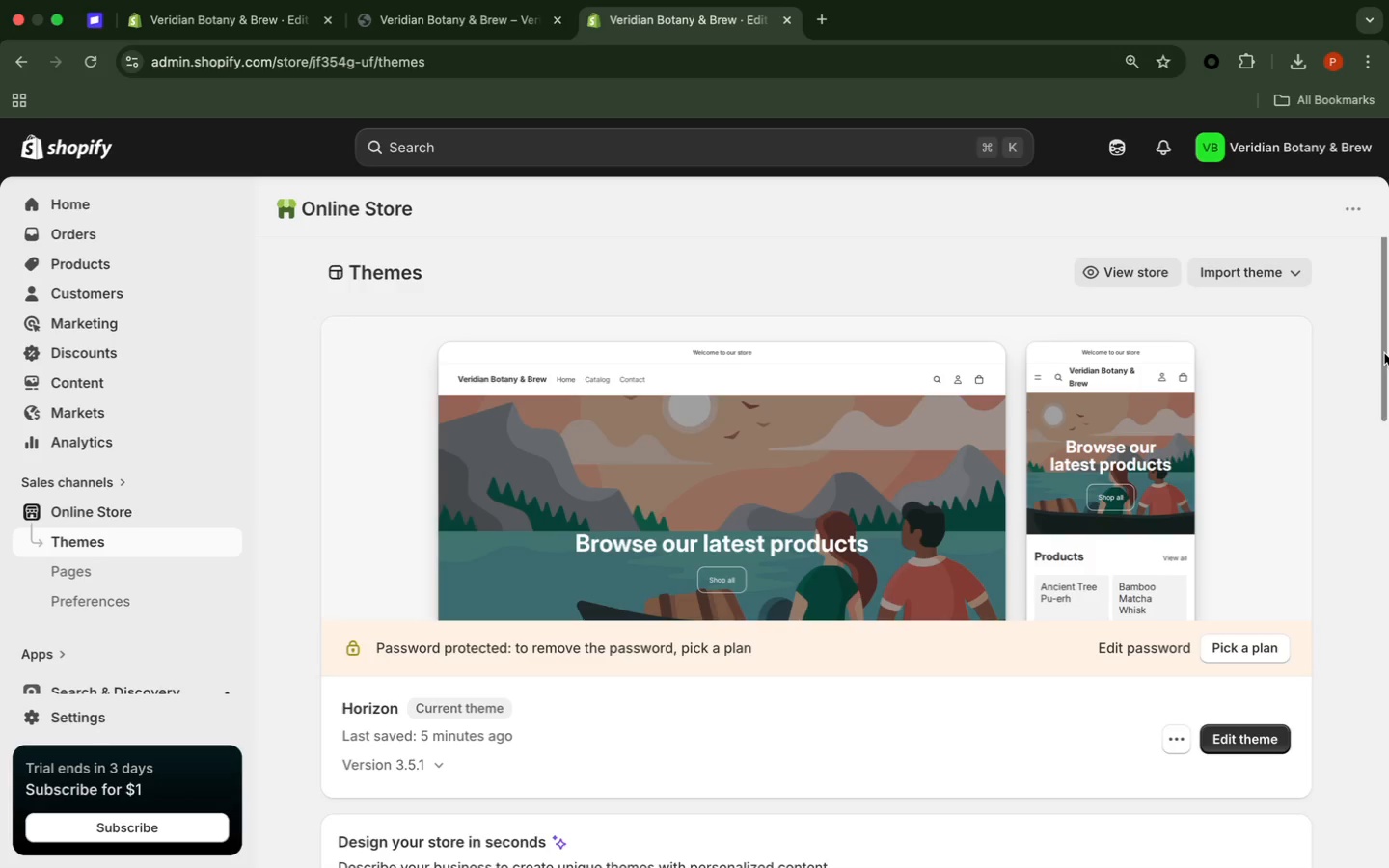 
left_click([1118, 283])
 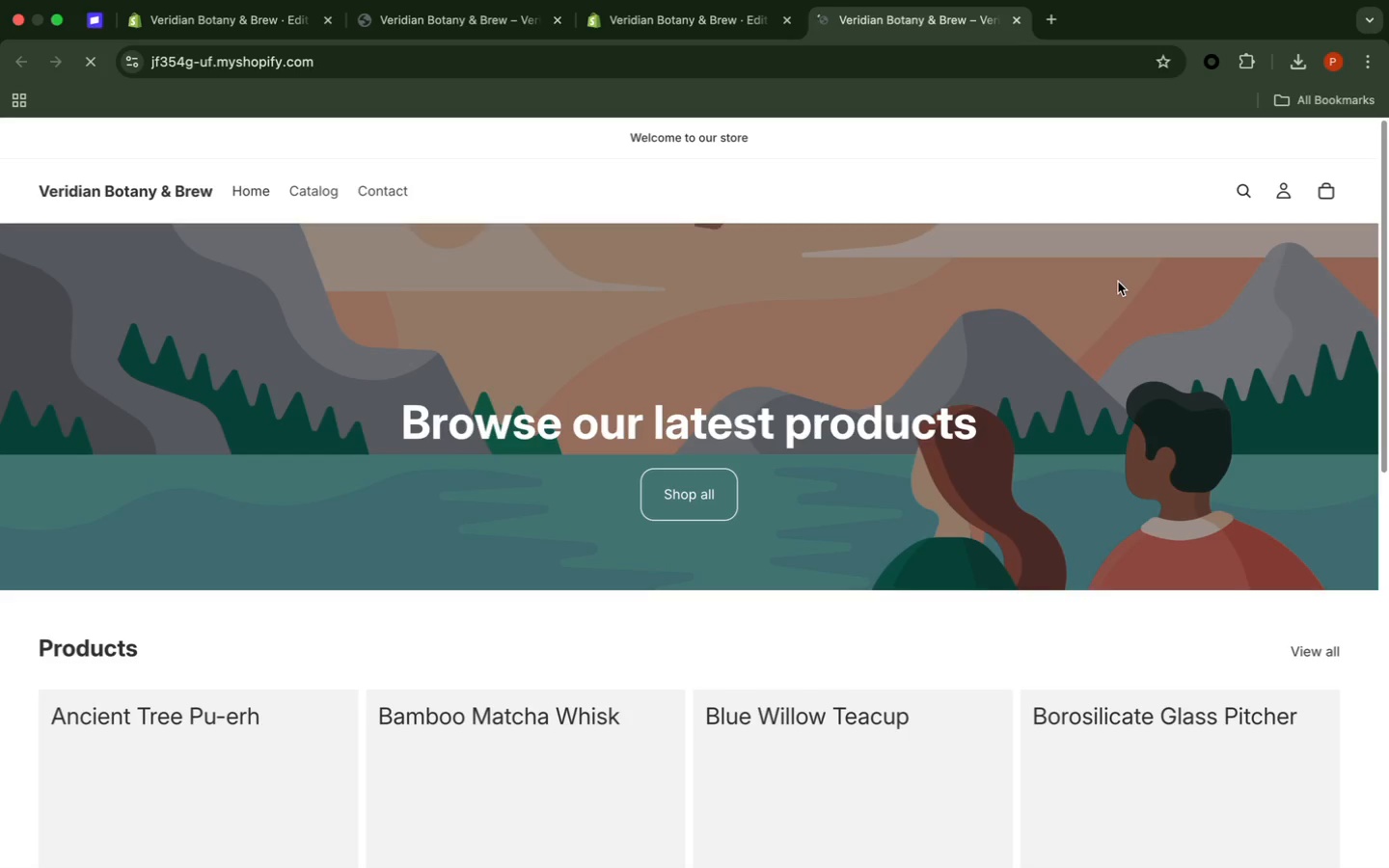 
wait(9.79)
 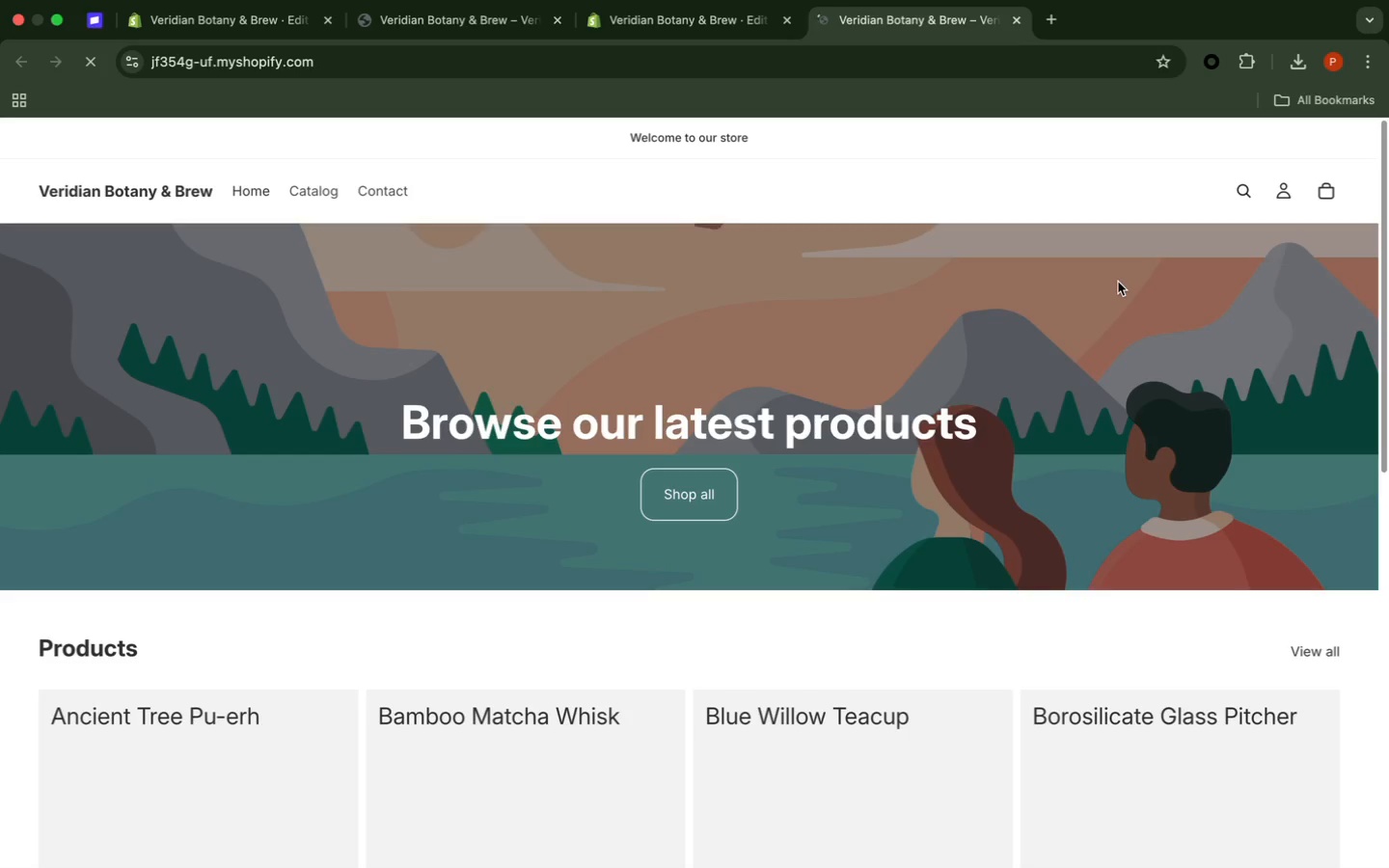 
scroll: coordinate [1146, 656], scroll_direction: down, amount: 9.0
 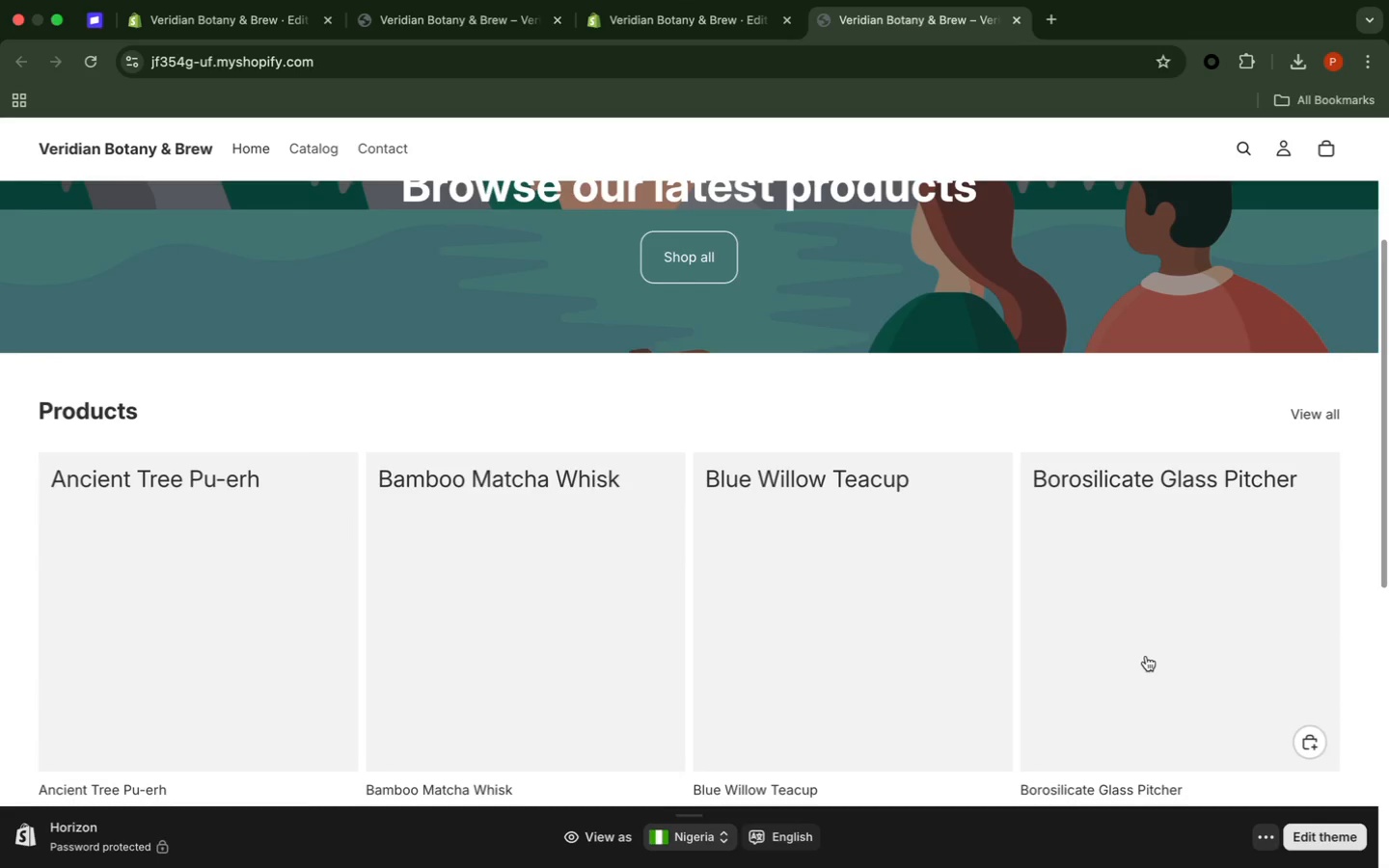 
scroll: coordinate [1146, 656], scroll_direction: up, amount: 22.0
 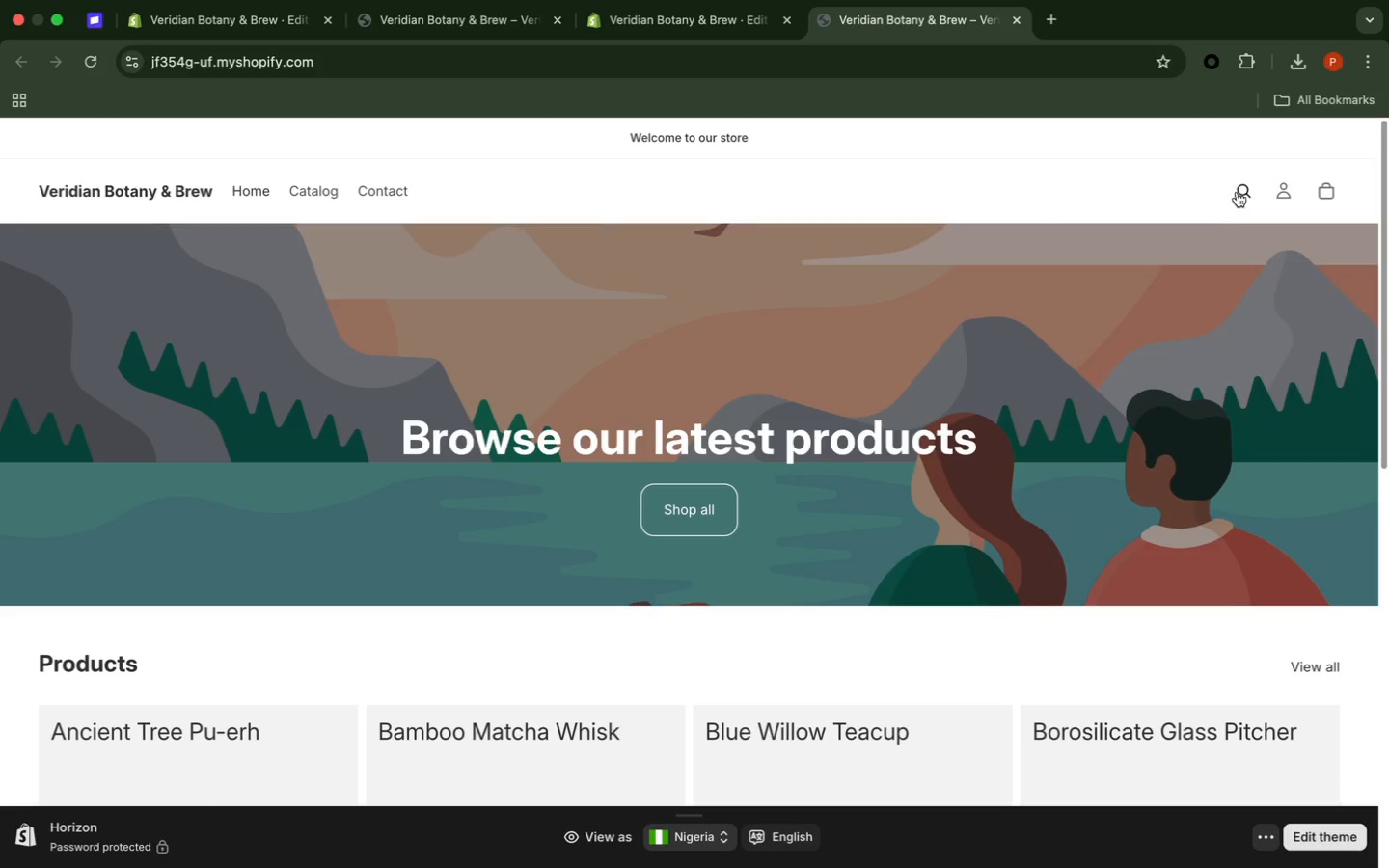 
left_click([1247, 185])
 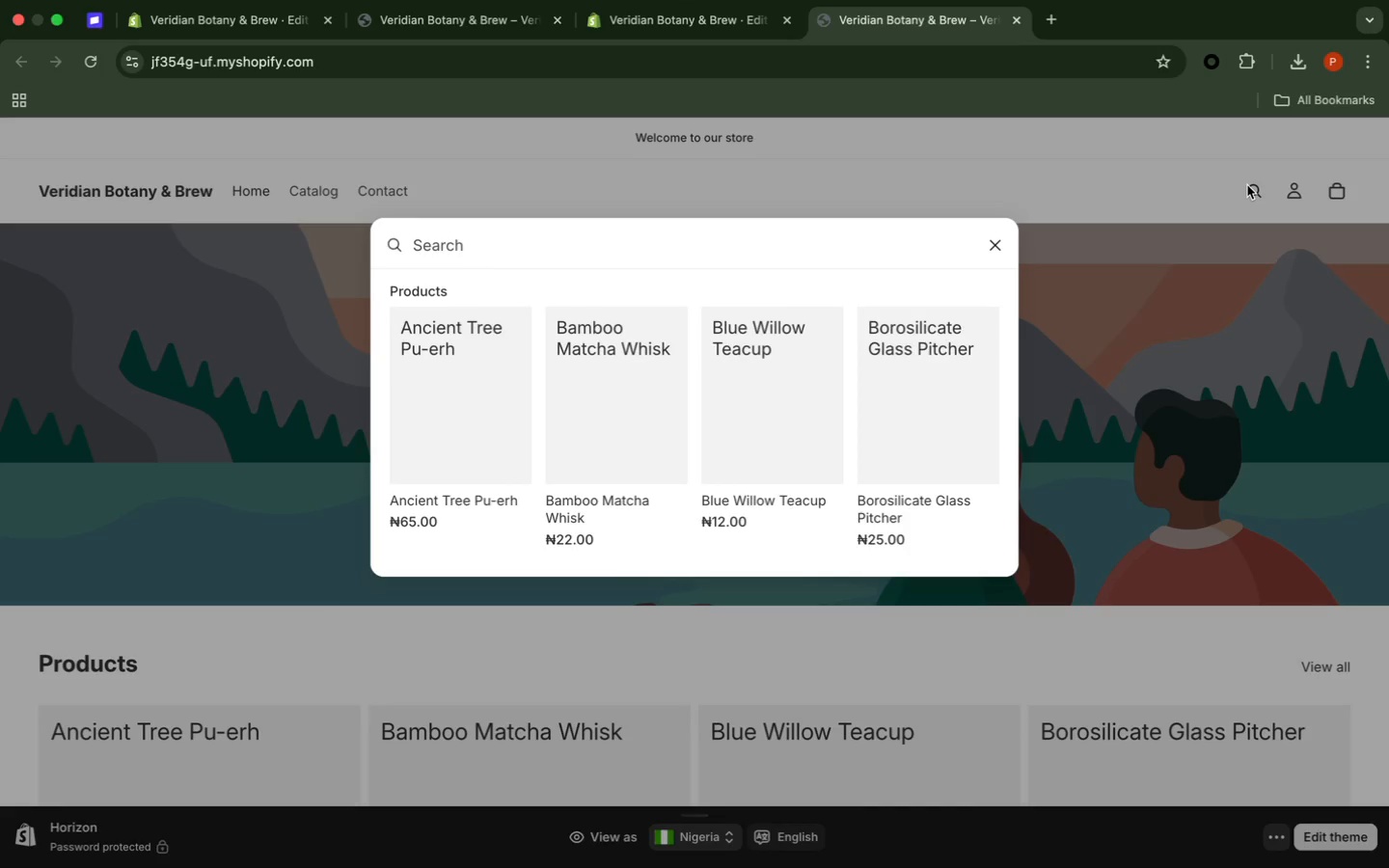 
type(floral)
 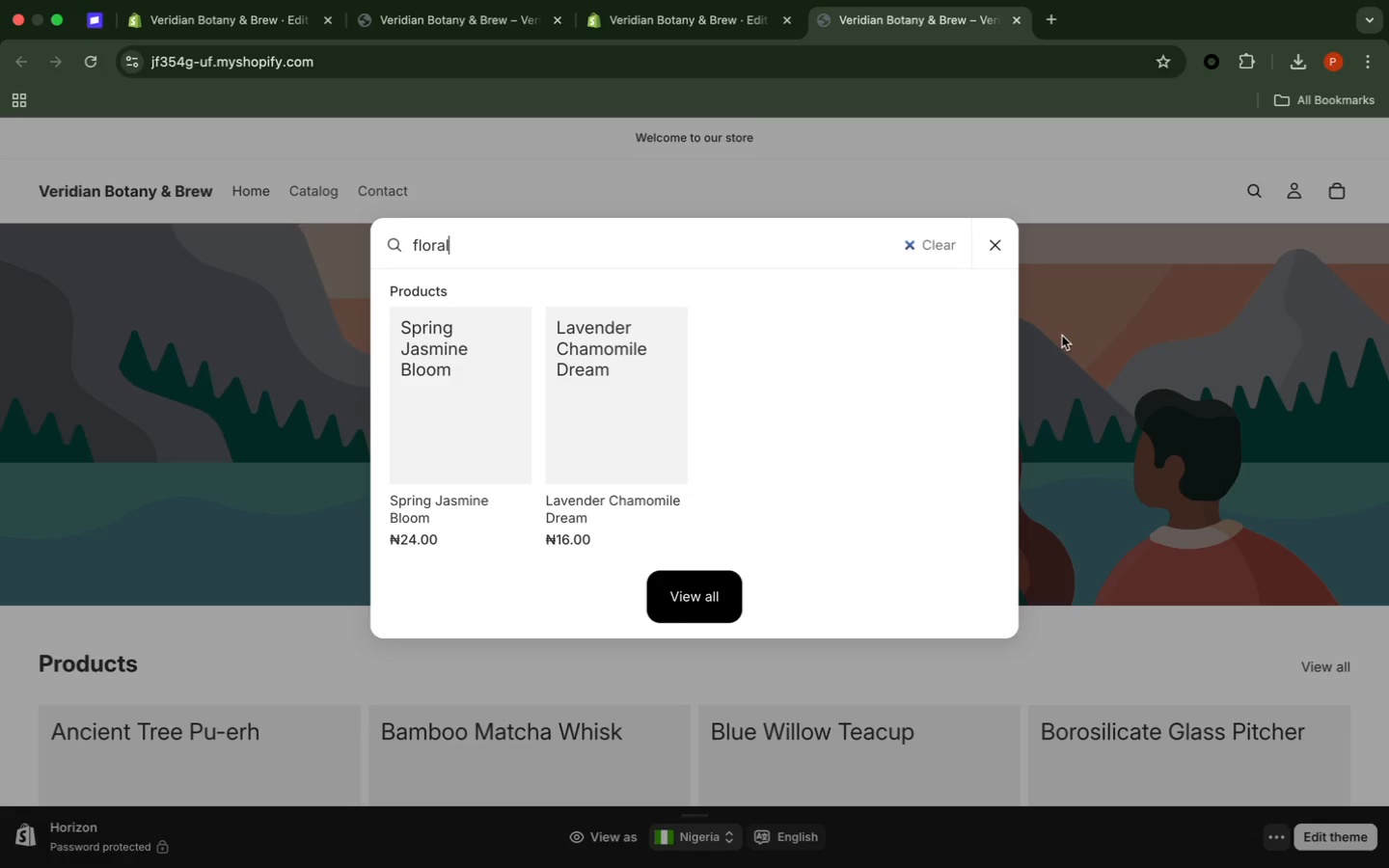 
wait(29.01)
 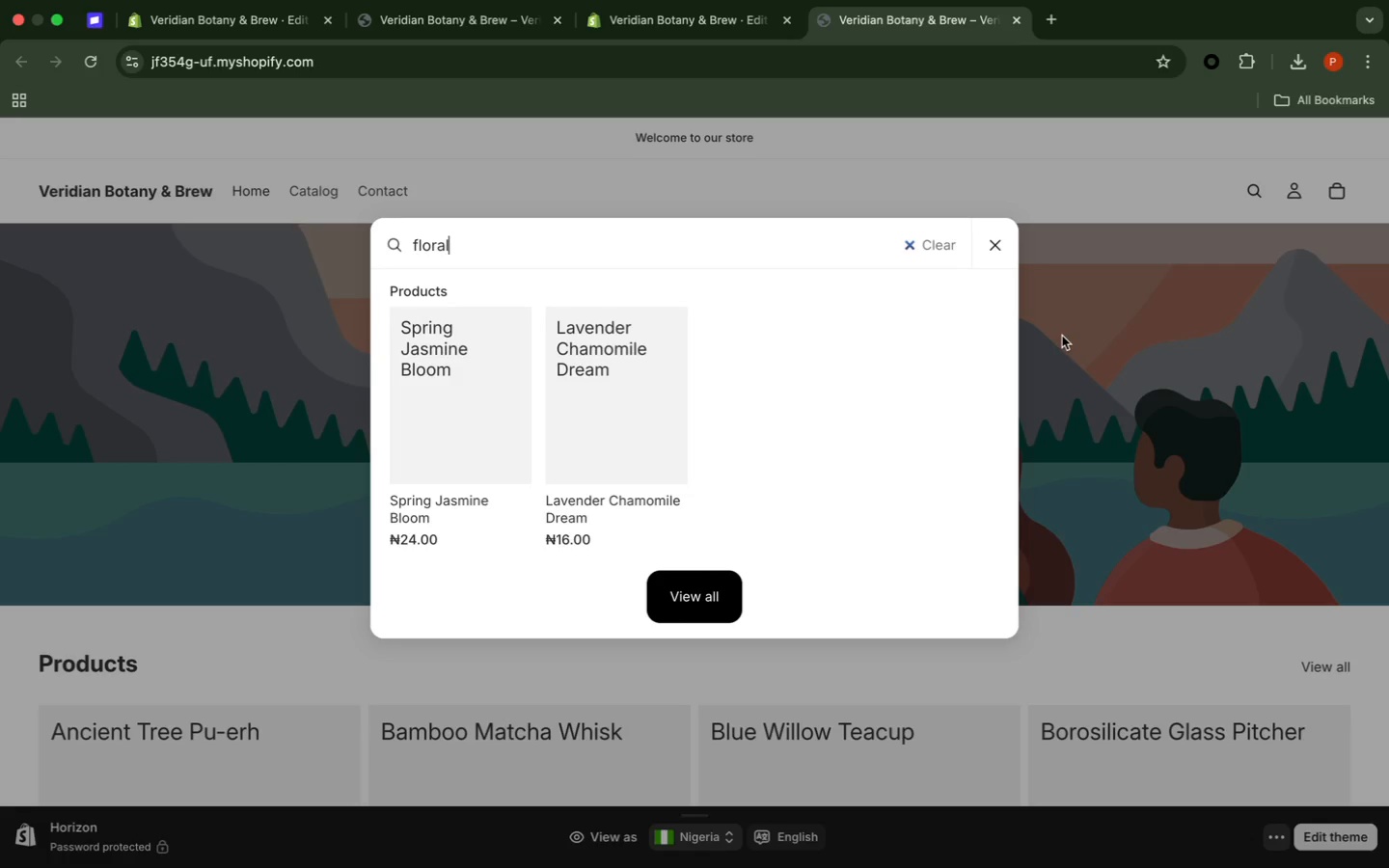 
hold_key(key=Backspace, duration=1.44)
 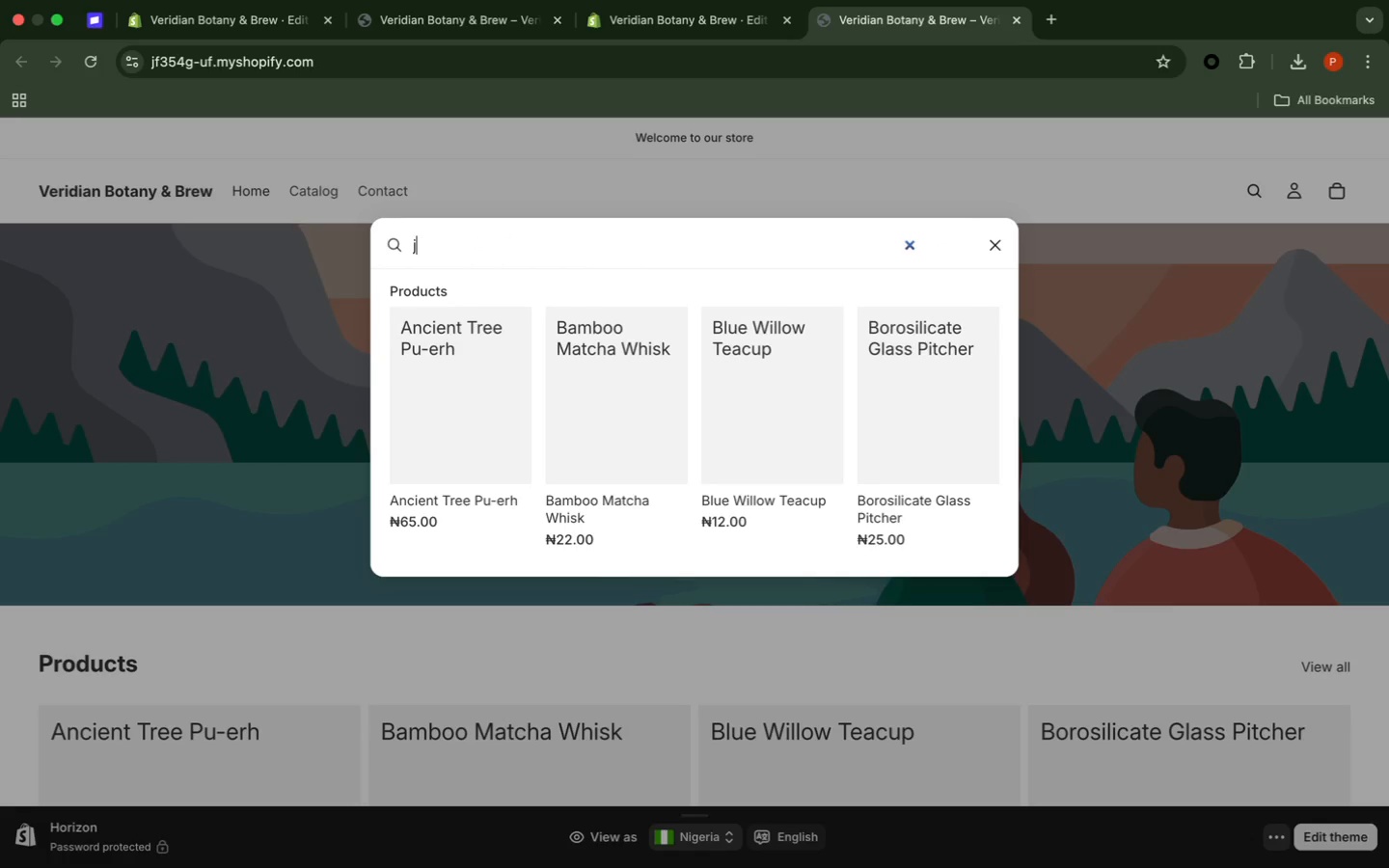 
type(jasmine)
 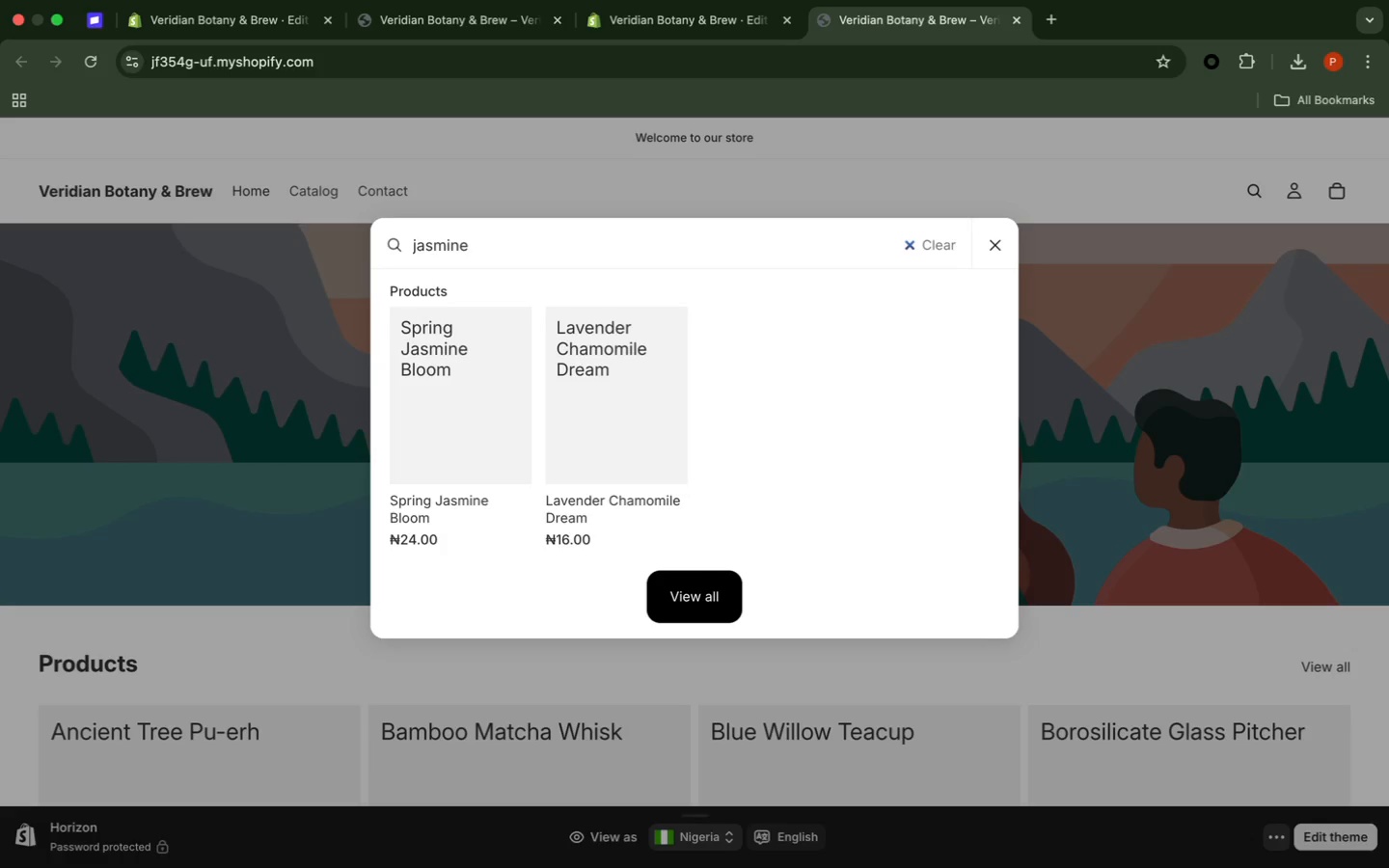 
hold_key(key=Backspace, duration=1.14)
 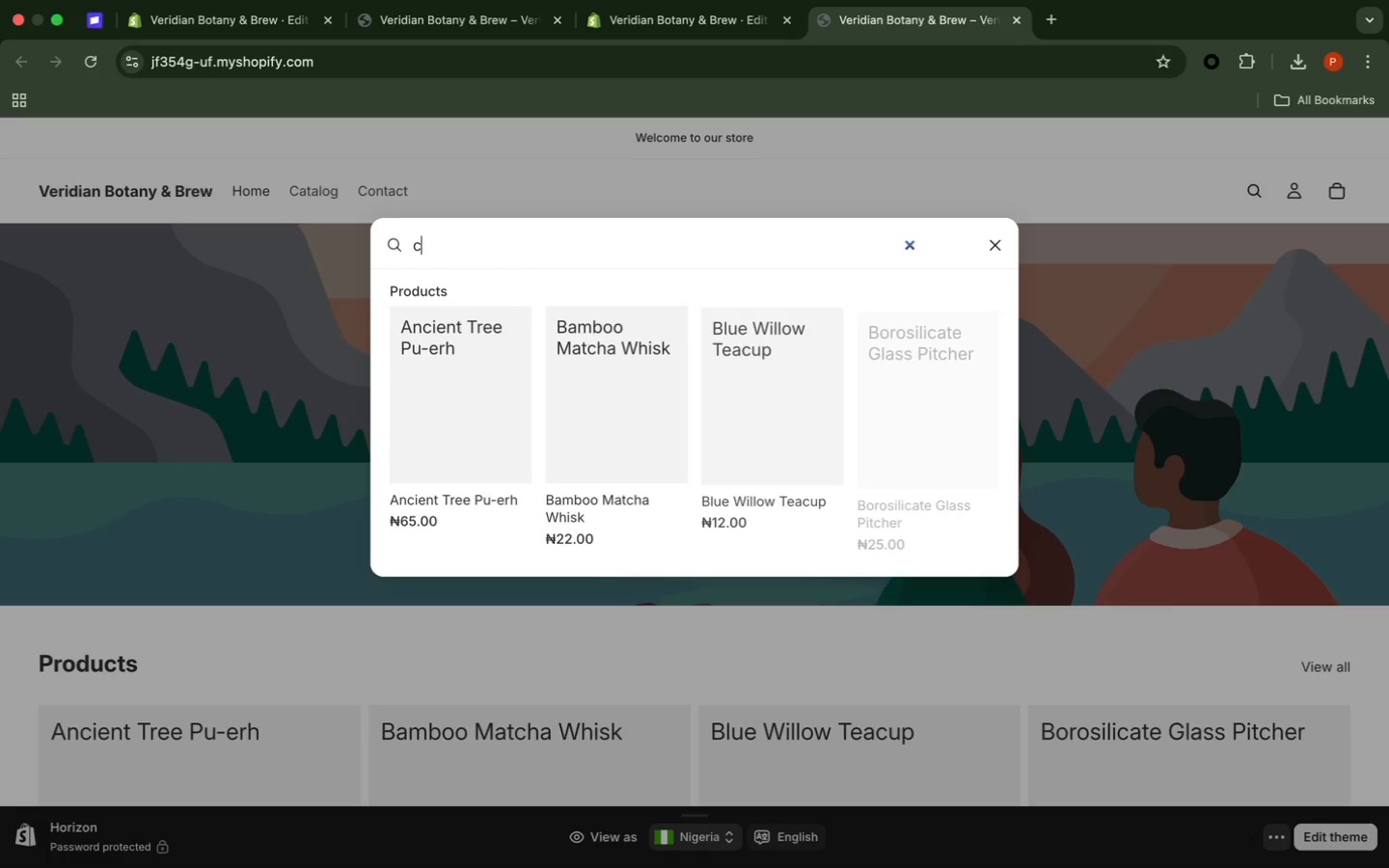 
type(ceramic)
 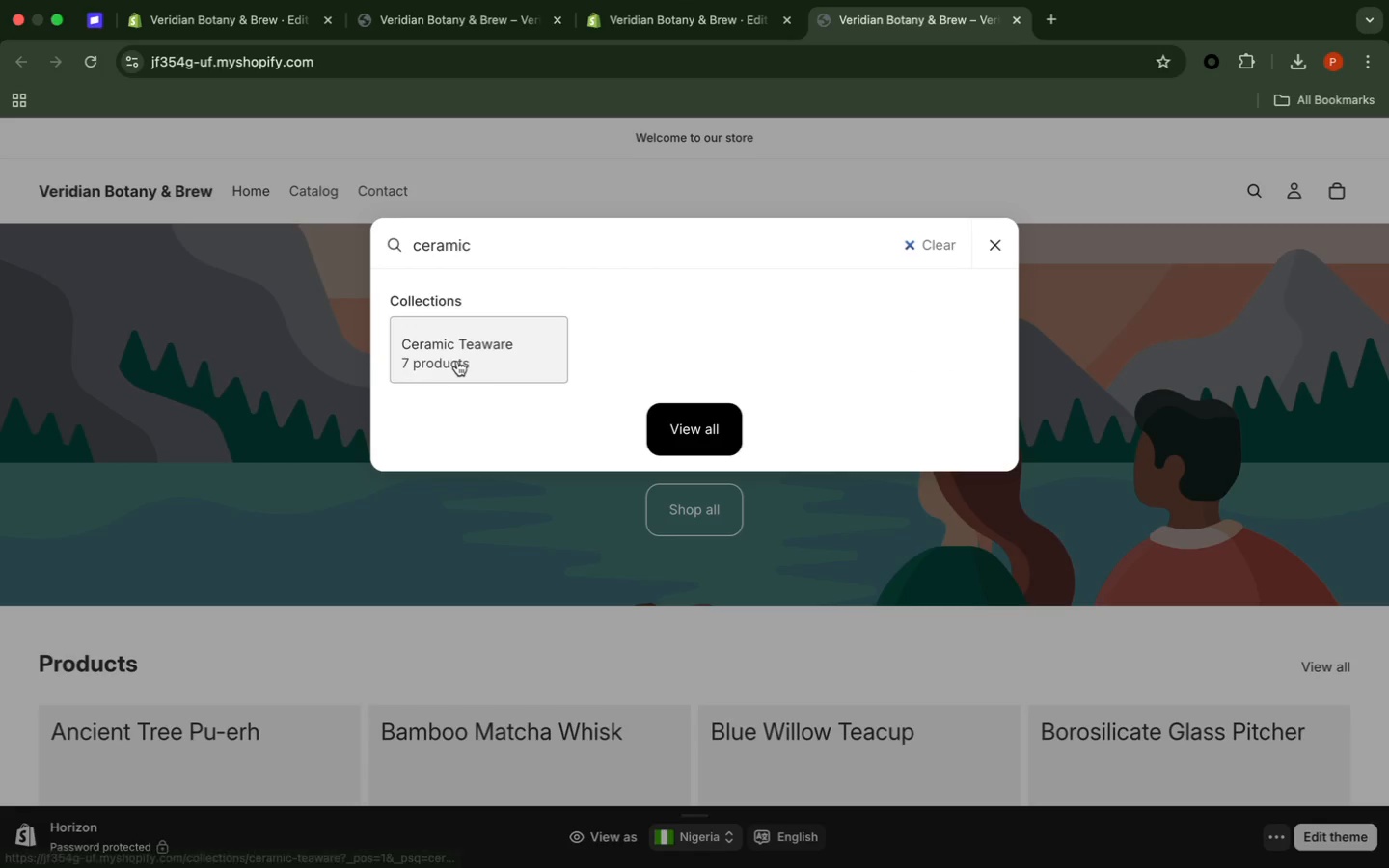 
left_click([457, 361])
 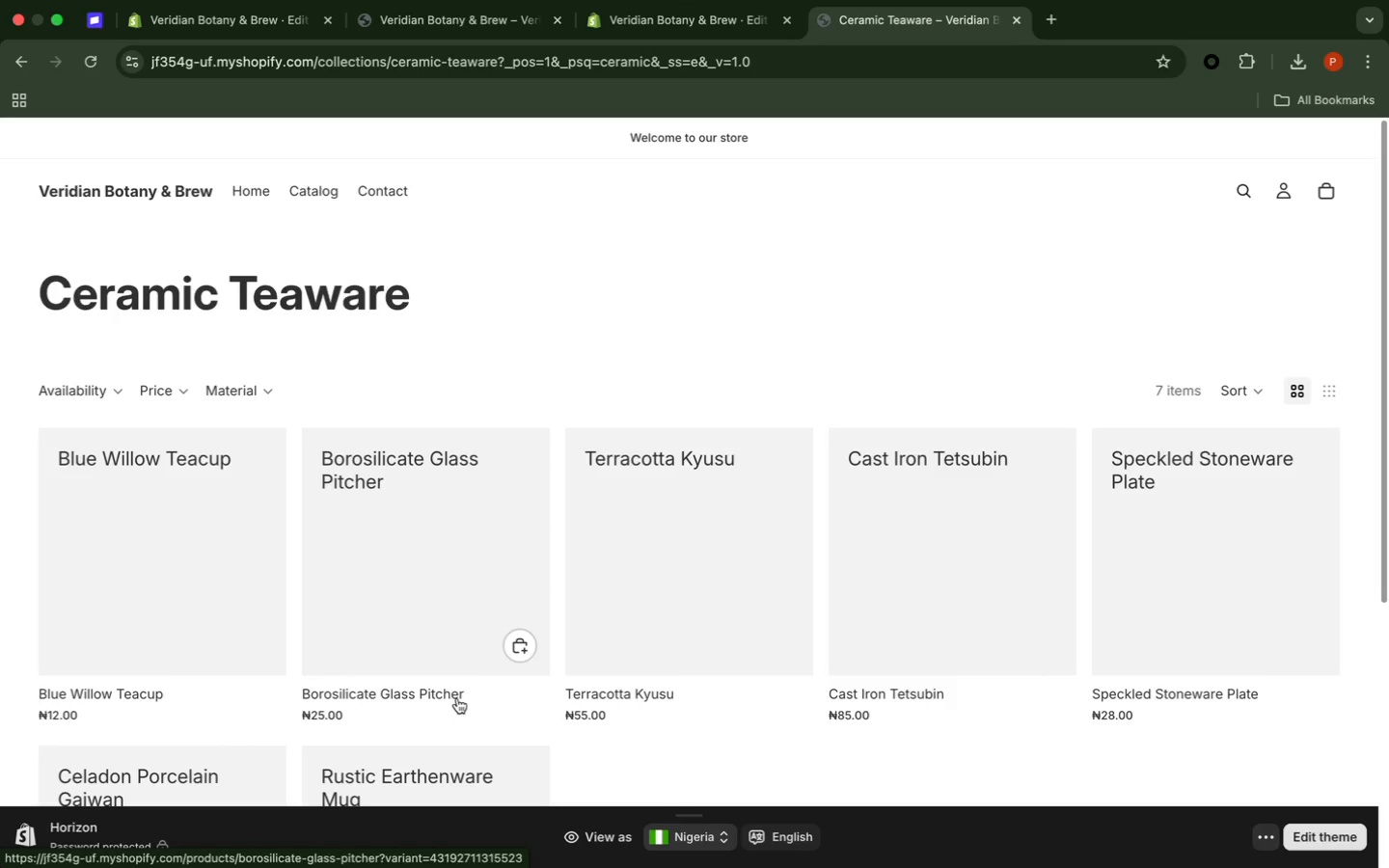 
wait(7.85)
 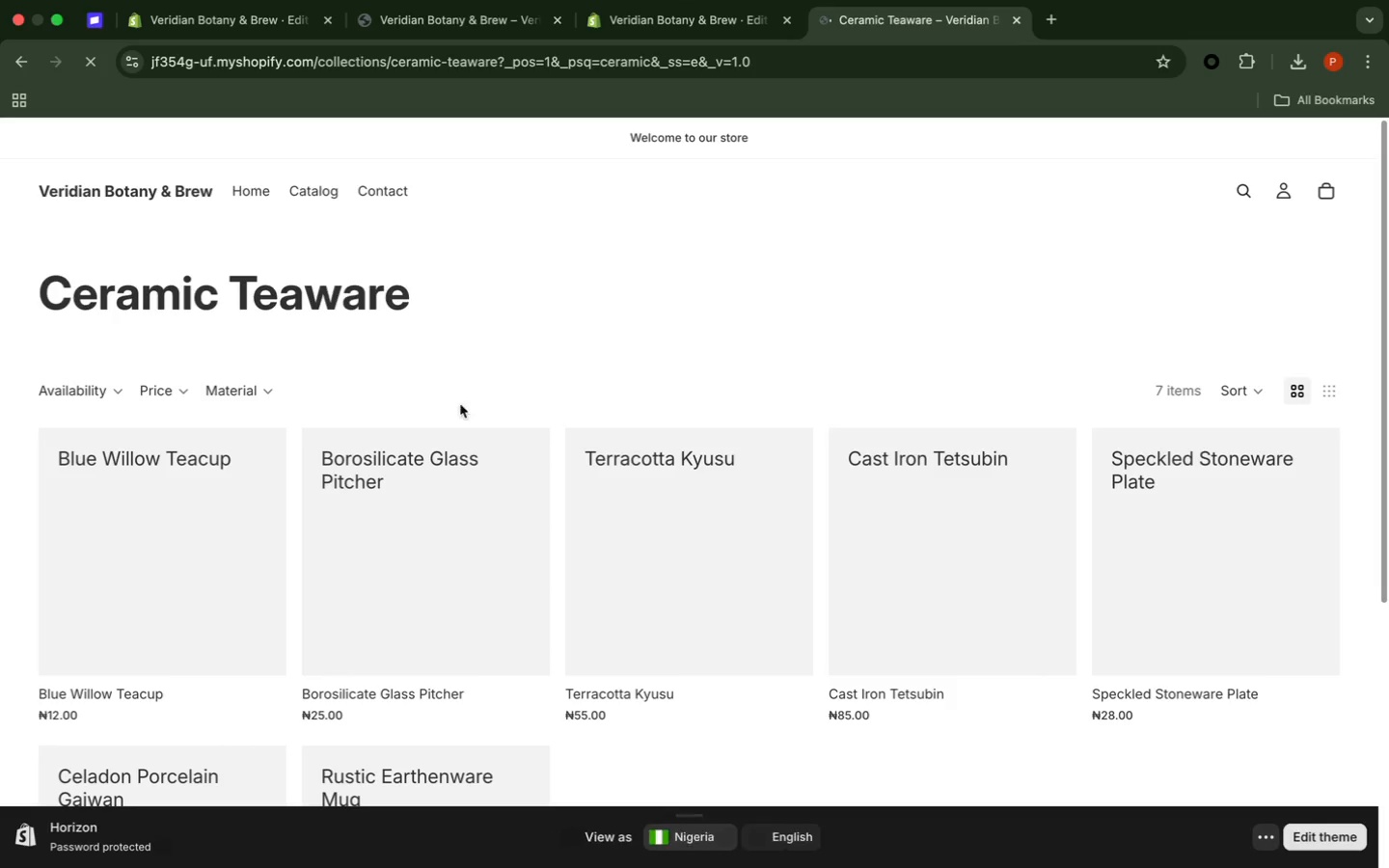 
scroll: coordinate [457, 698], scroll_direction: down, amount: 17.0
 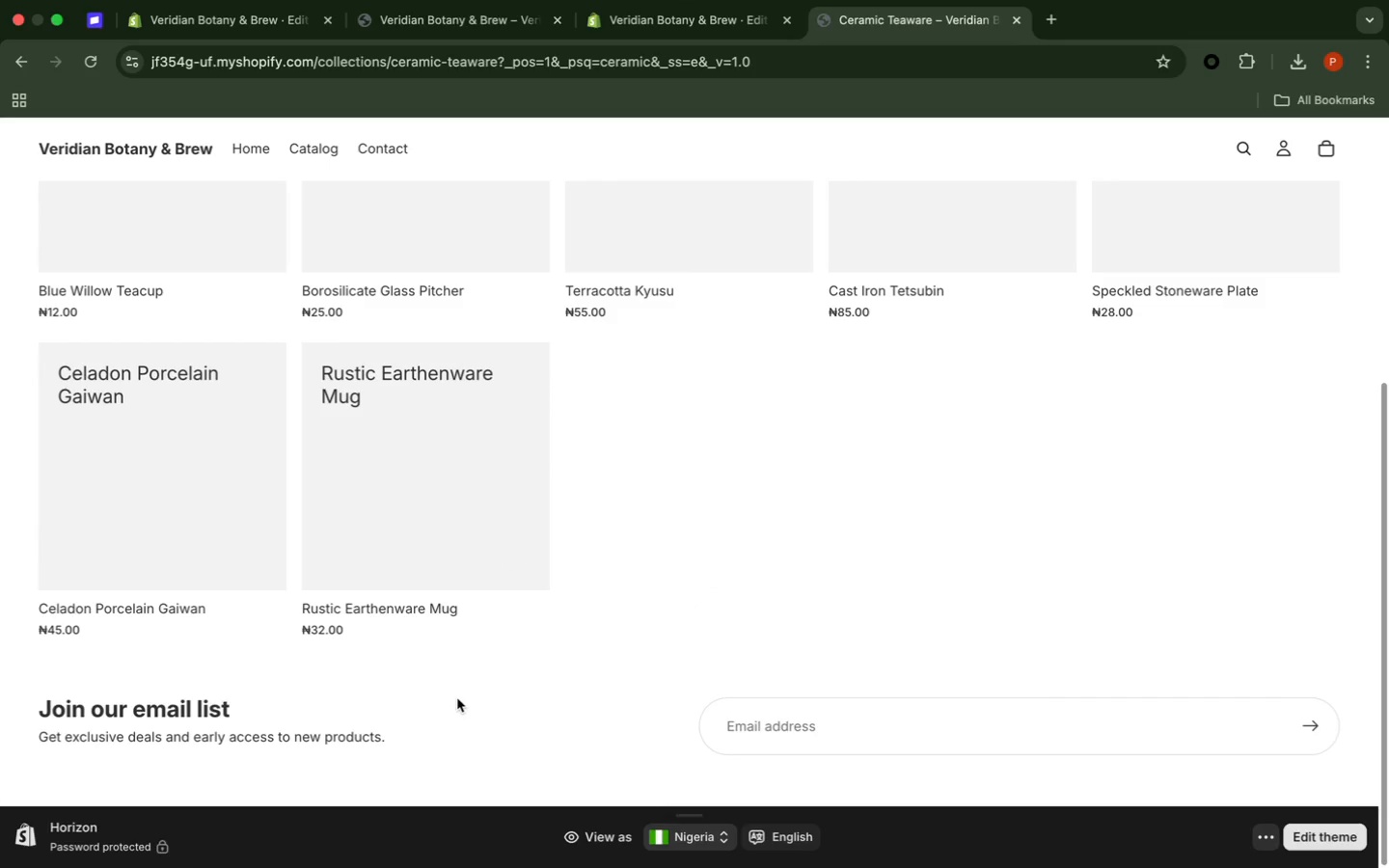 
scroll: coordinate [457, 699], scroll_direction: up, amount: 16.0
 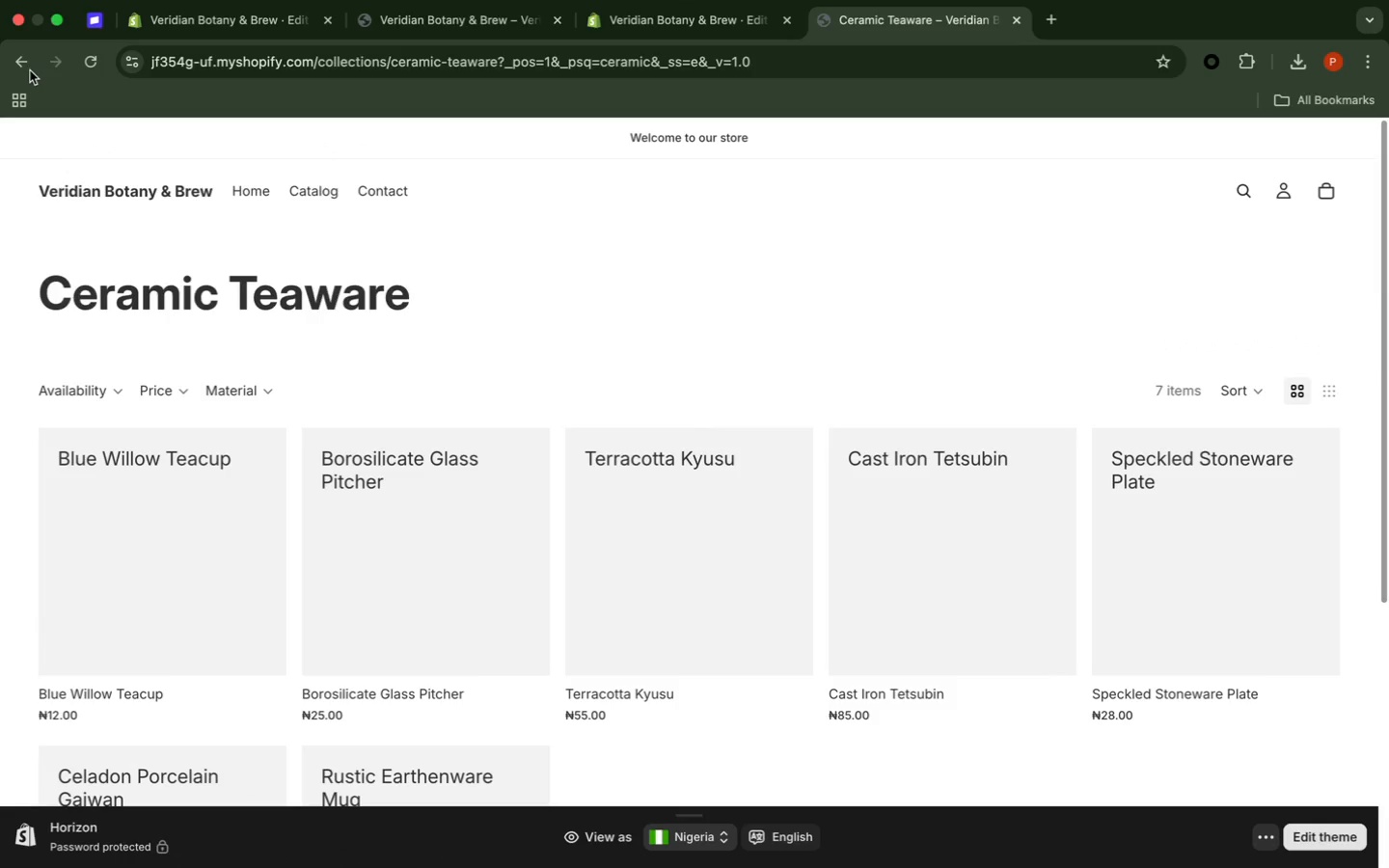 
left_click([30, 70])
 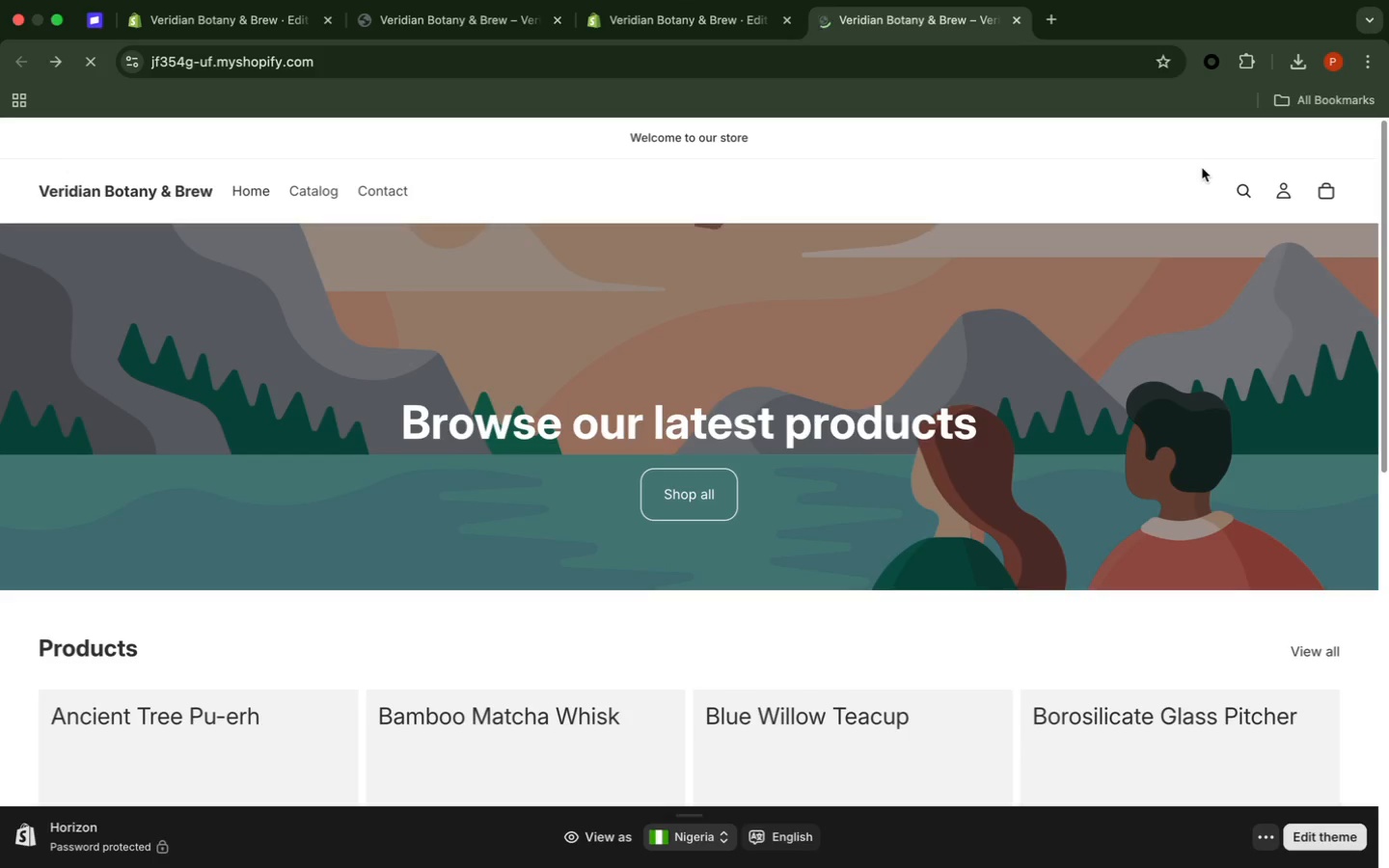 
left_click([1235, 194])
 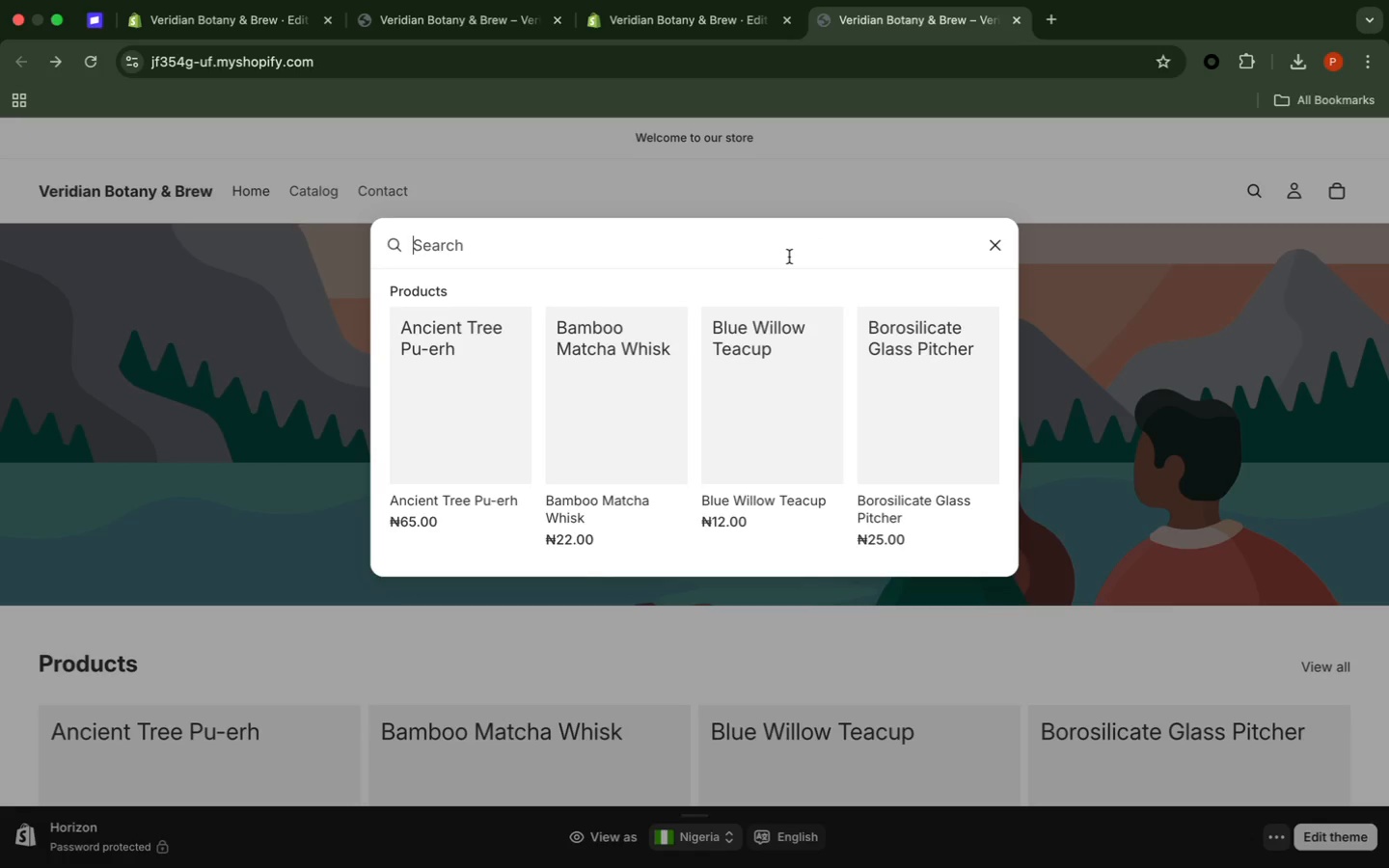 
left_click([789, 257])
 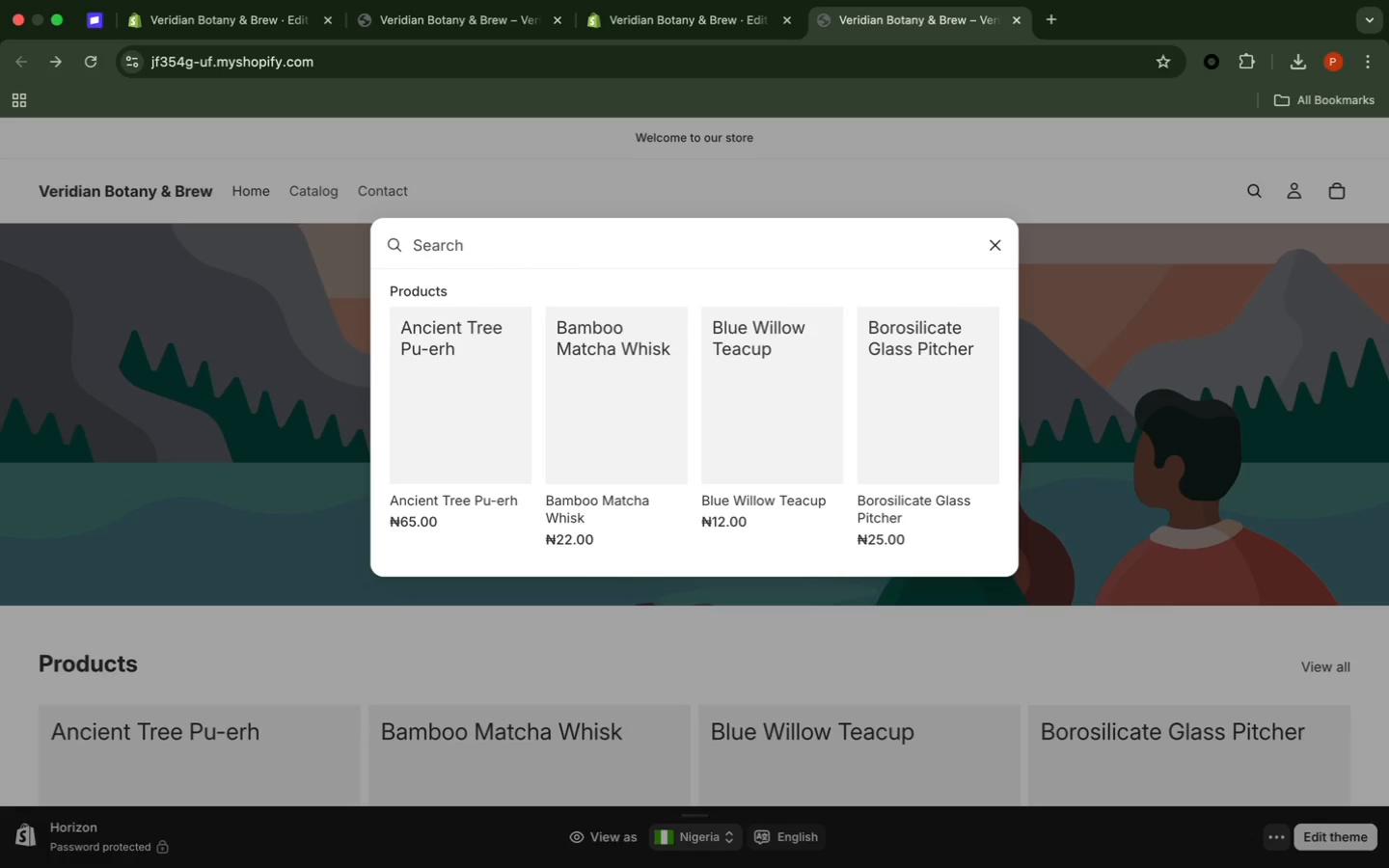 
type(bergamot)
 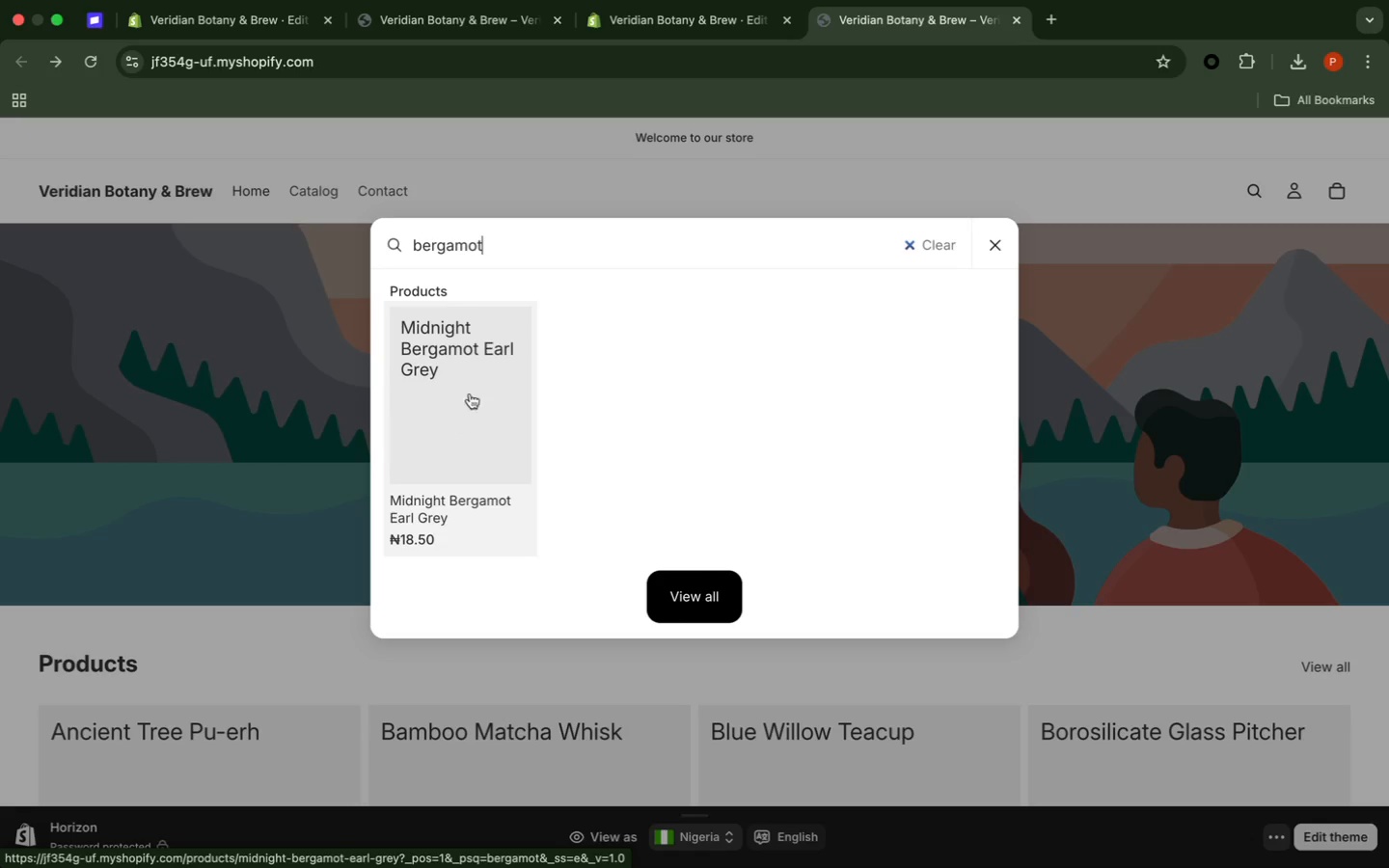 
wait(6.73)
 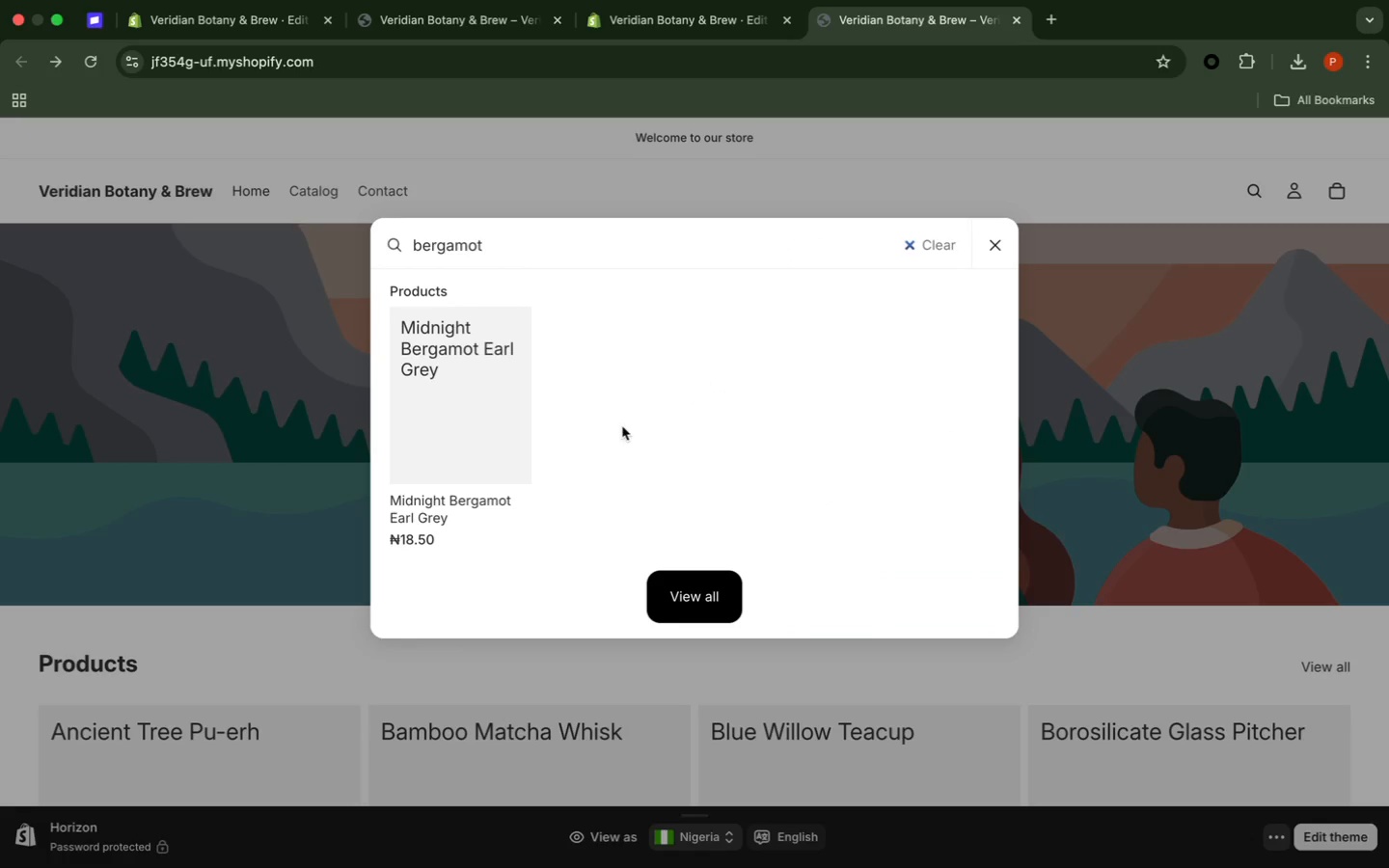 
hold_key(key=Backspace, duration=1.28)
 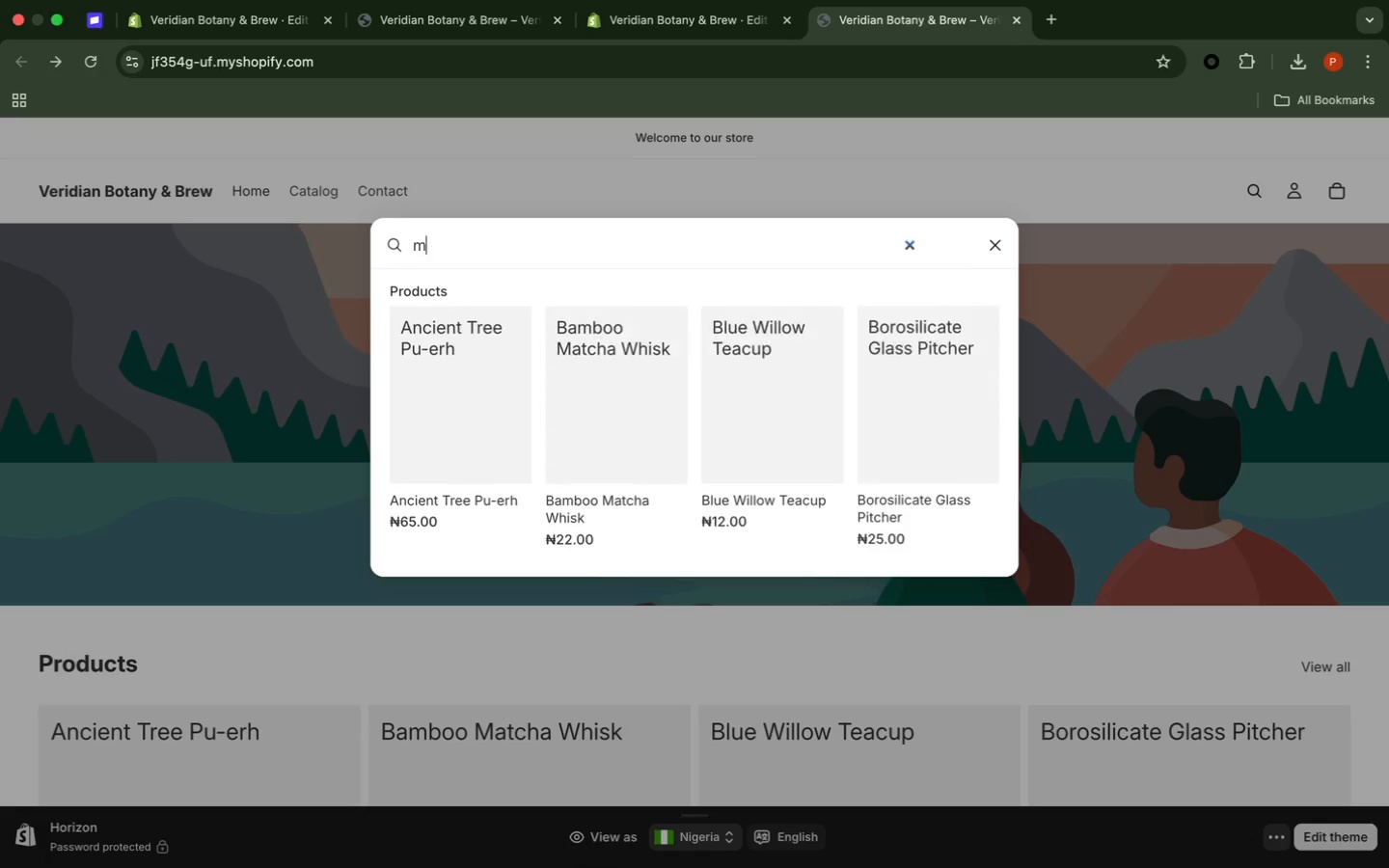 
type(mug)
 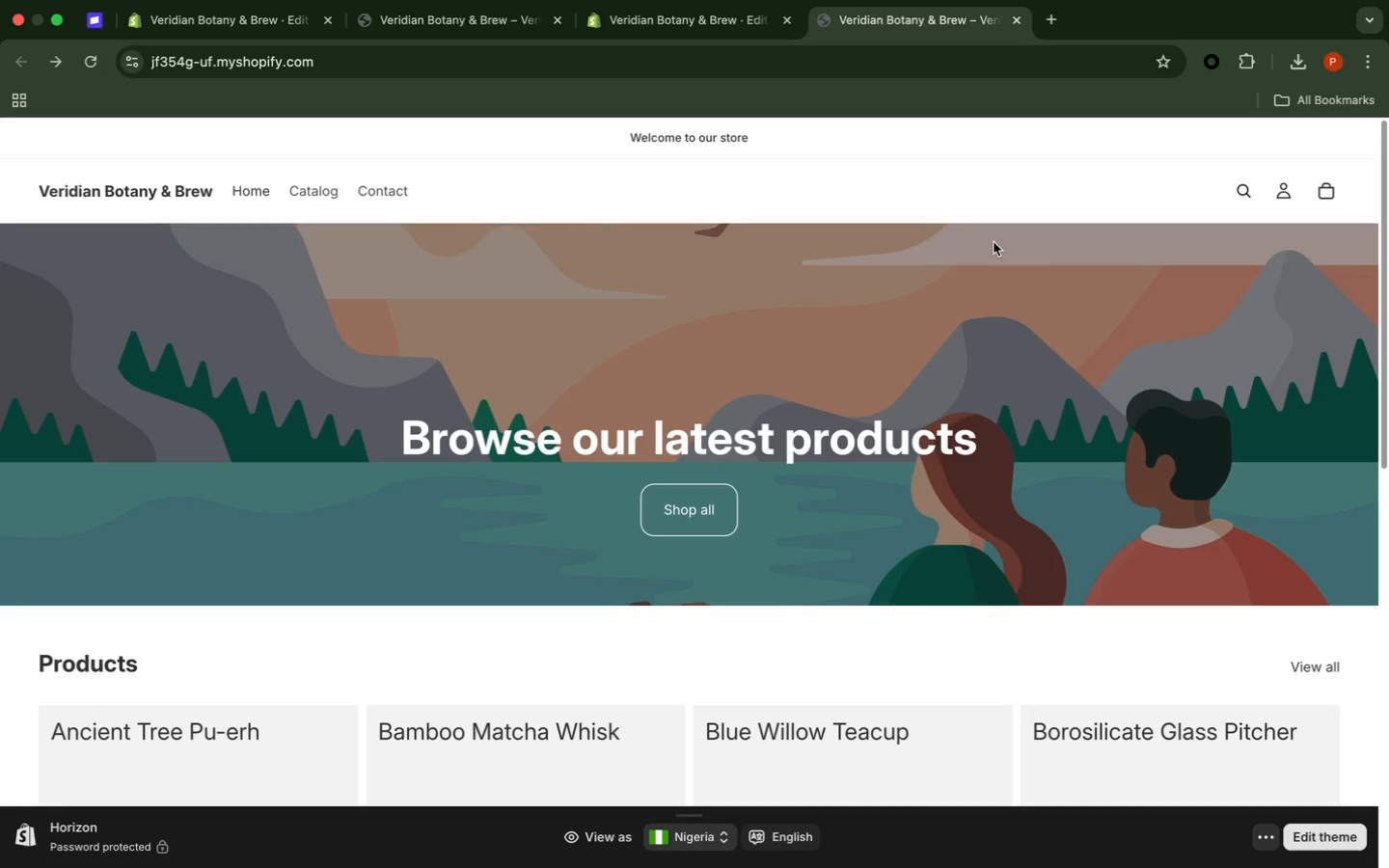 
wait(33.98)
 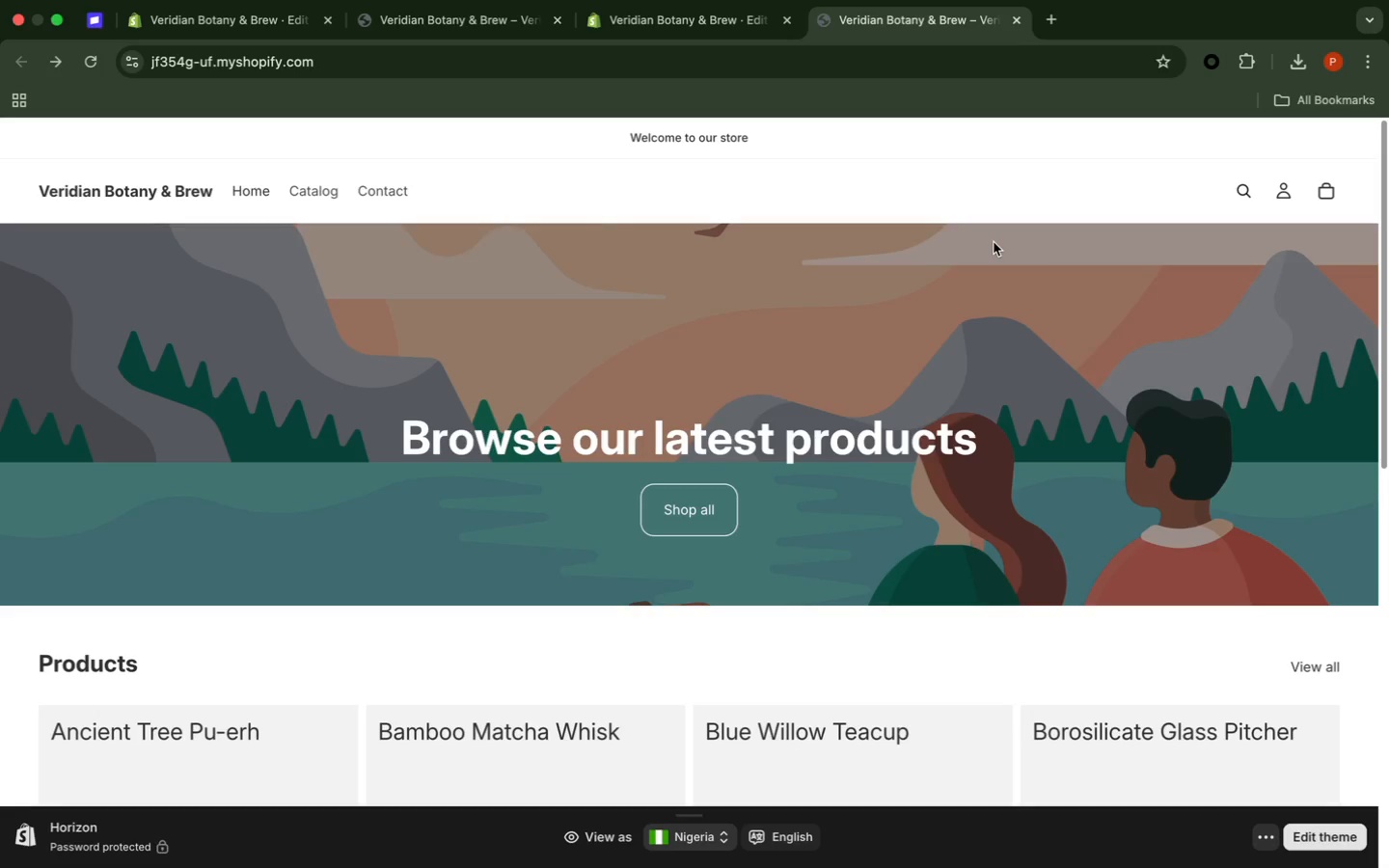 
left_click([1248, 181])
 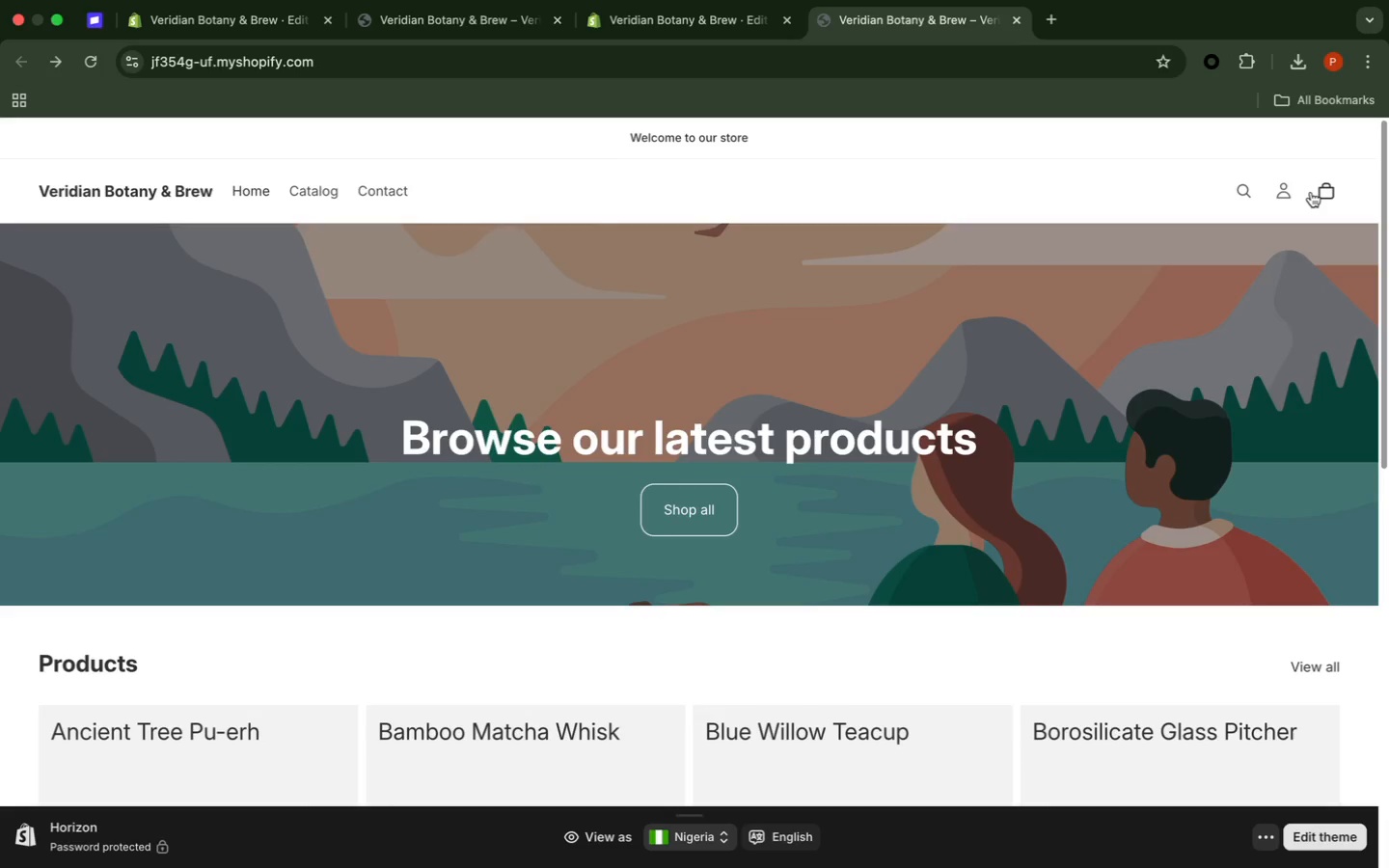 
wait(15.07)
 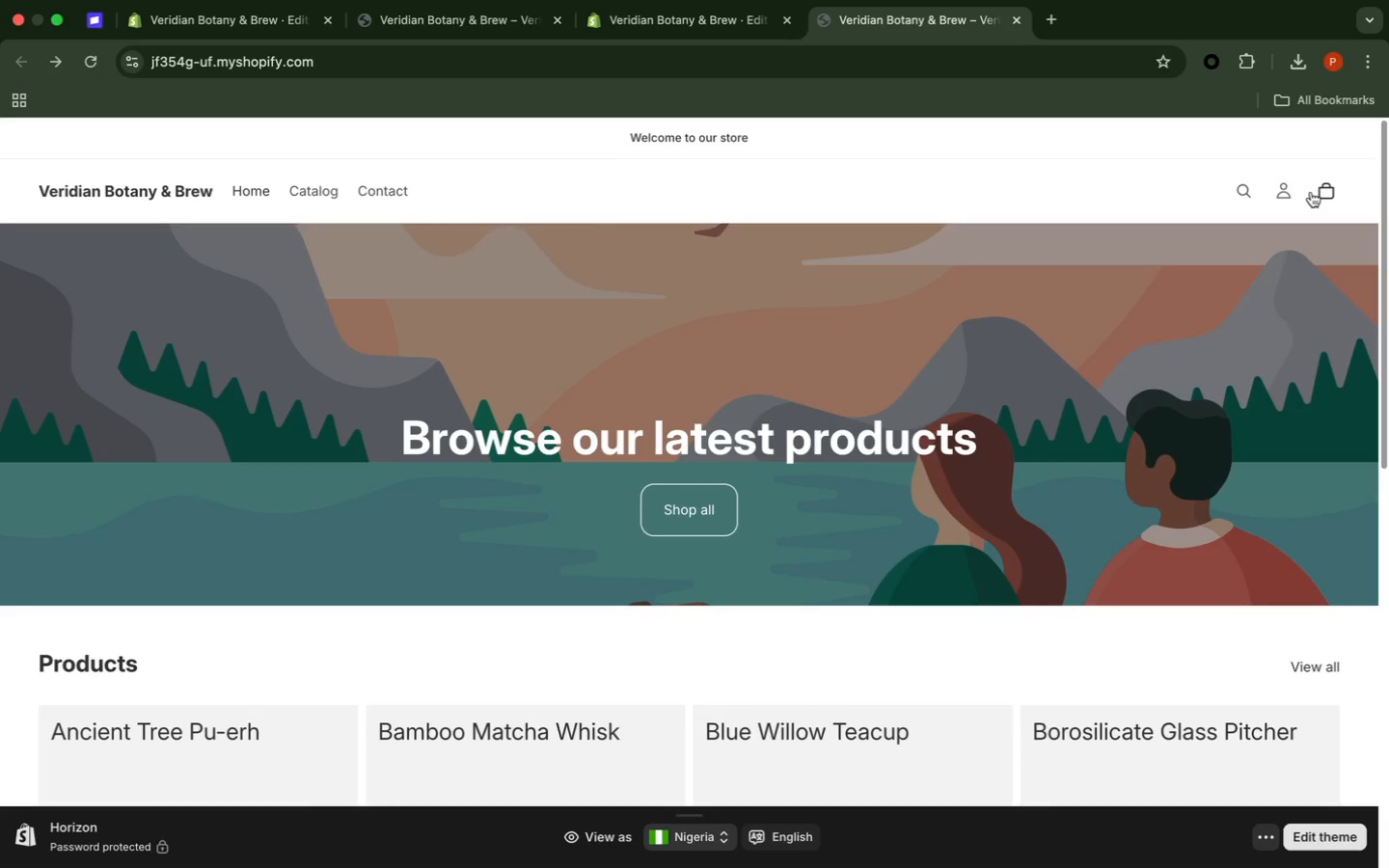 
left_click([1241, 193])
 